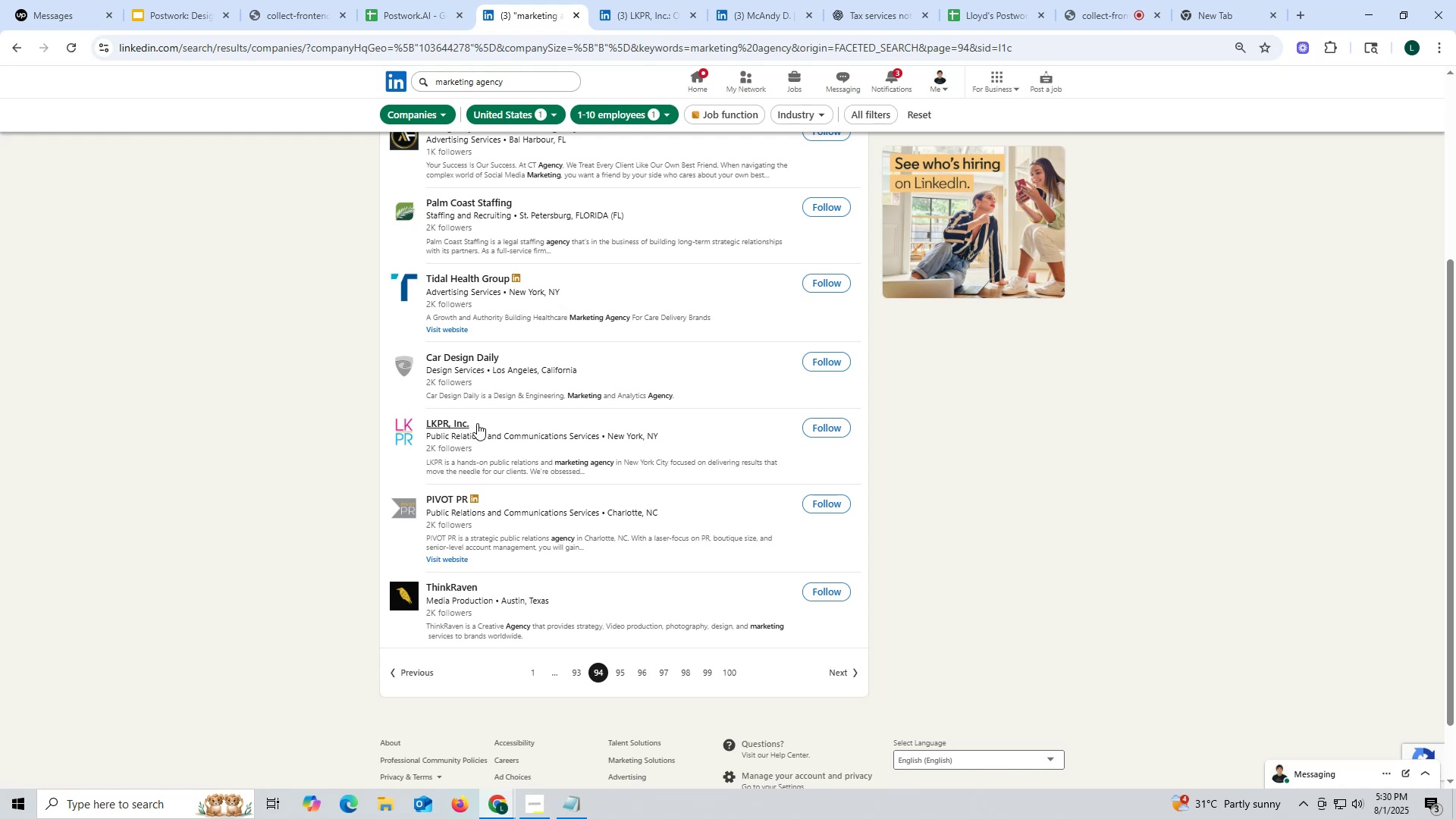 
wait(15.54)
 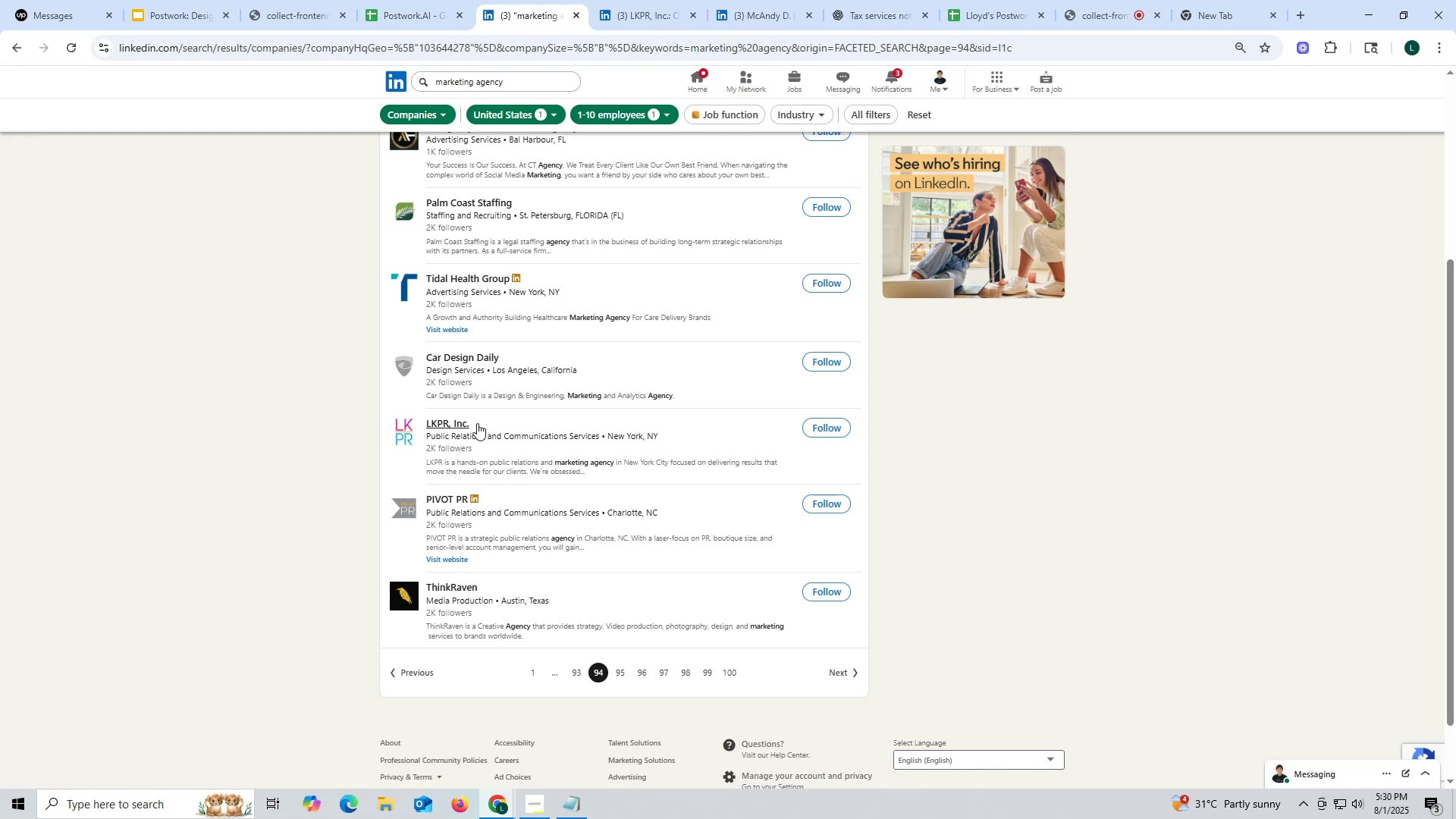 
left_click([642, 20])
 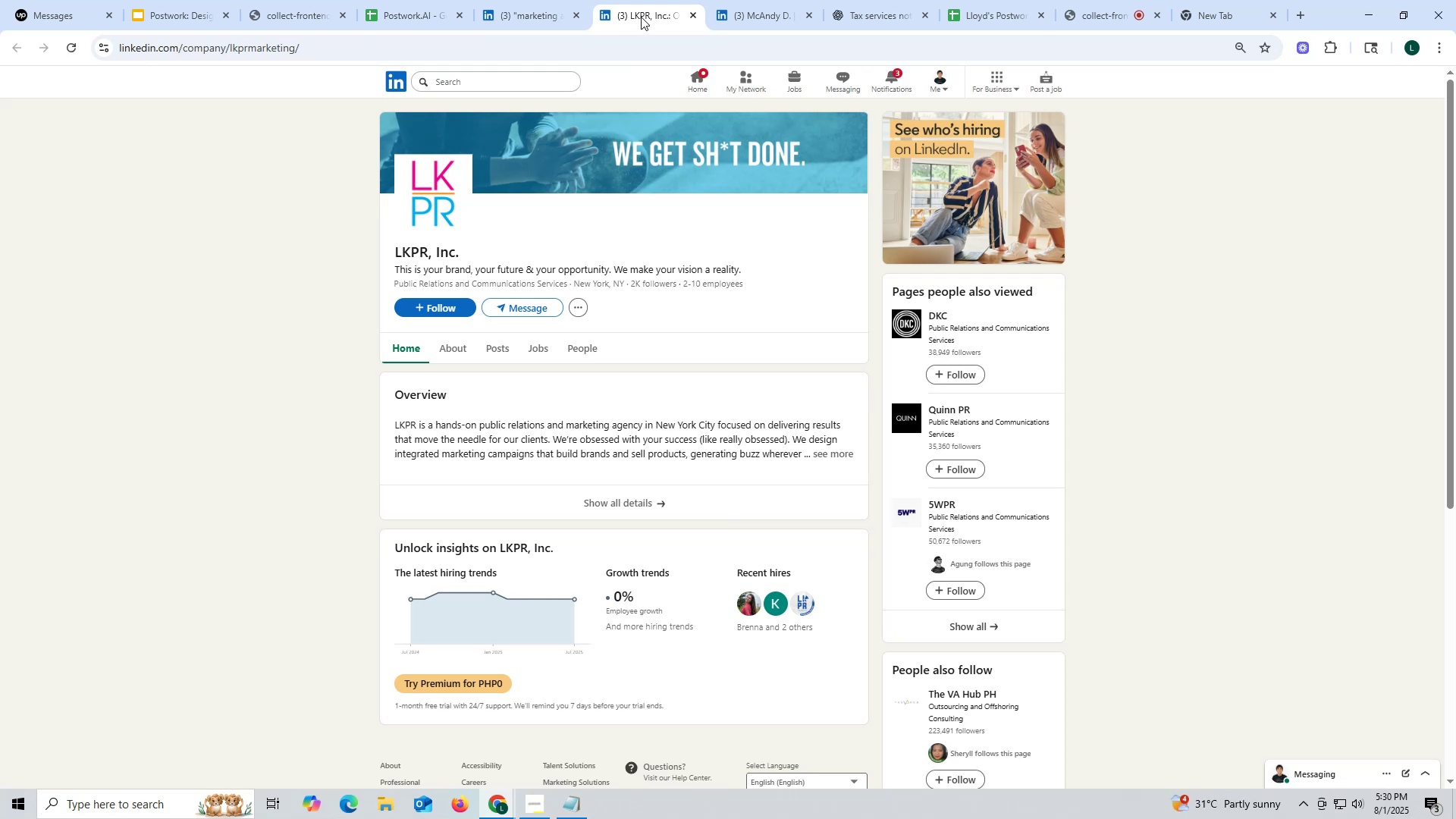 
wait(16.38)
 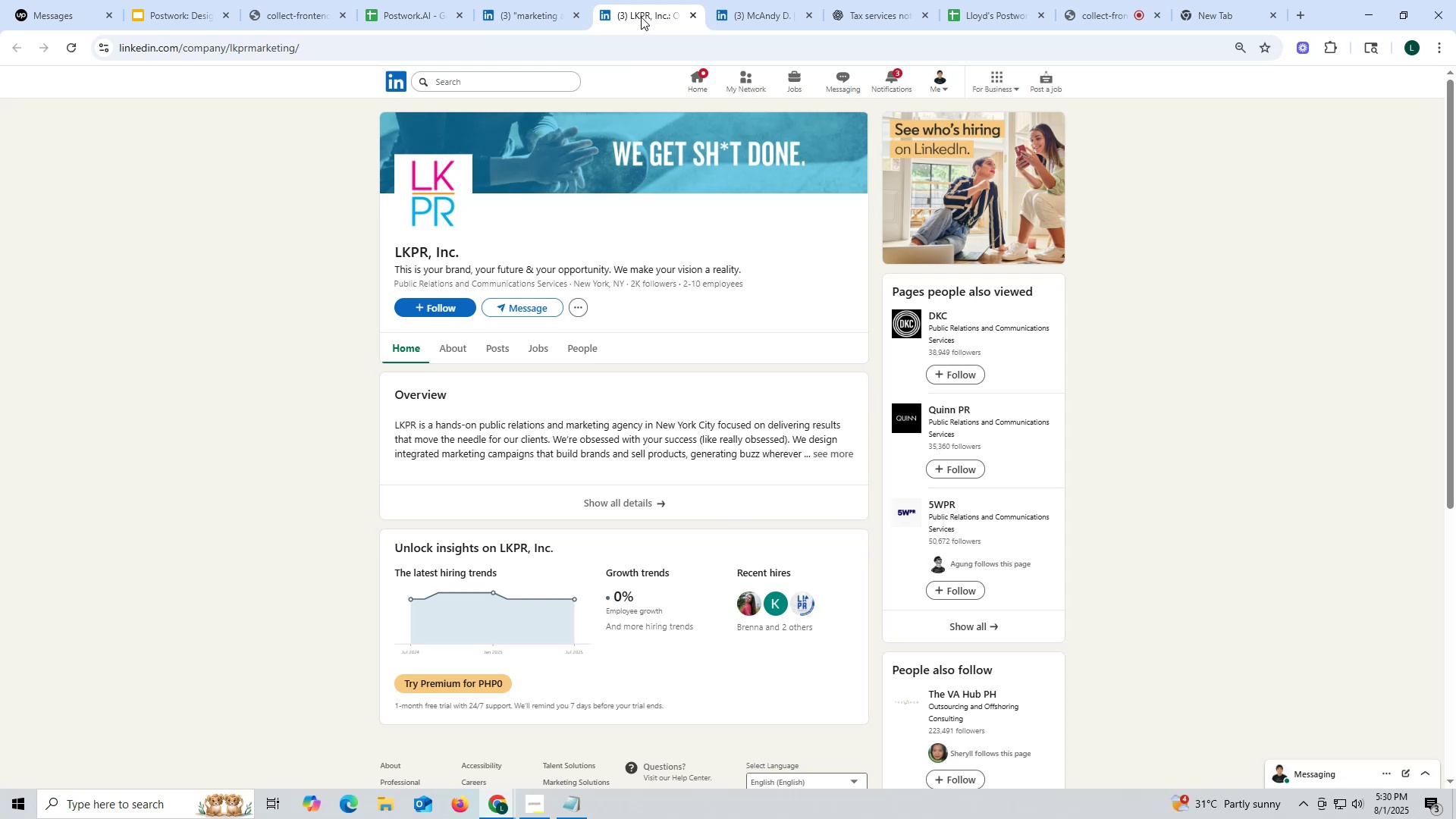 
left_click([494, 345])
 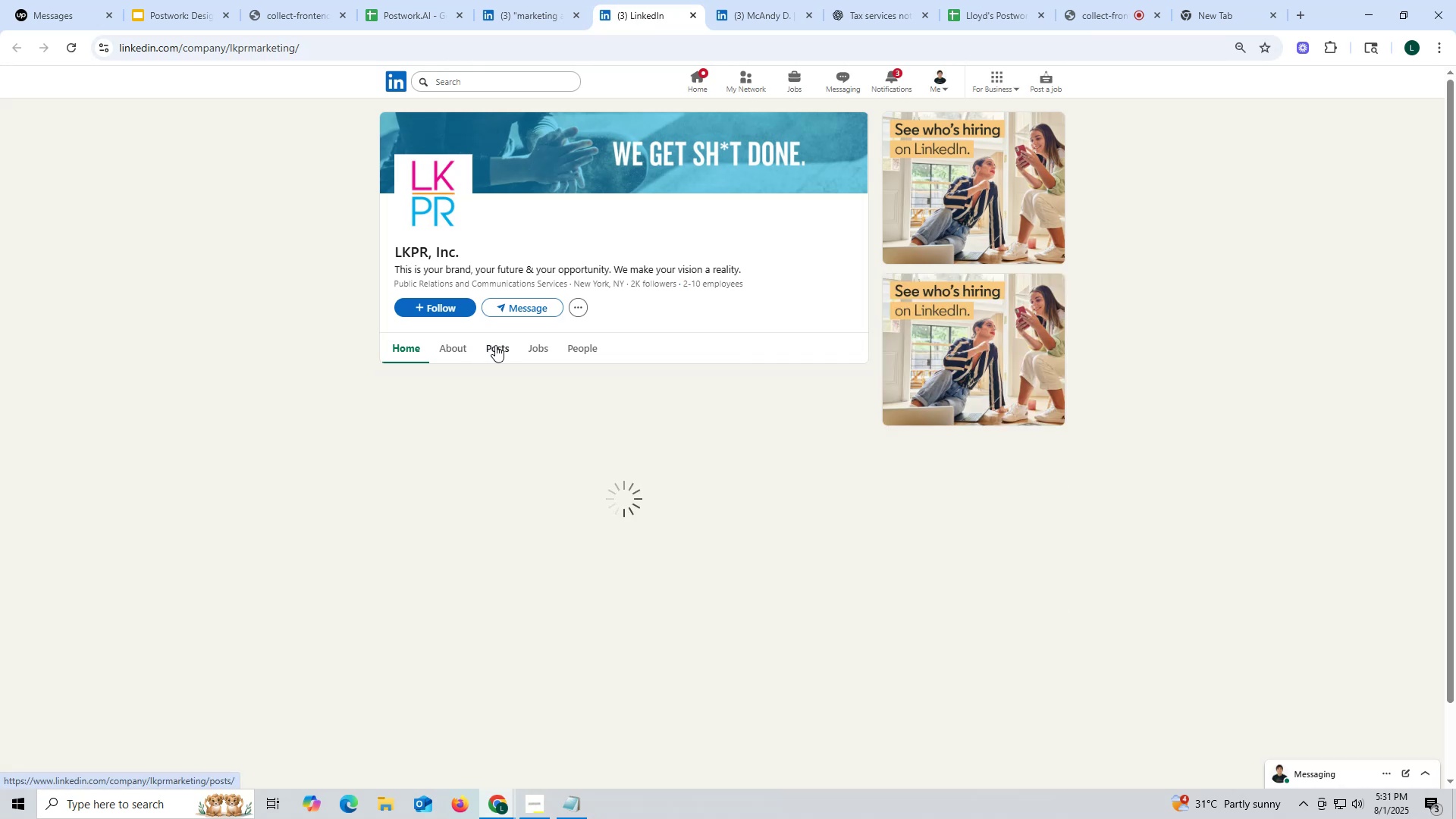 
mouse_move([480, 356])
 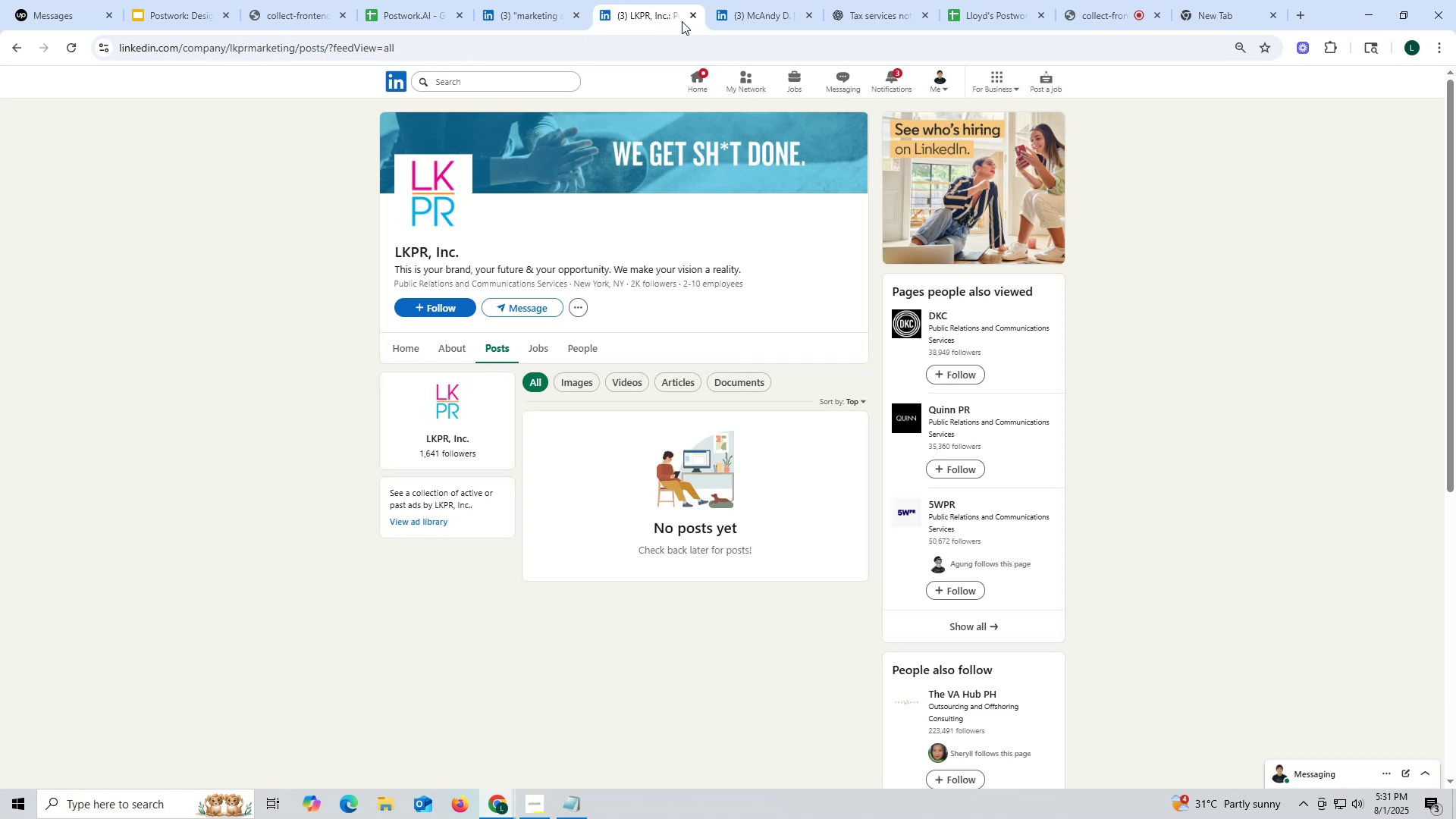 
left_click([692, 18])
 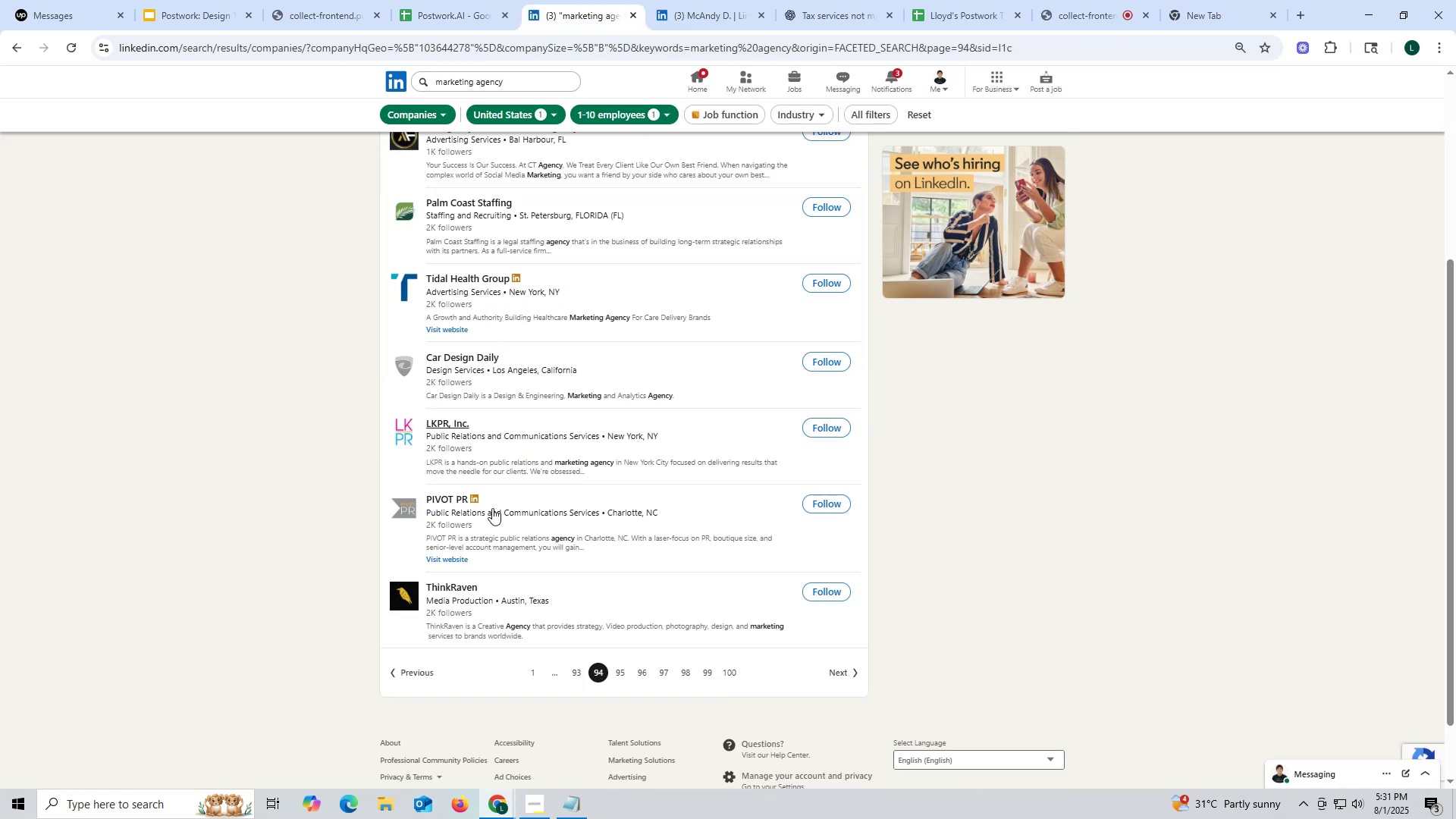 
scroll: coordinate [453, 447], scroll_direction: up, amount: 2.0
 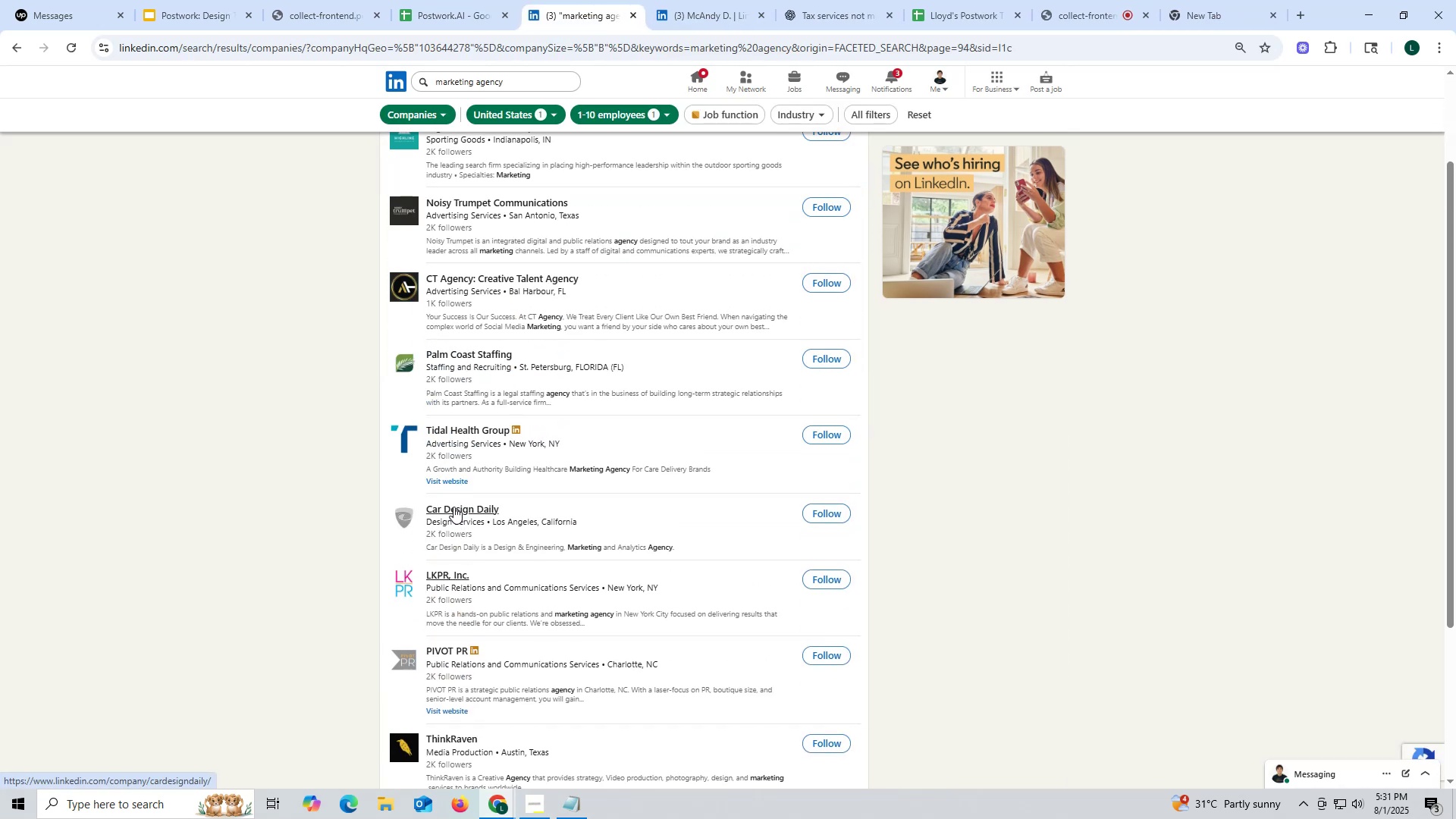 
right_click([453, 507])
 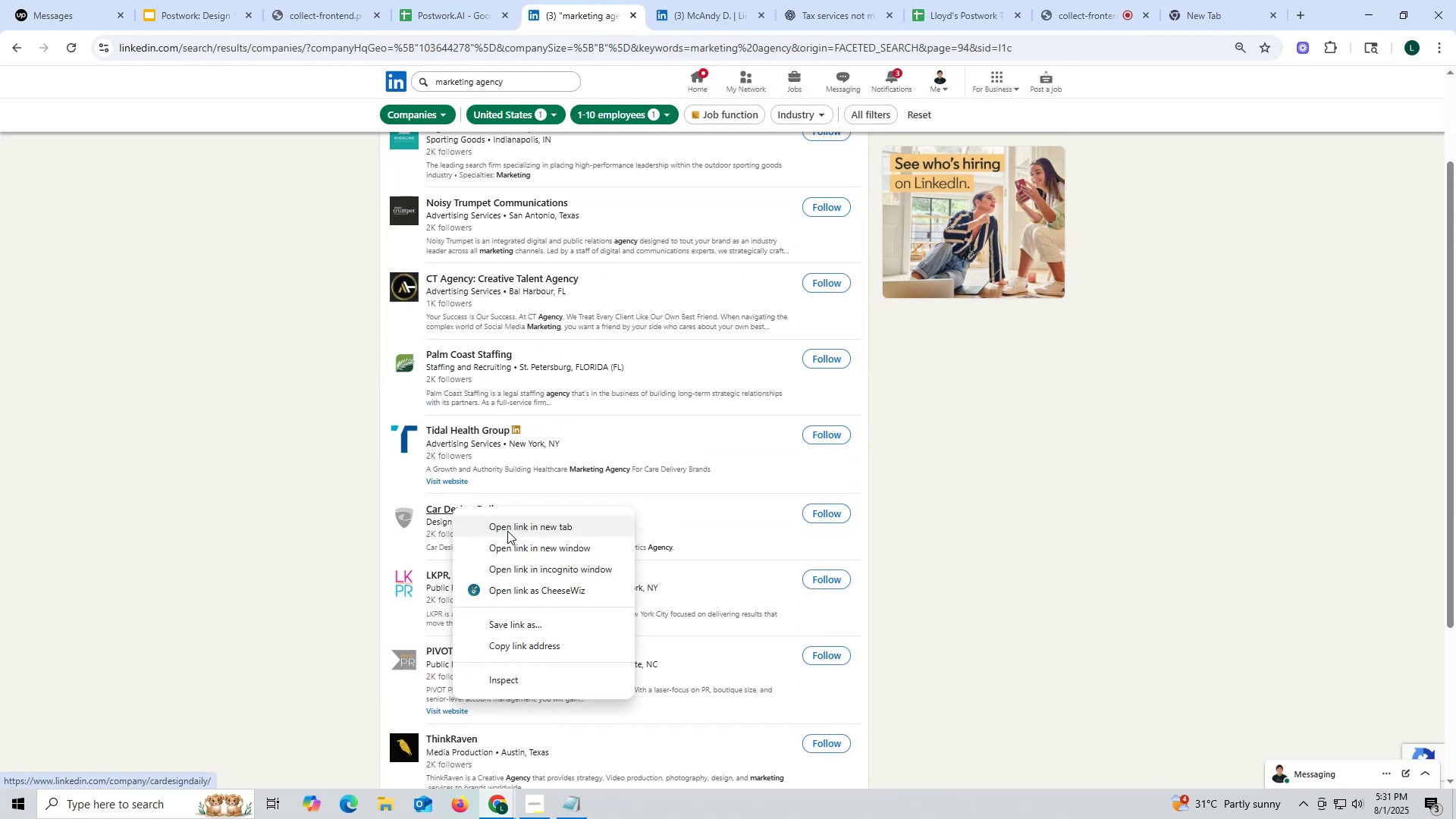 
left_click([507, 531])
 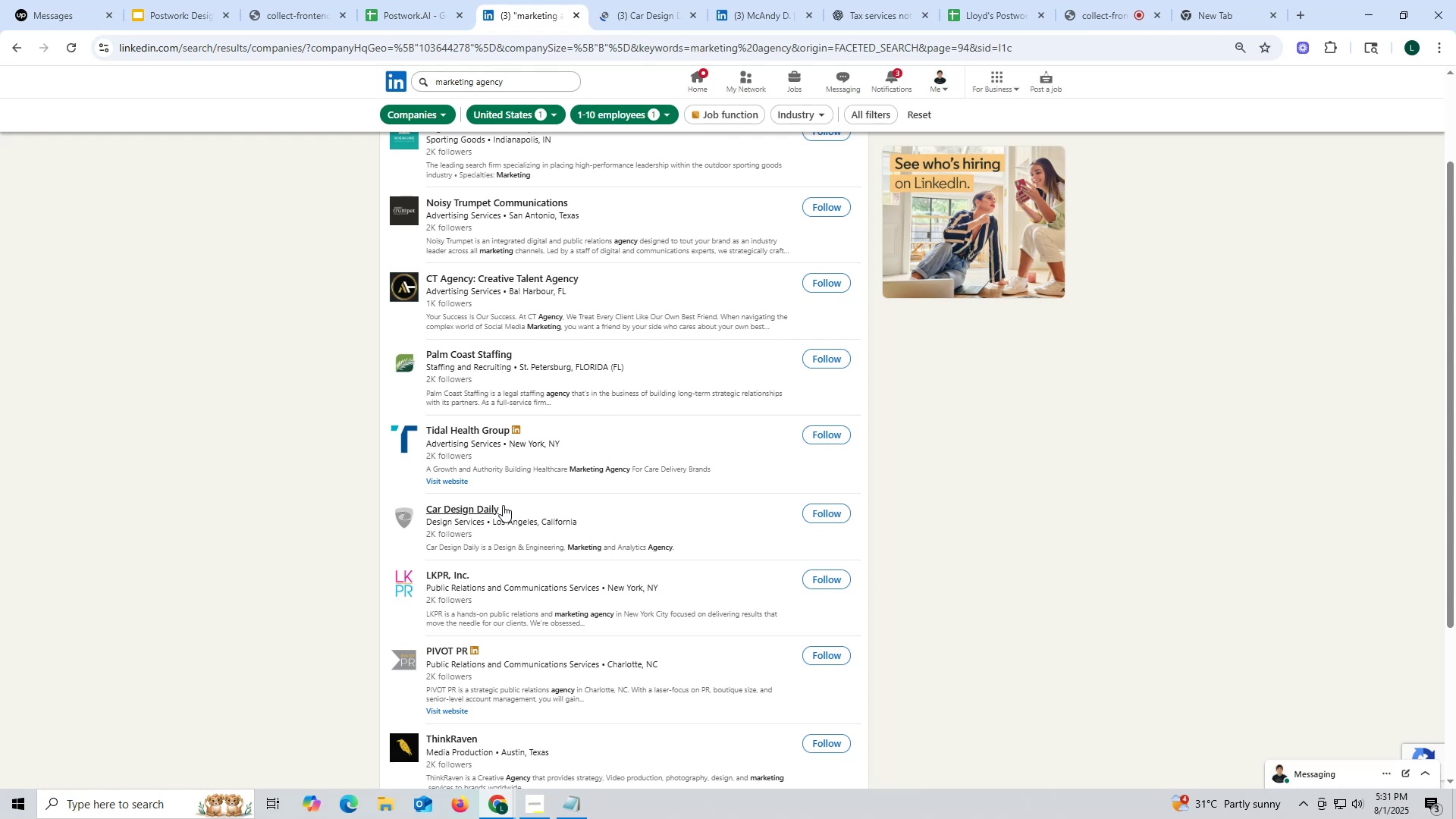 
wait(10.6)
 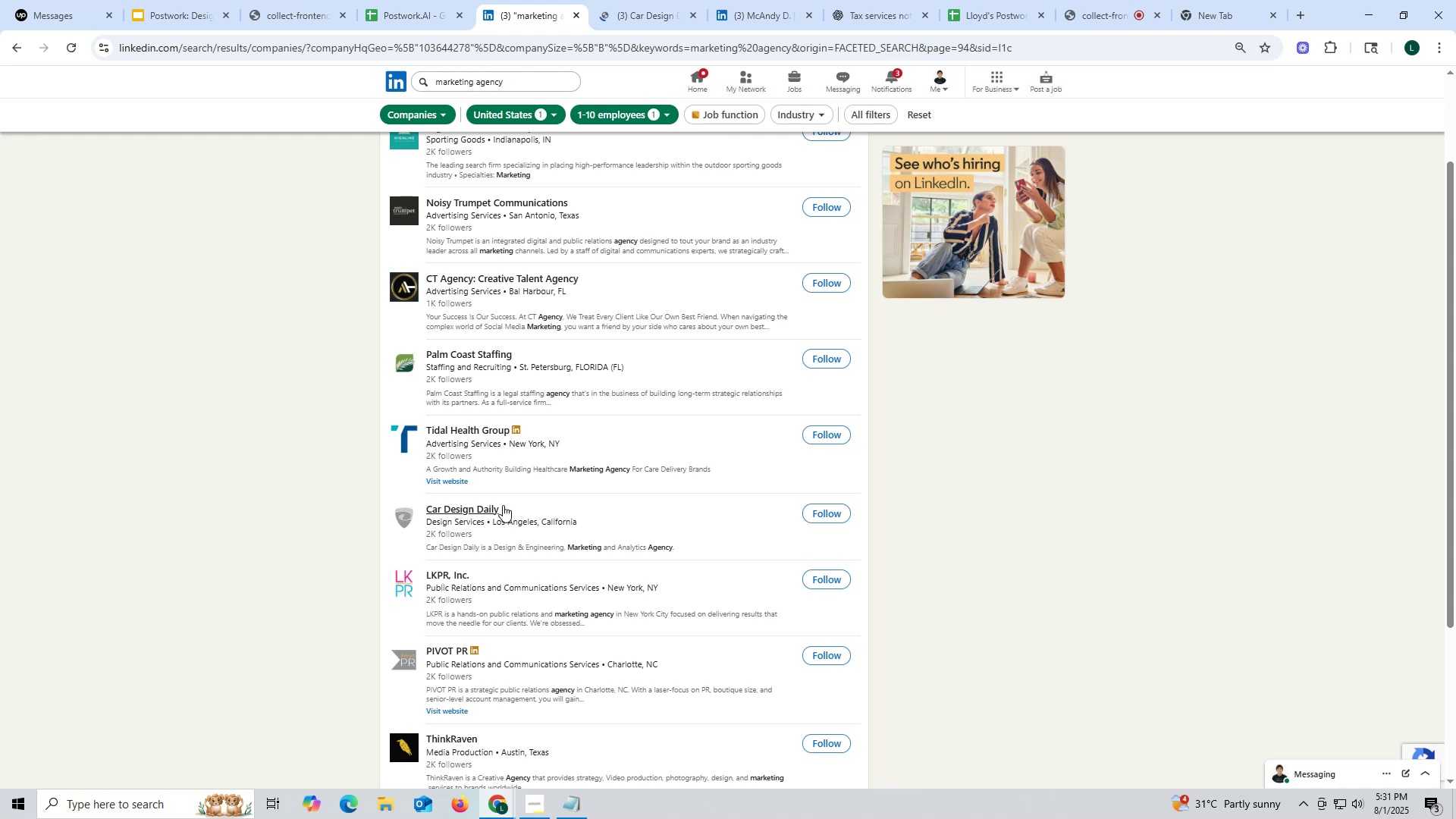 
left_click([647, 9])
 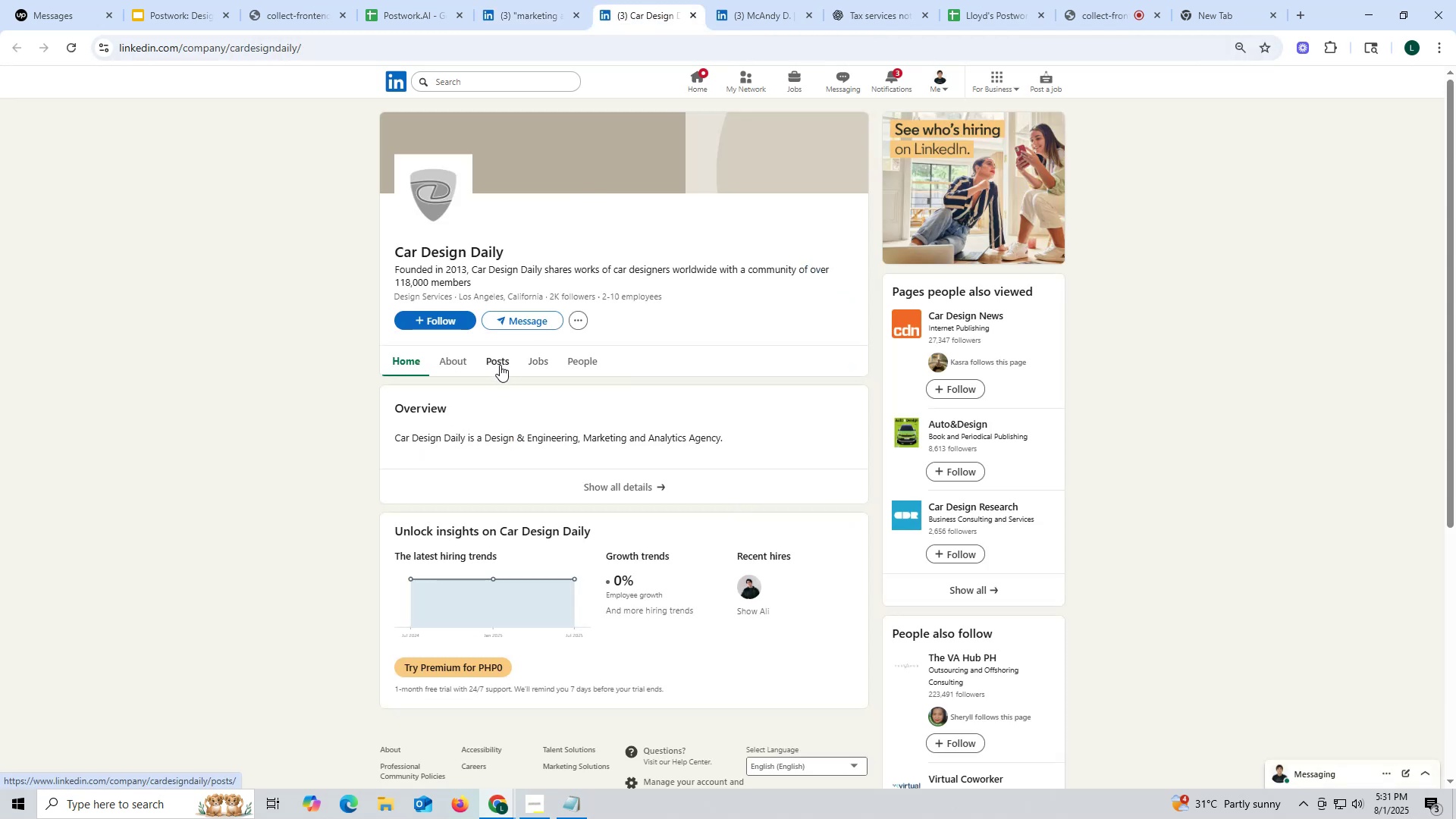 
left_click([496, 364])
 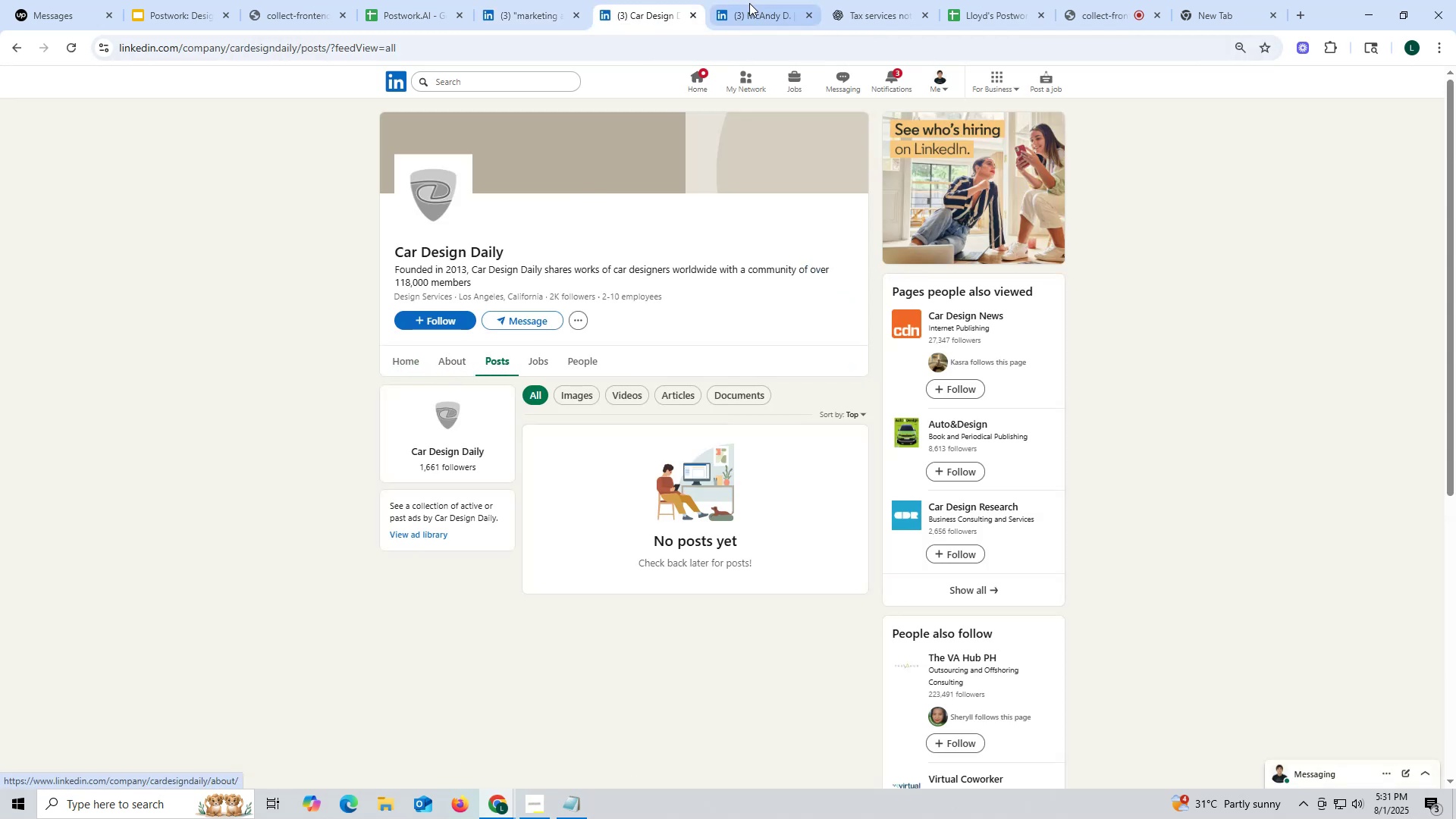 
left_click([691, 17])
 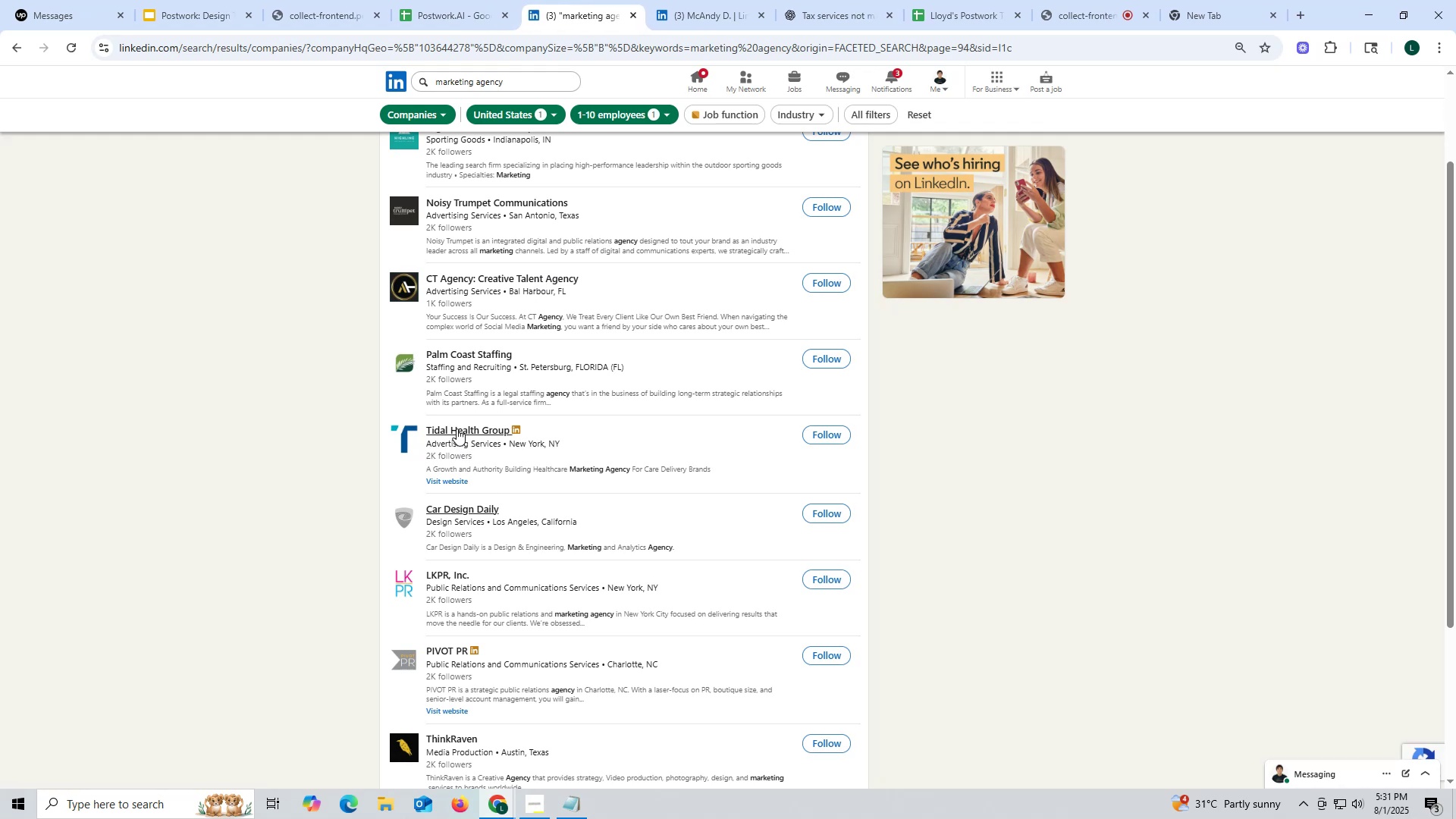 
right_click([457, 424])
 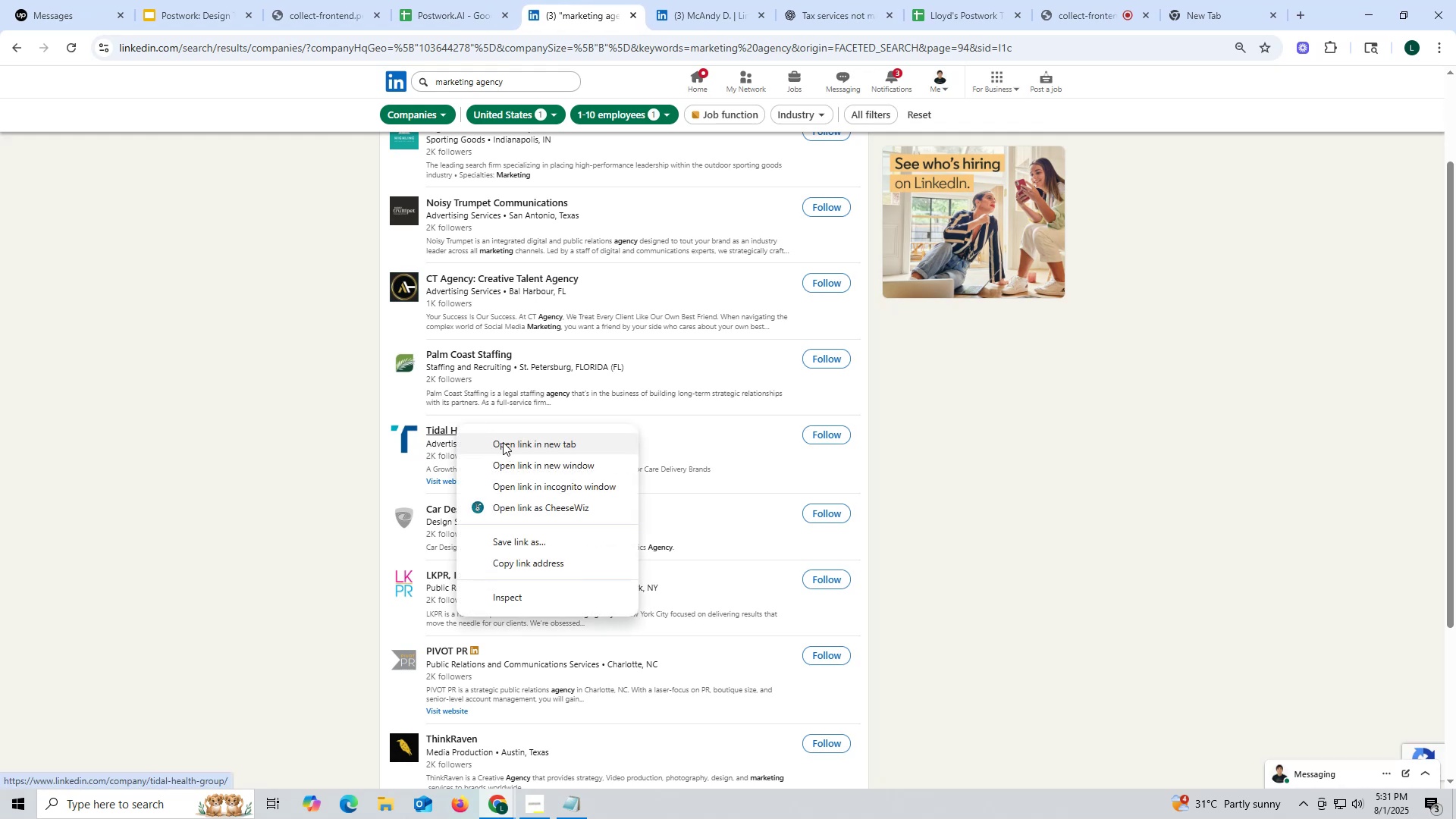 
left_click([503, 441])
 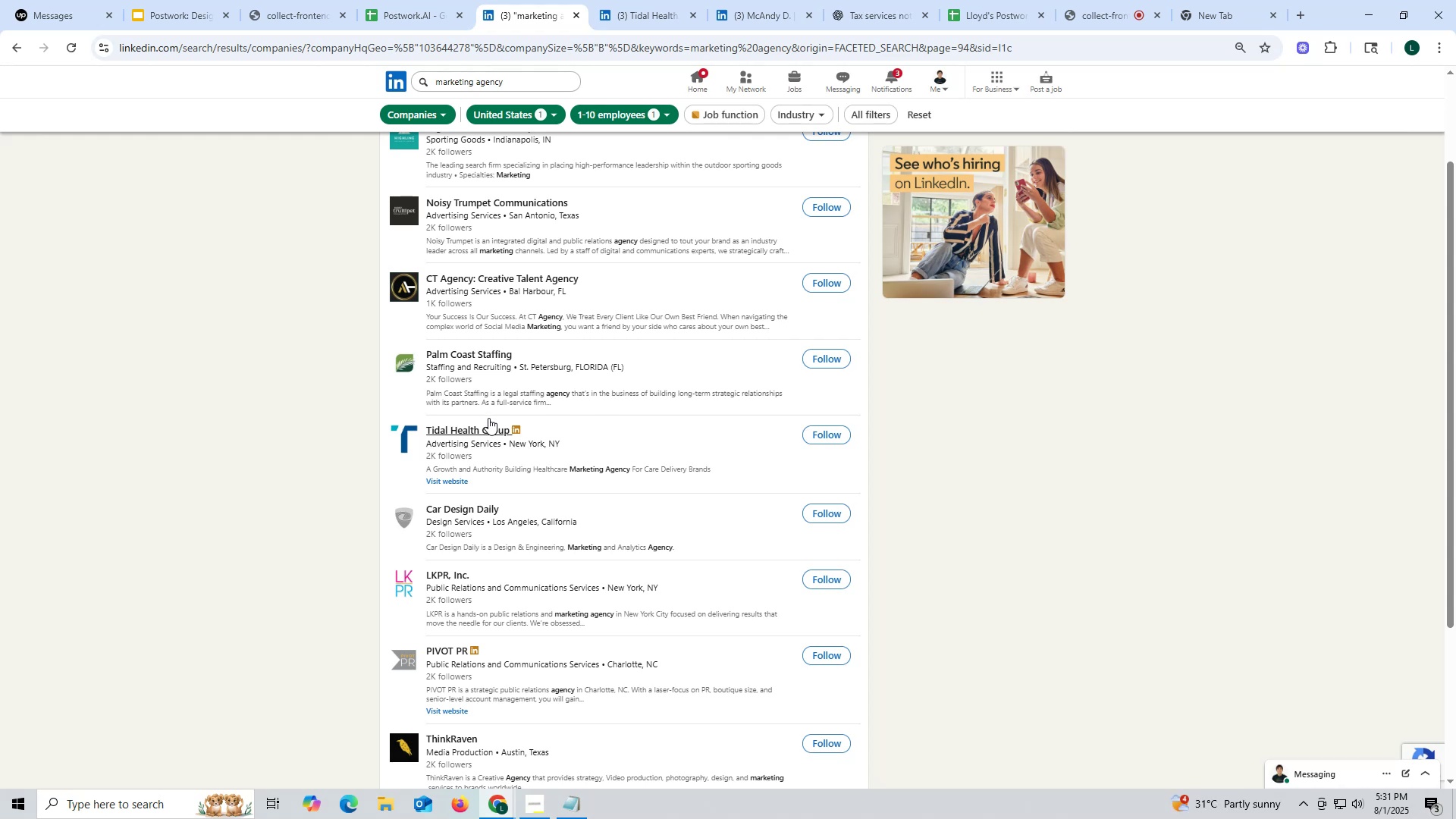 
wait(32.74)
 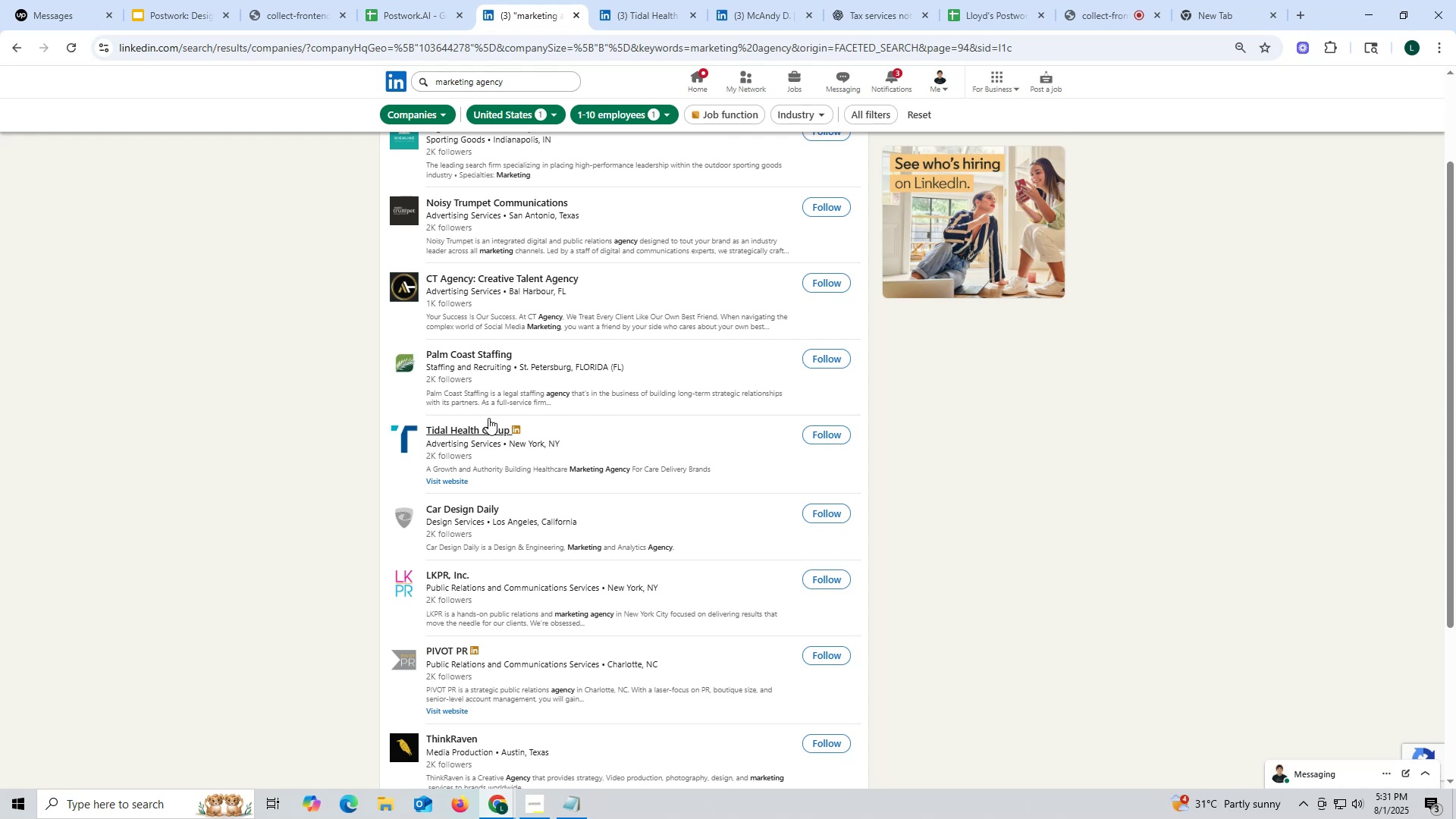 
left_click([641, 8])
 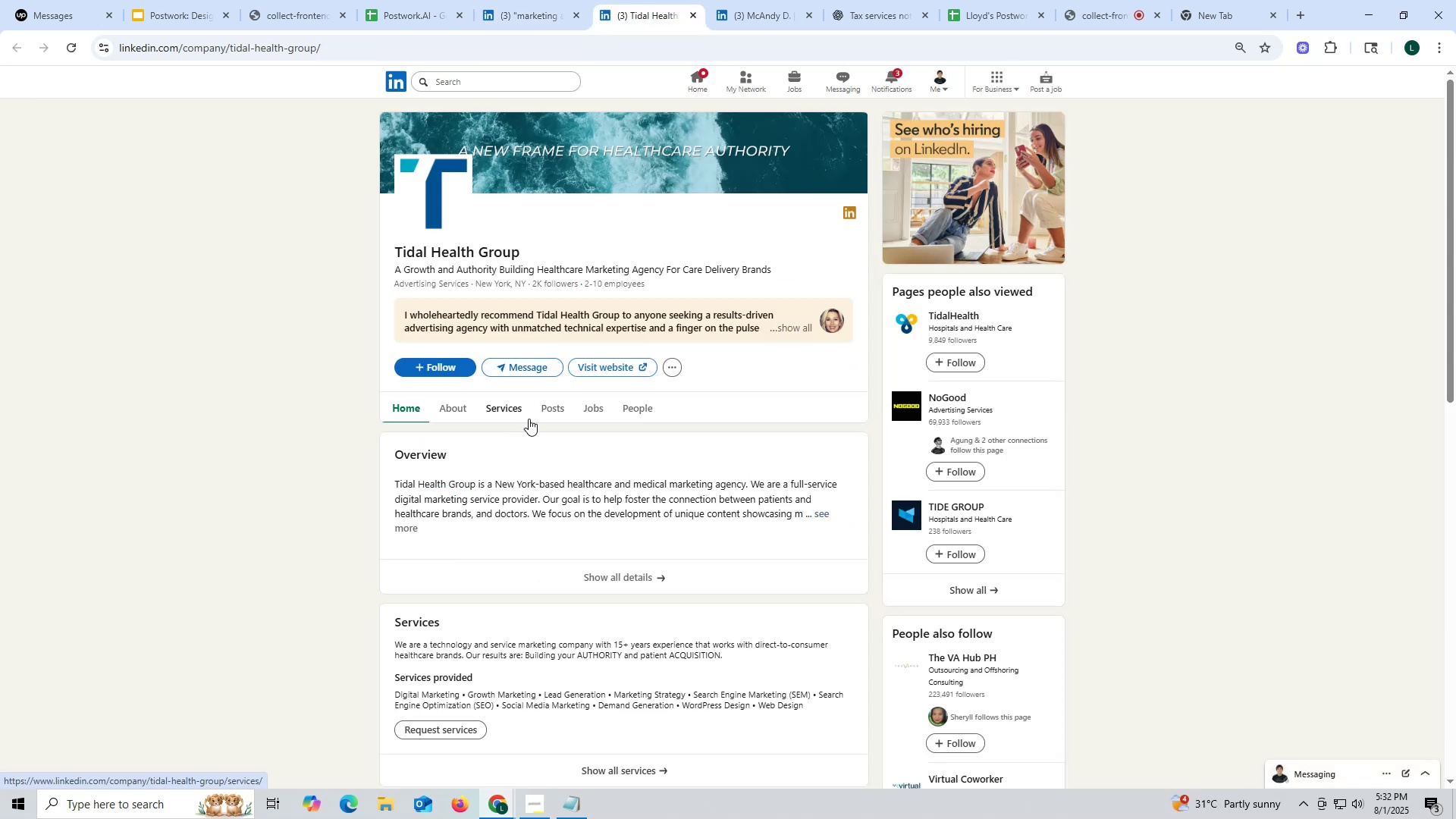 
left_click([559, 410])
 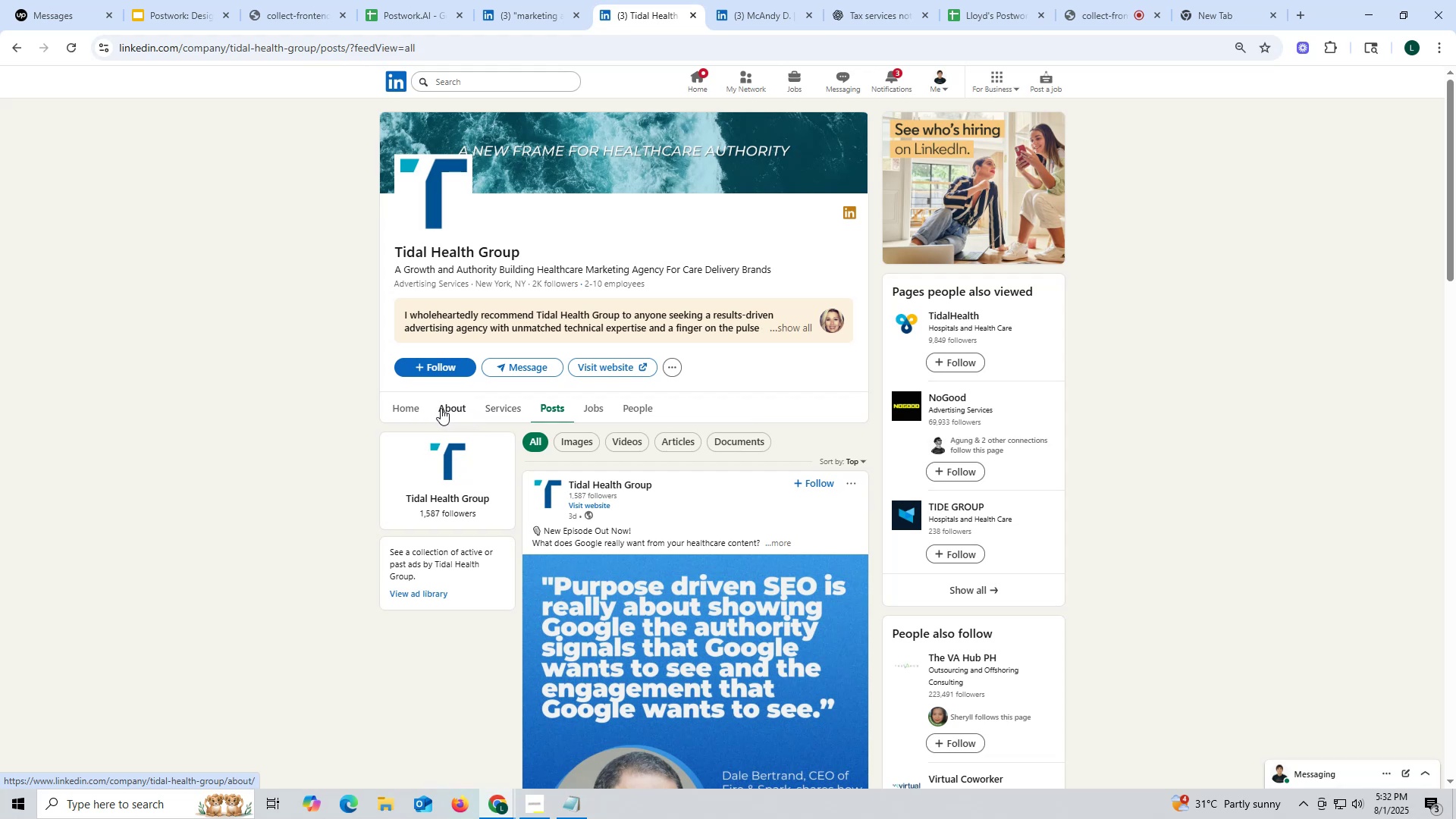 
wait(5.35)
 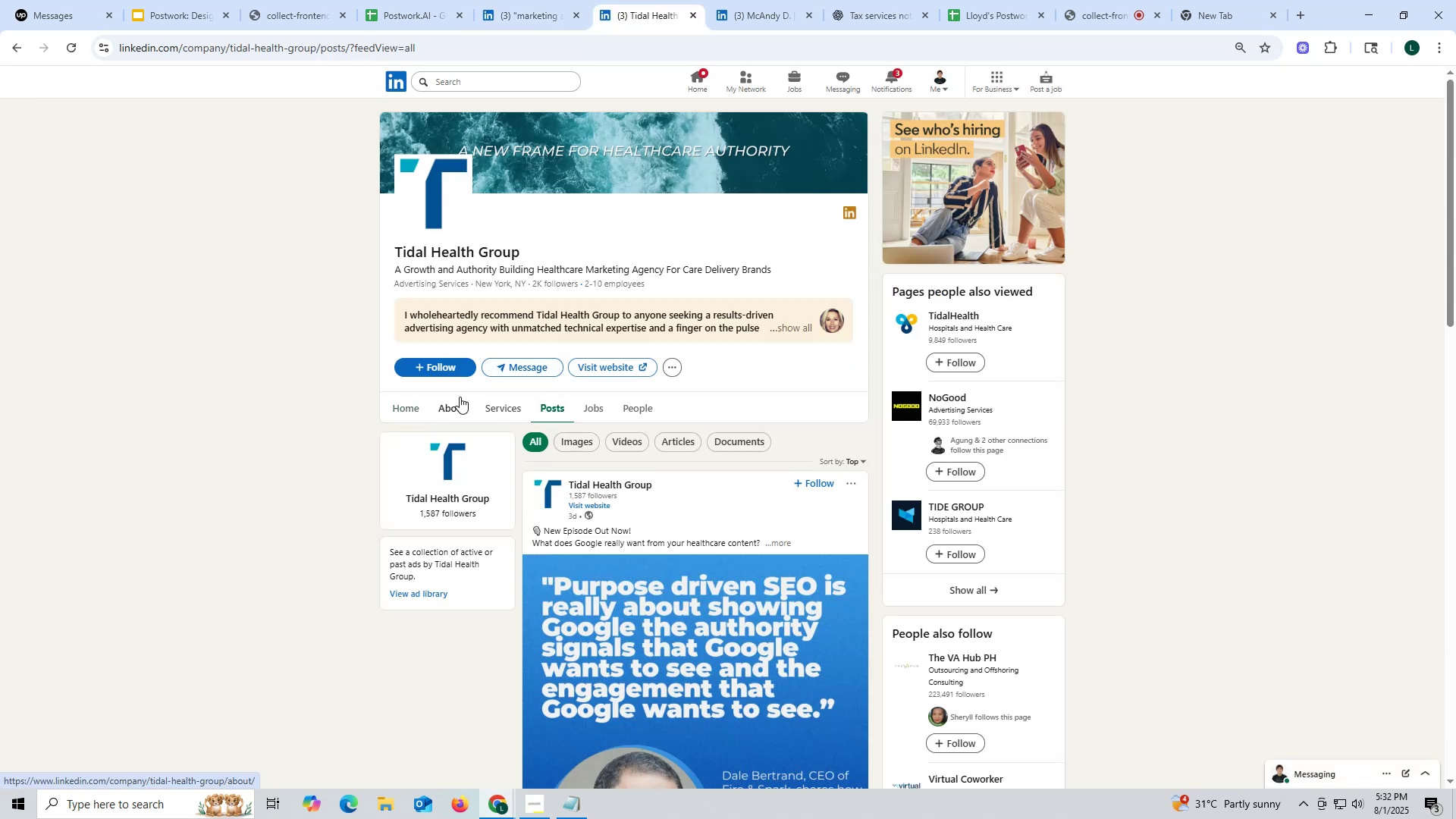 
left_click([409, 412])
 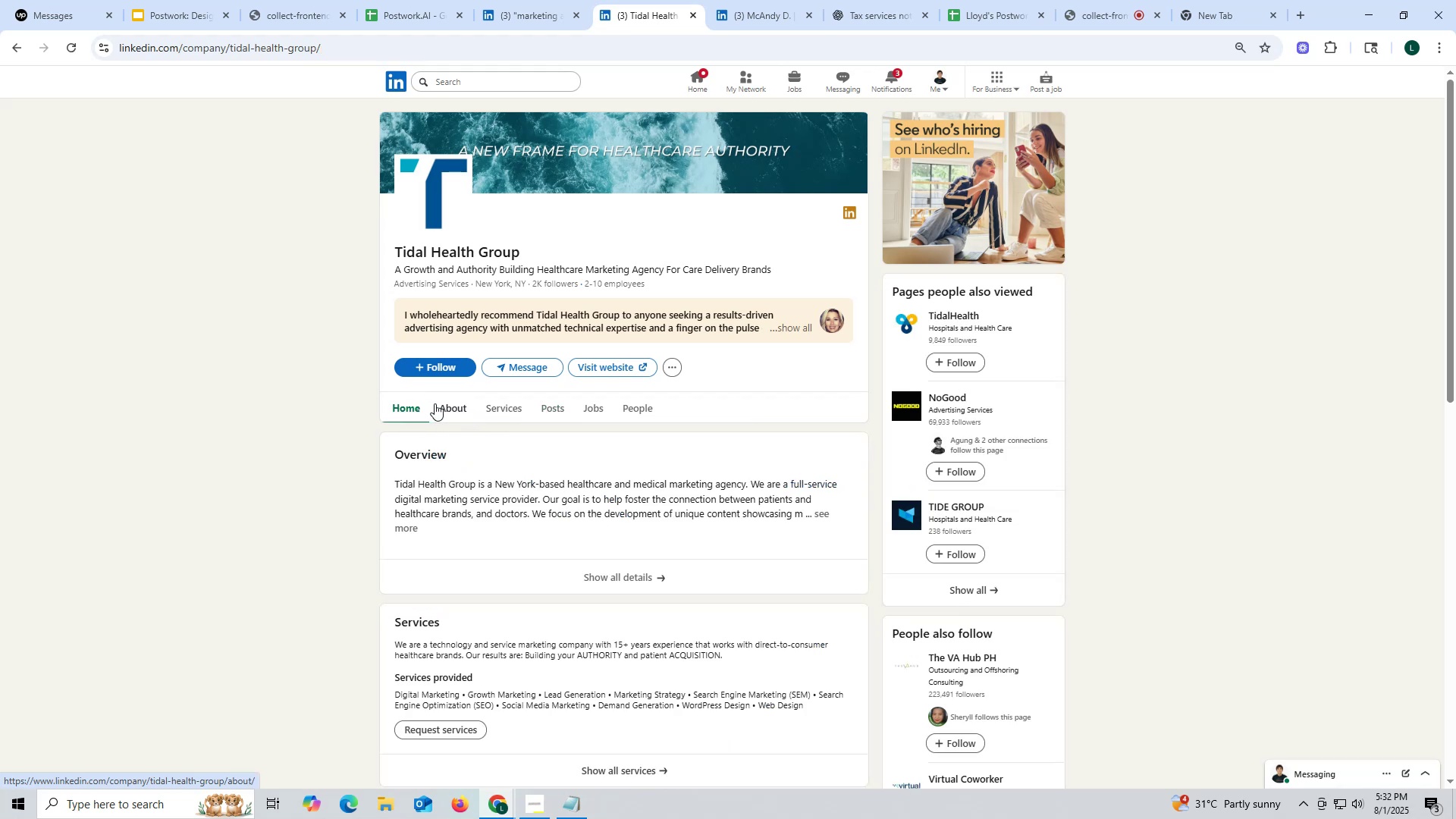 
left_click([443, 406])
 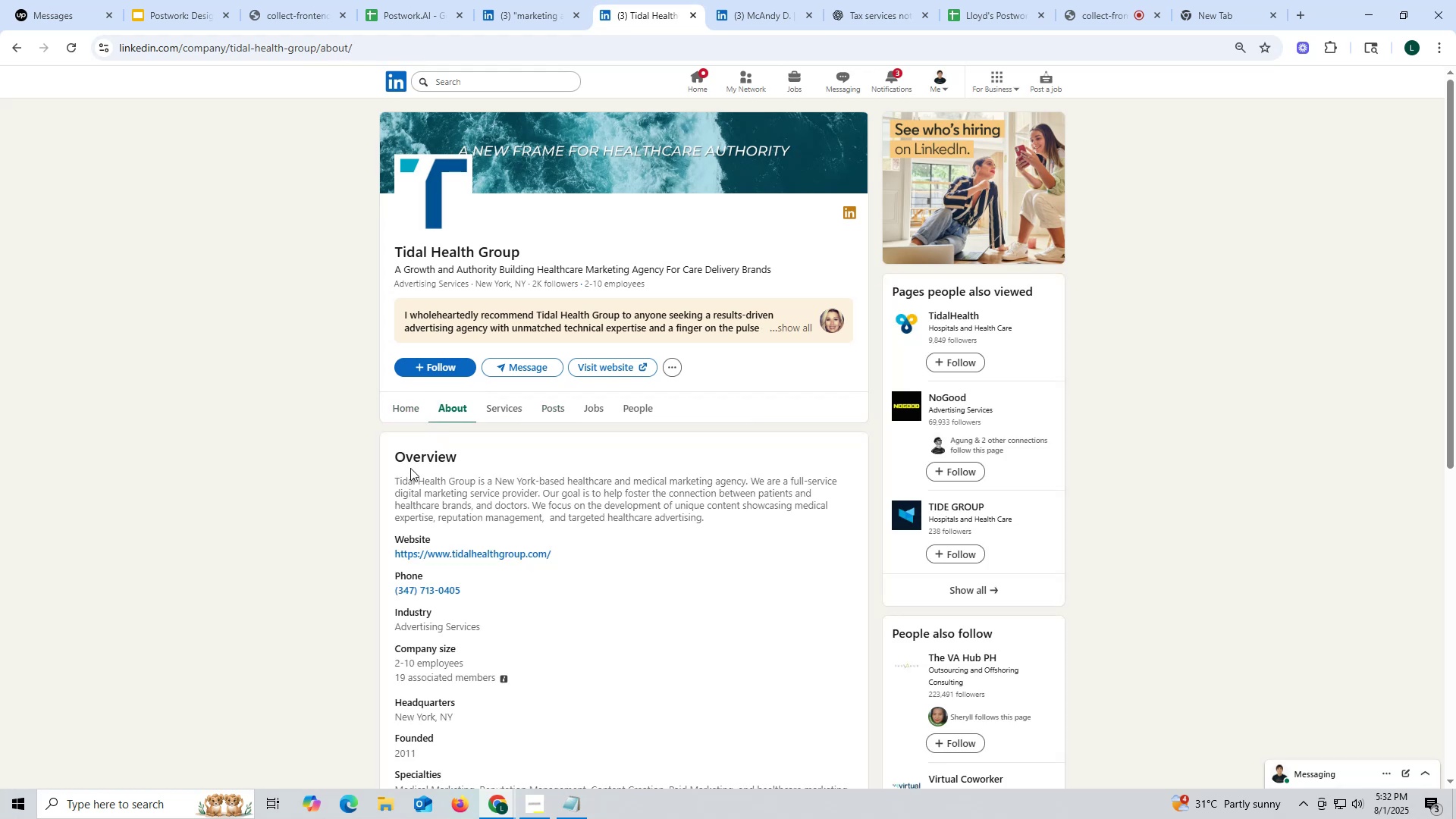 
scroll: coordinate [413, 472], scroll_direction: down, amount: 1.0
 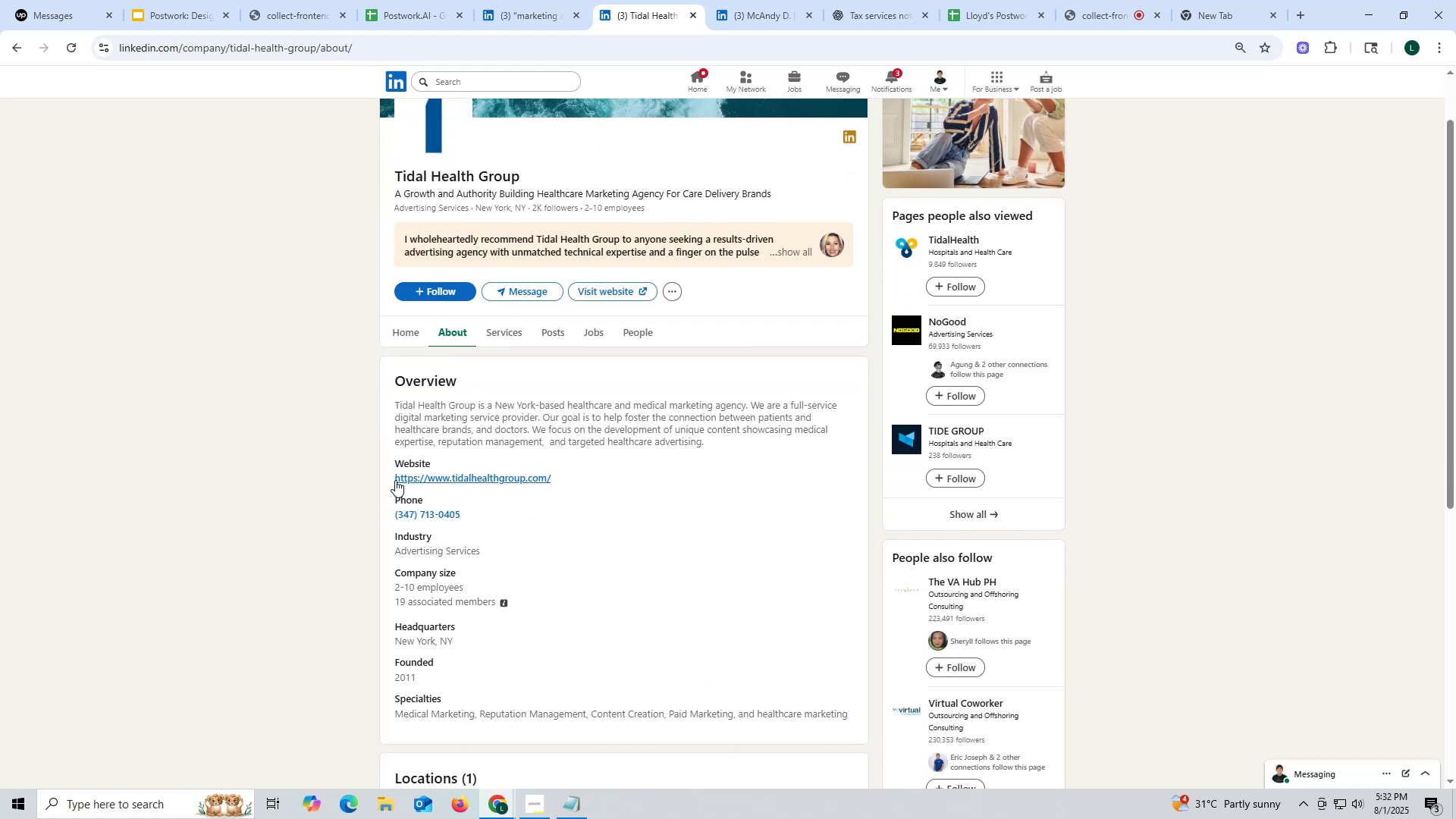 
left_click_drag(start_coordinate=[384, 479], to_coordinate=[554, 478])
 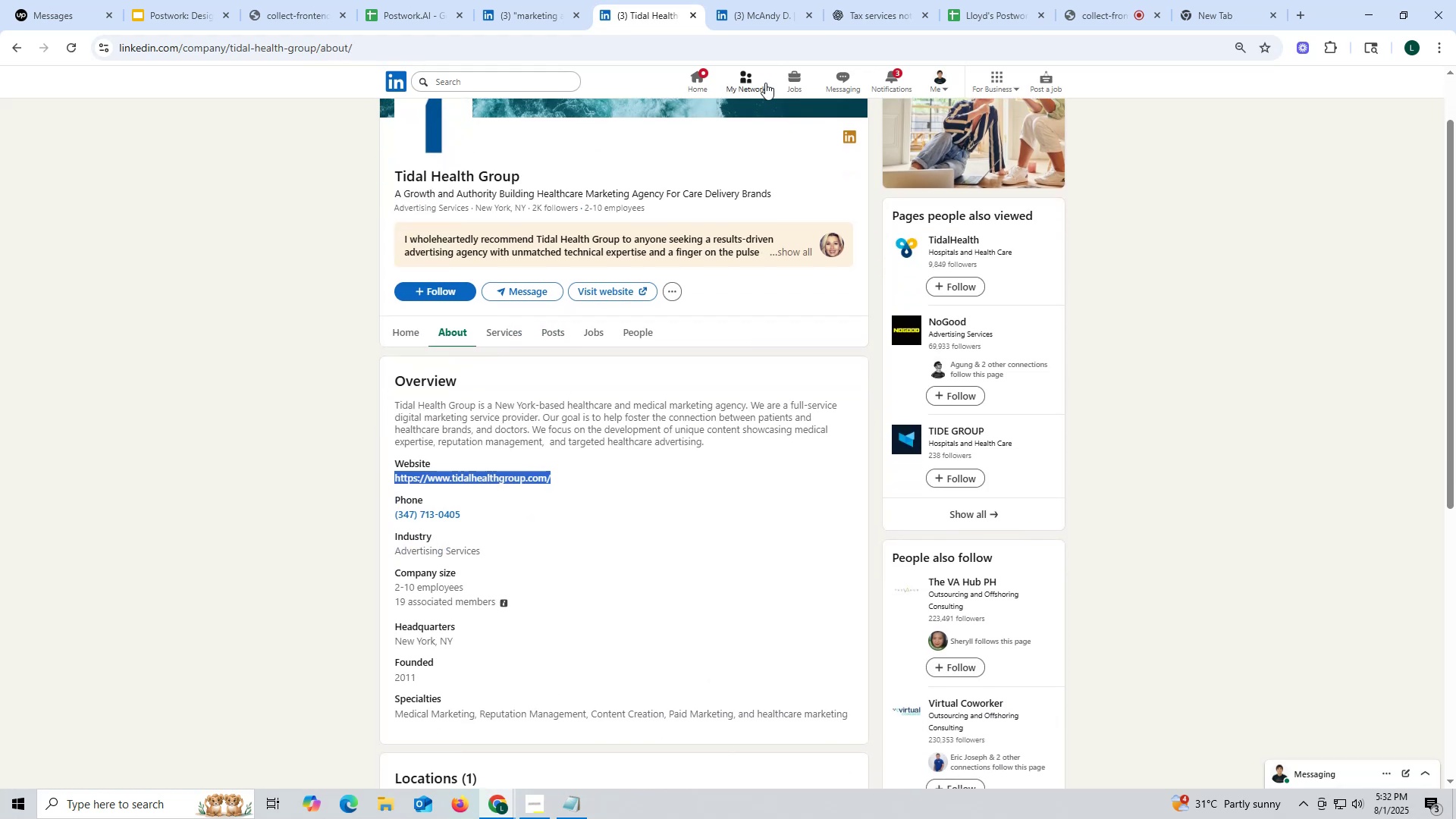 
key(Control+ControlLeft)
 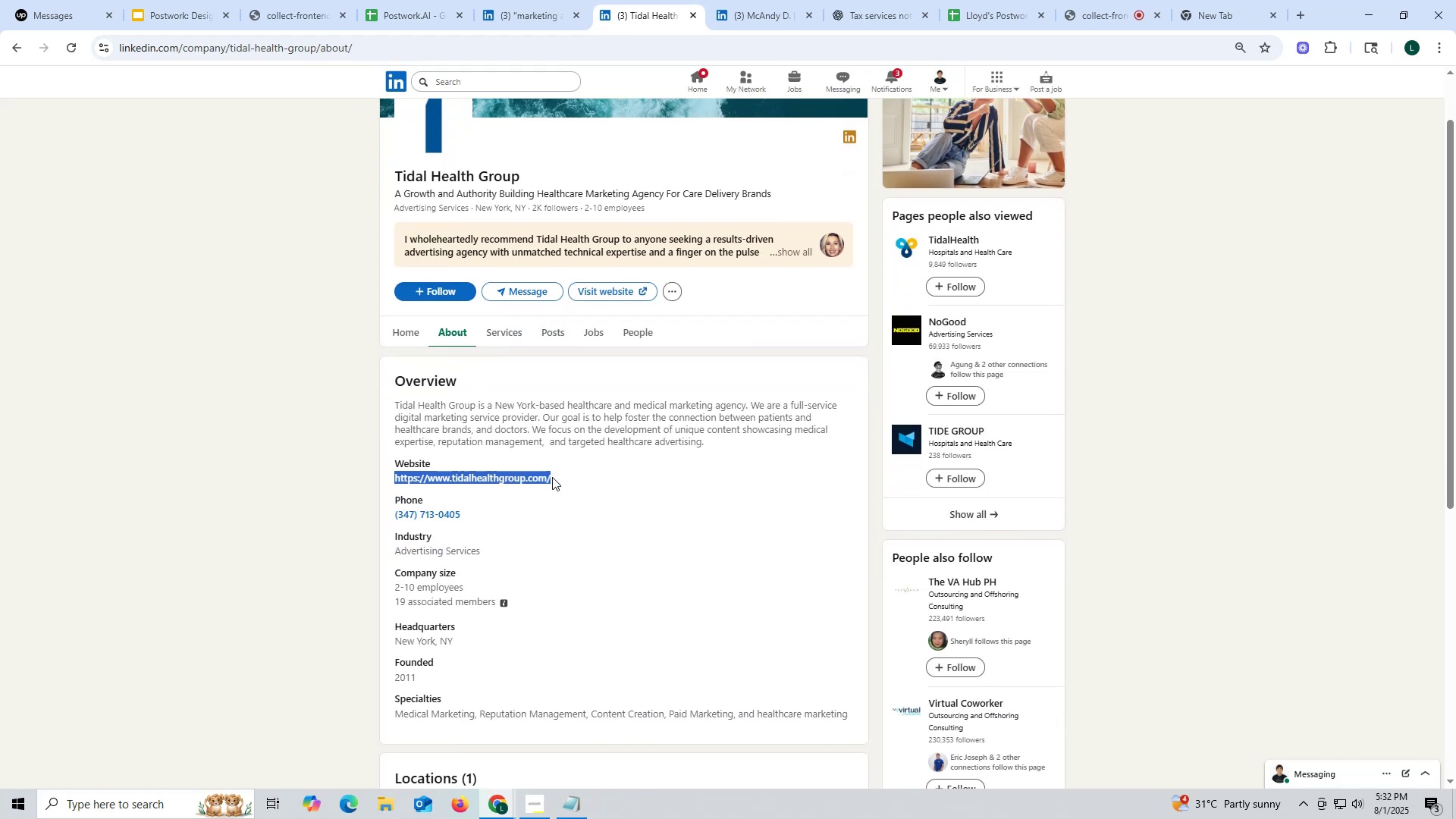 
key(Control+C)
 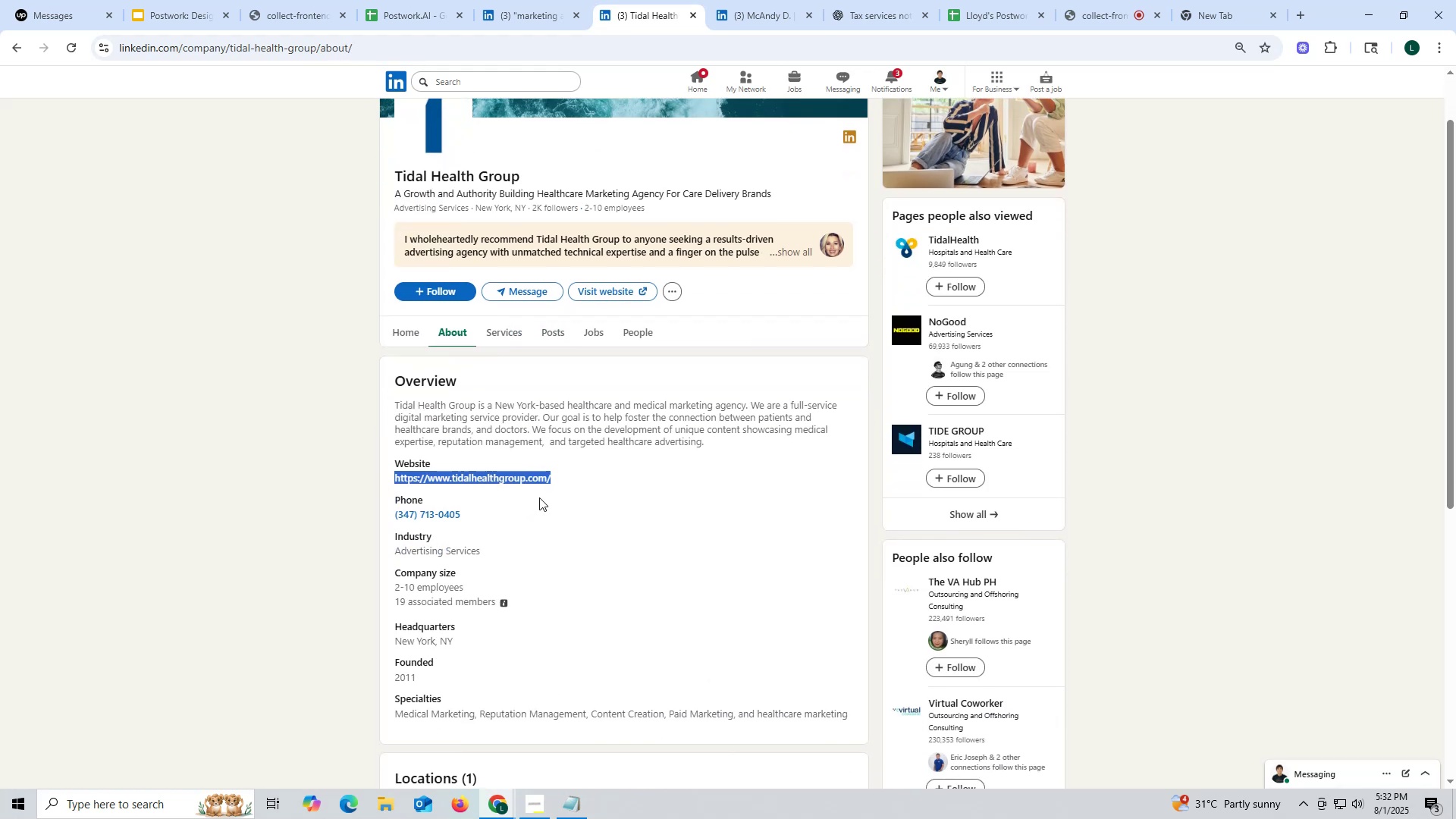 
key(Control+ControlLeft)
 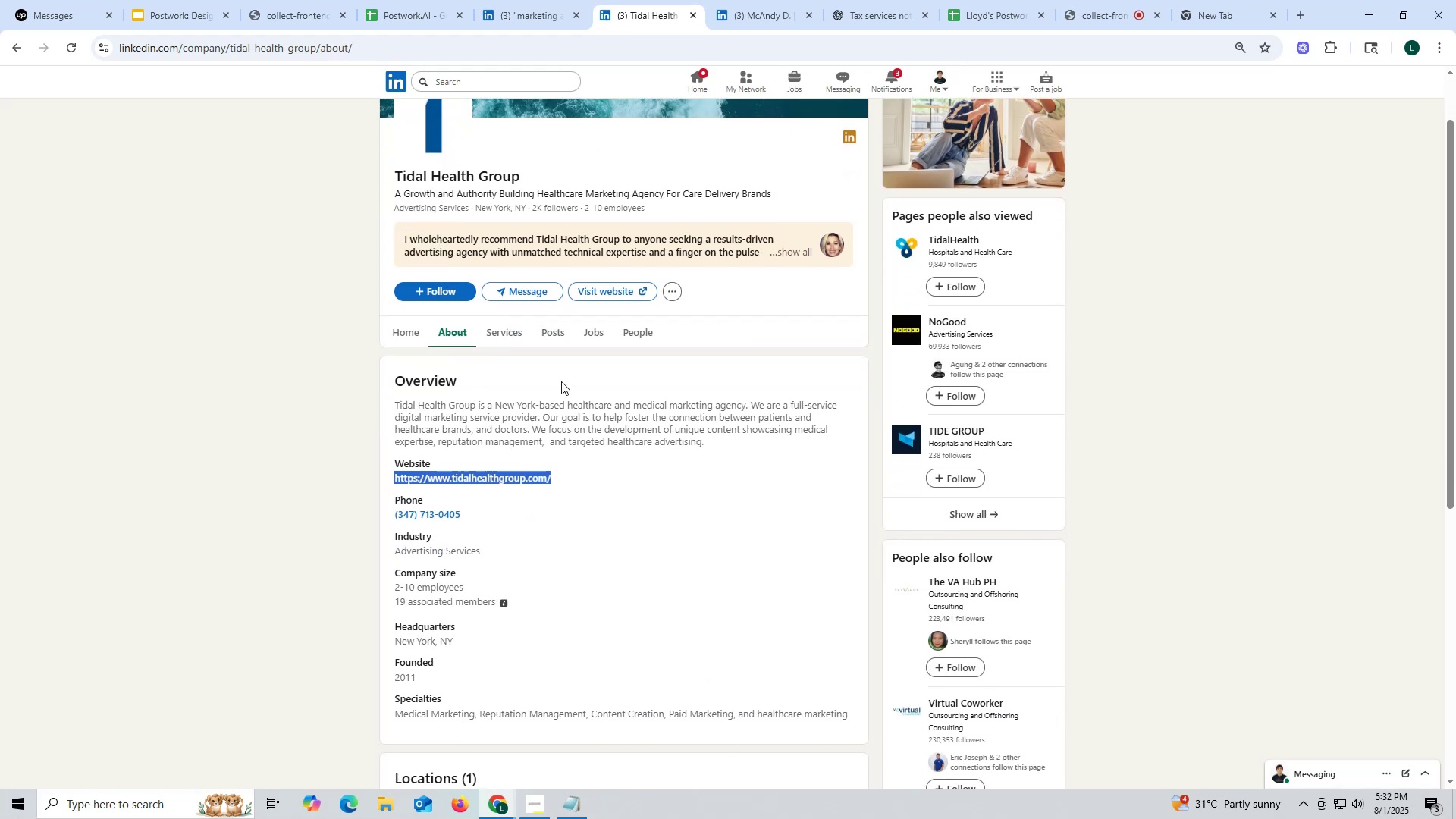 
key(Control+C)
 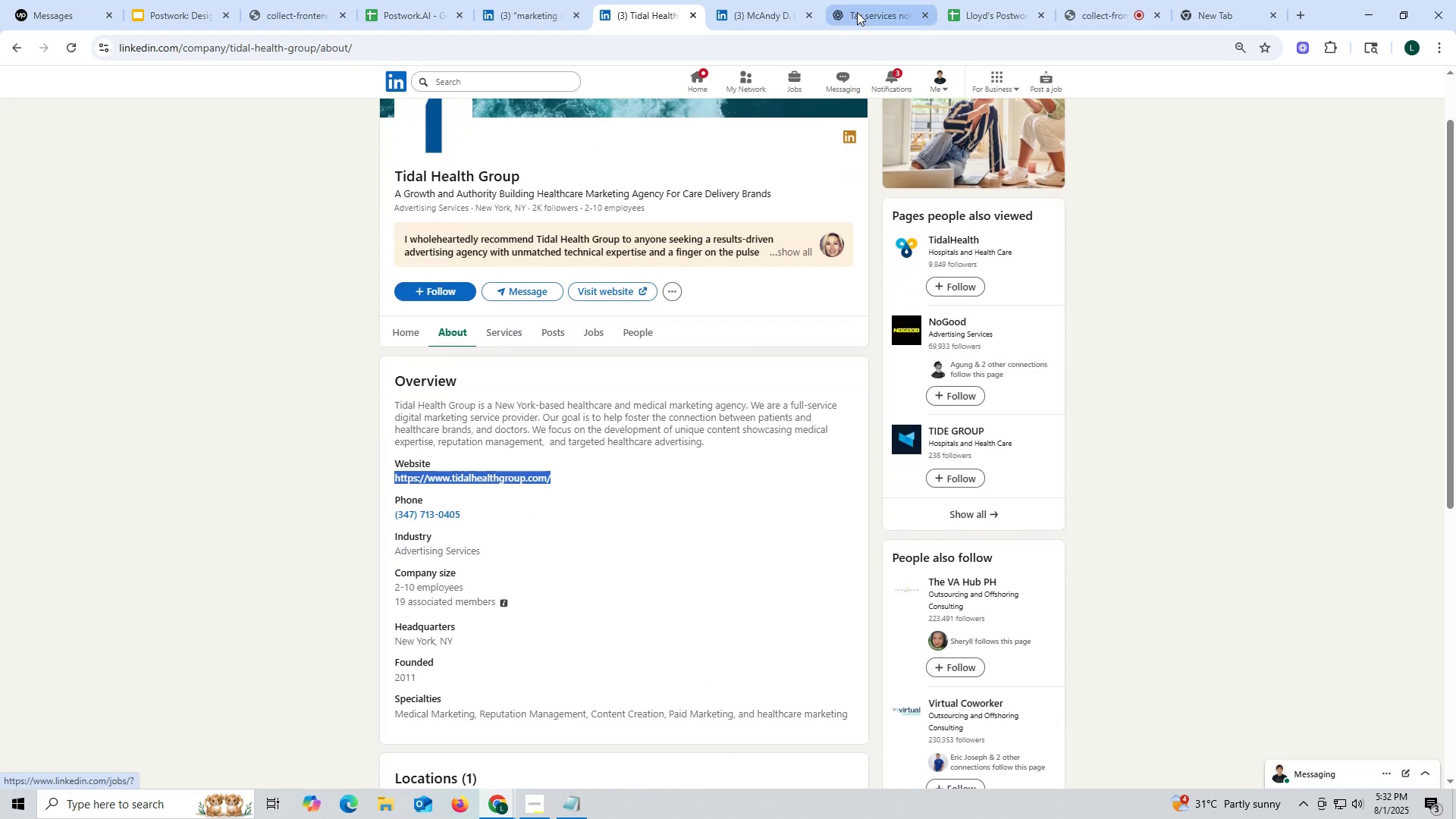 
left_click([863, 8])
 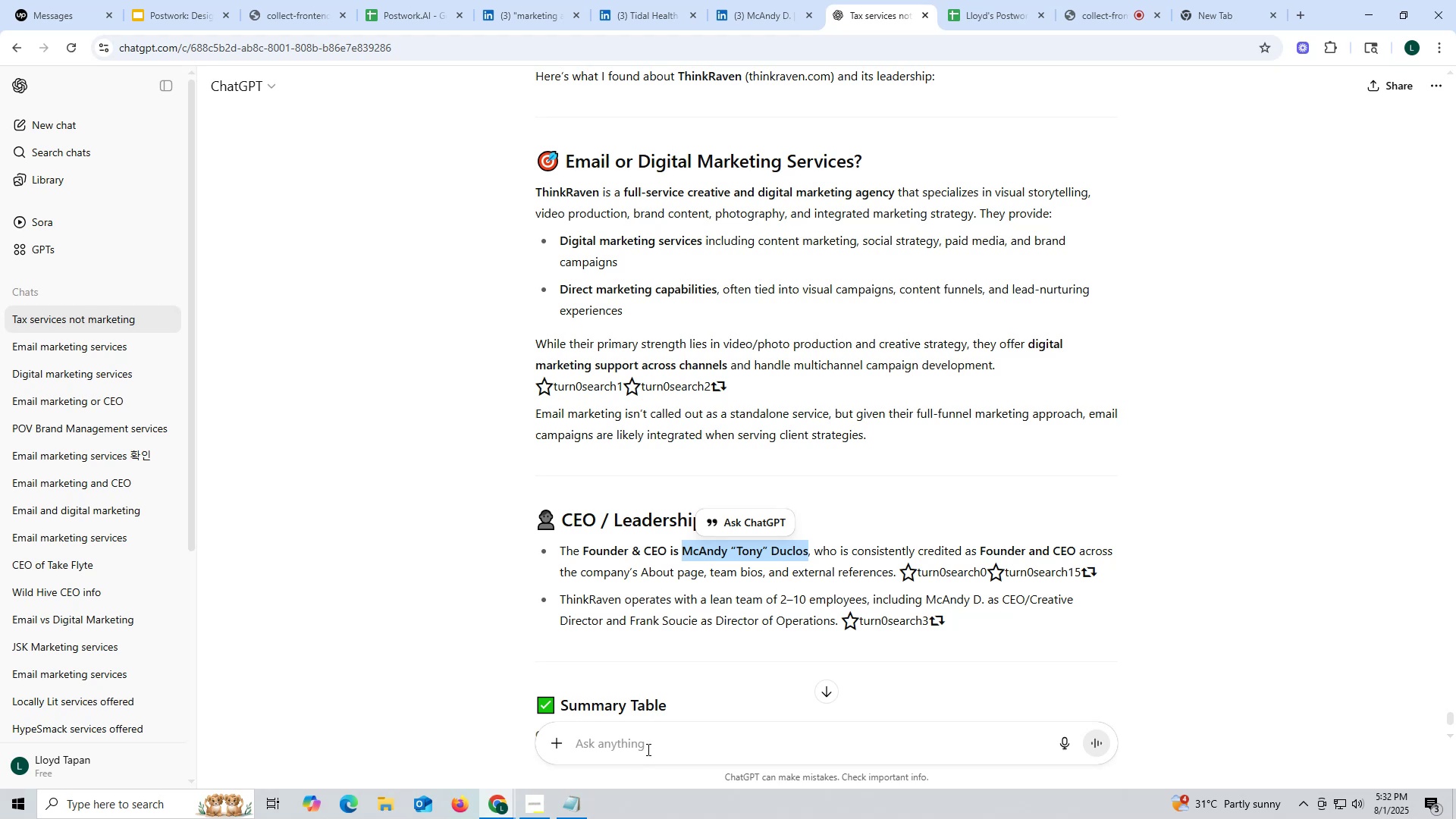 
left_click([647, 744])
 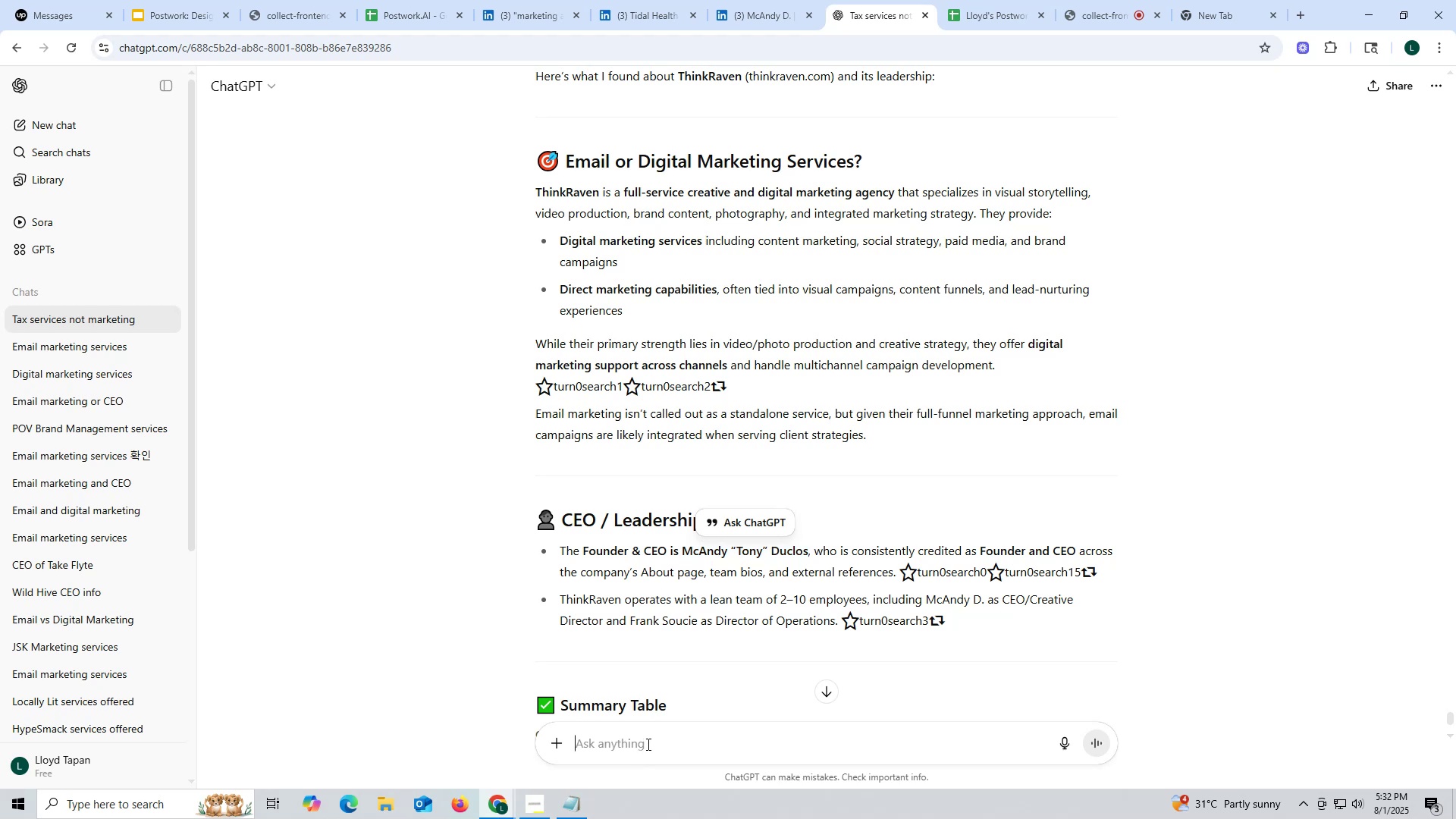 
key(Control+ControlLeft)
 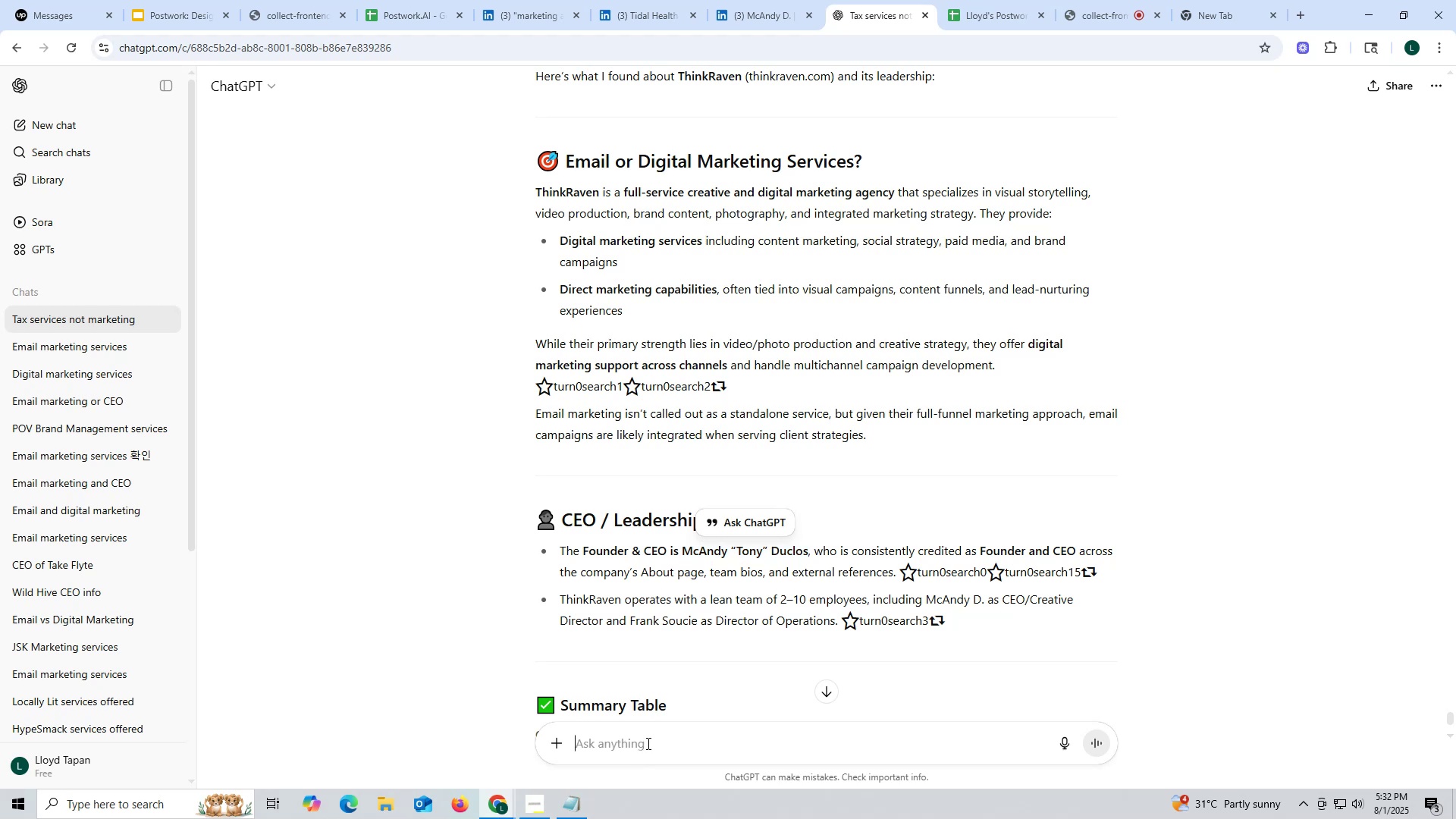 
key(Control+V)
 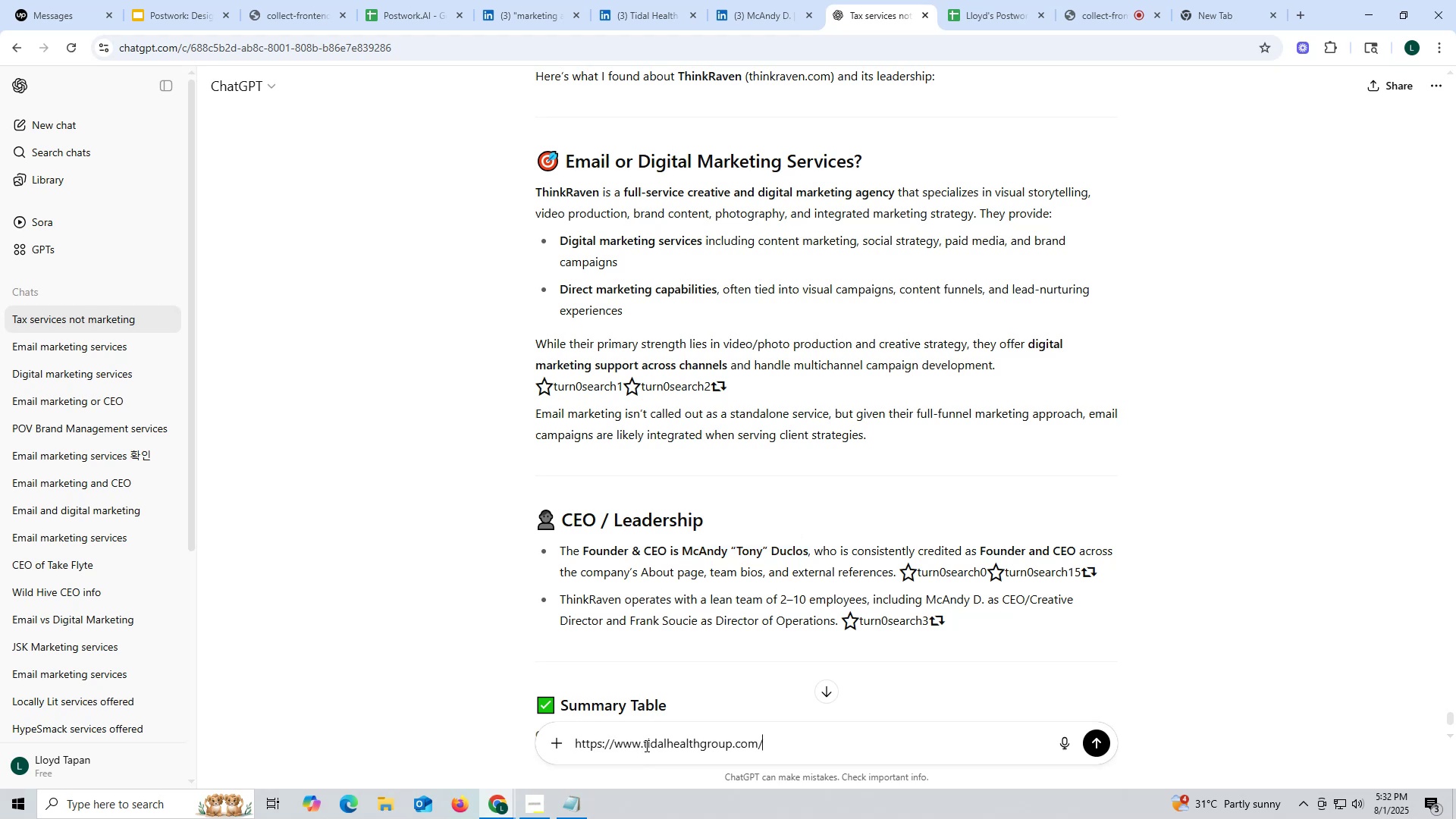 
key(Space)
 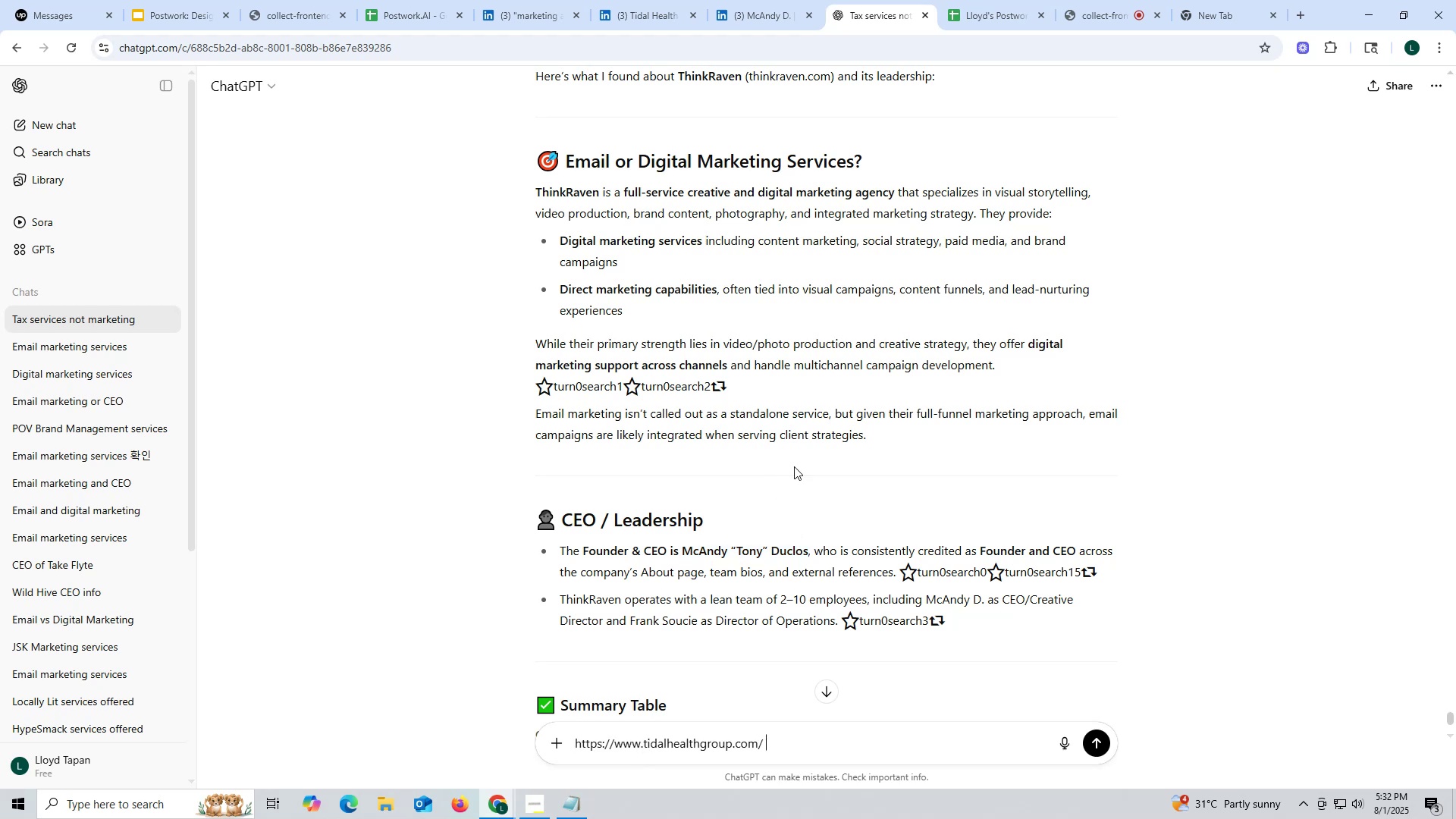 
scroll: coordinate [840, 430], scroll_direction: up, amount: 2.0
 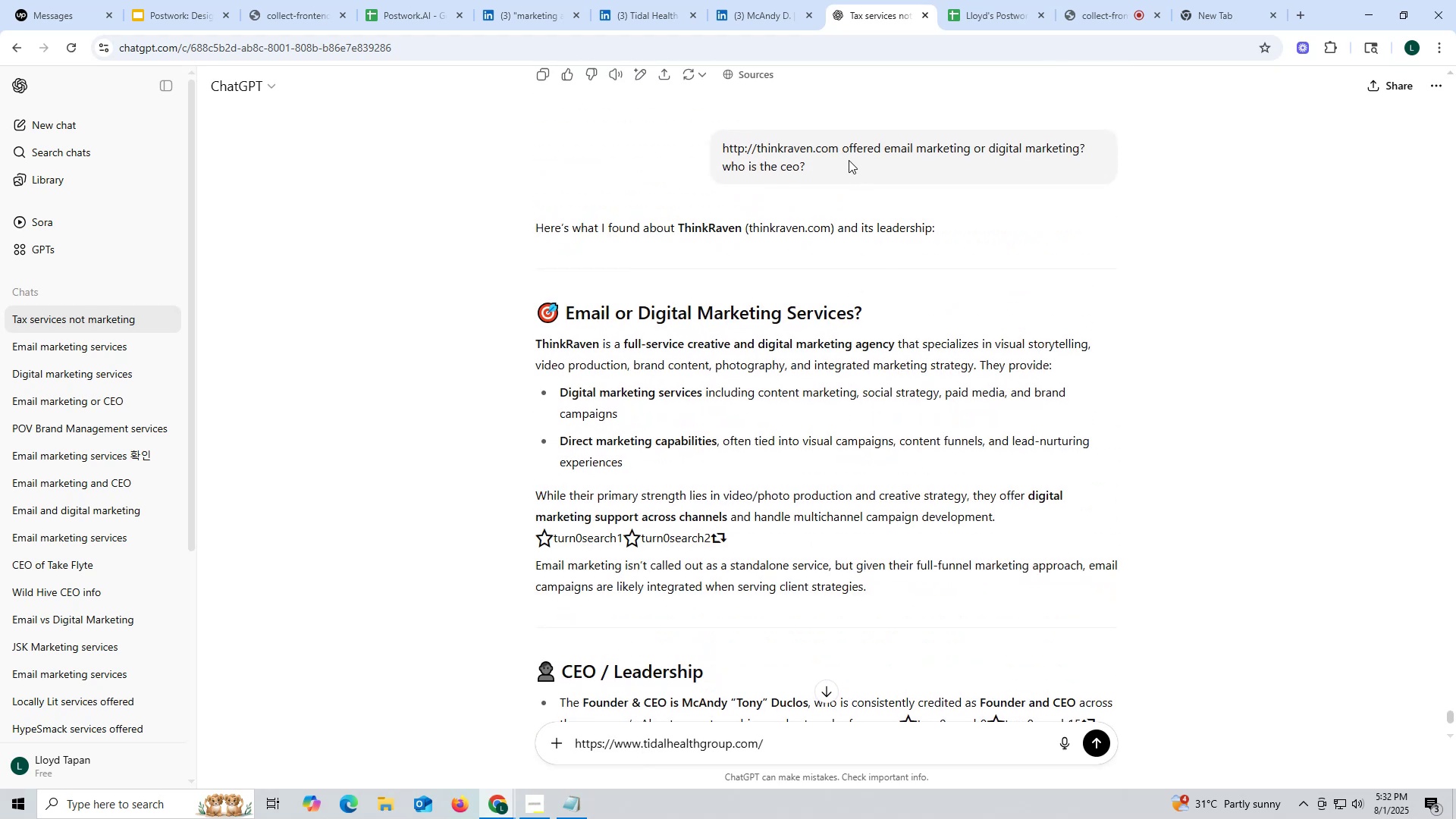 
left_click_drag(start_coordinate=[843, 148], to_coordinate=[875, 166])
 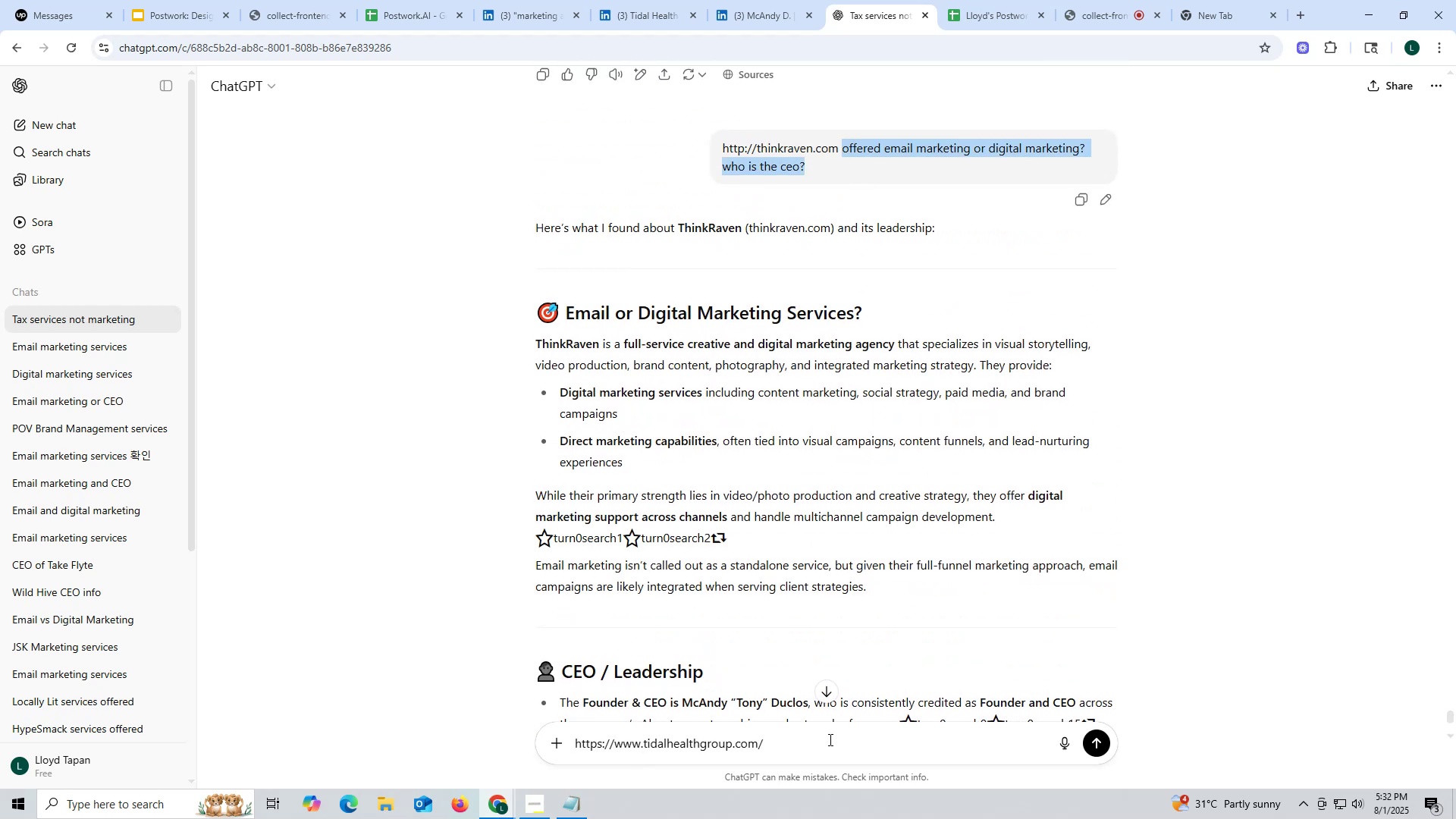 
key(Control+ControlLeft)
 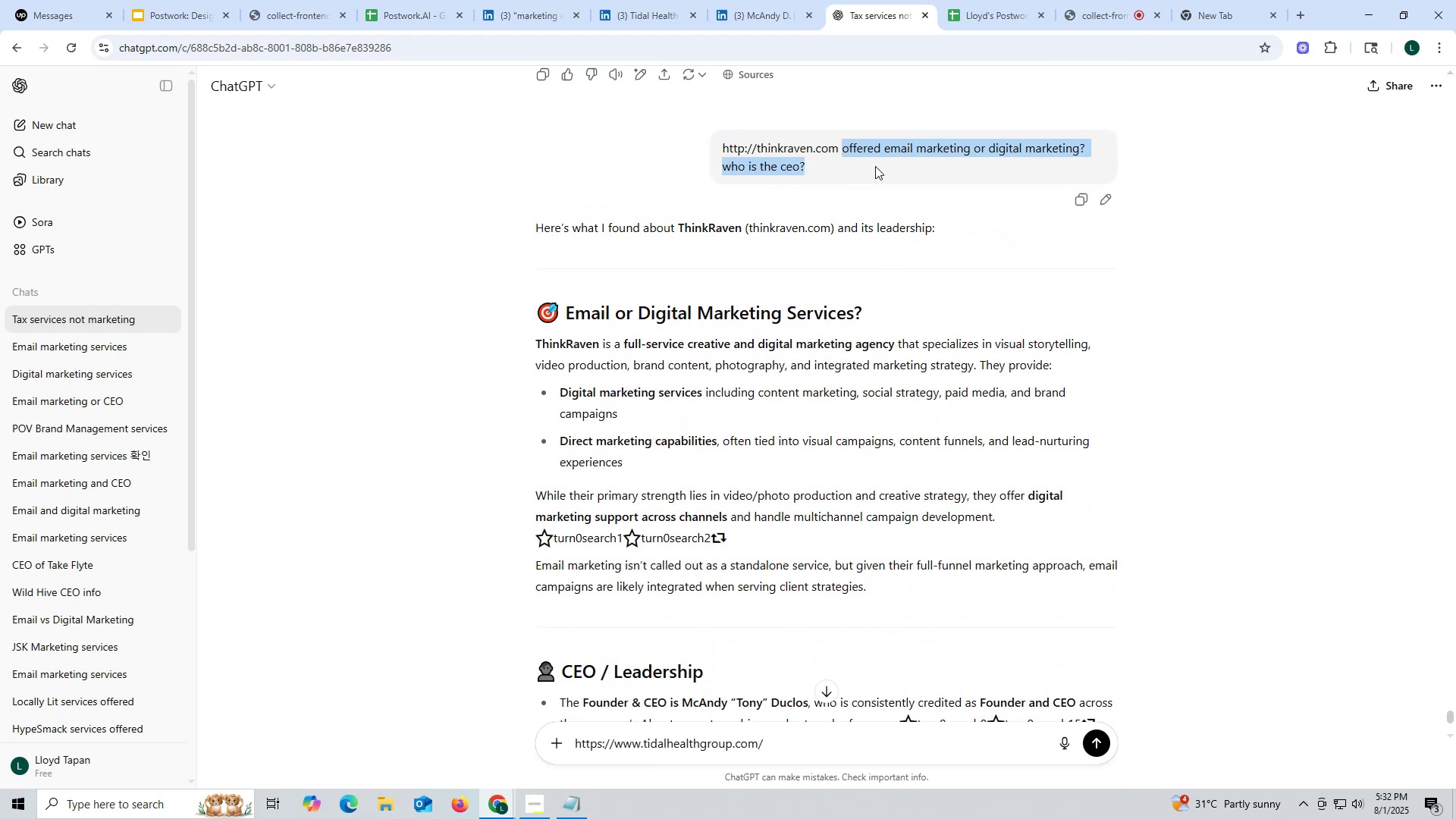 
key(Control+C)
 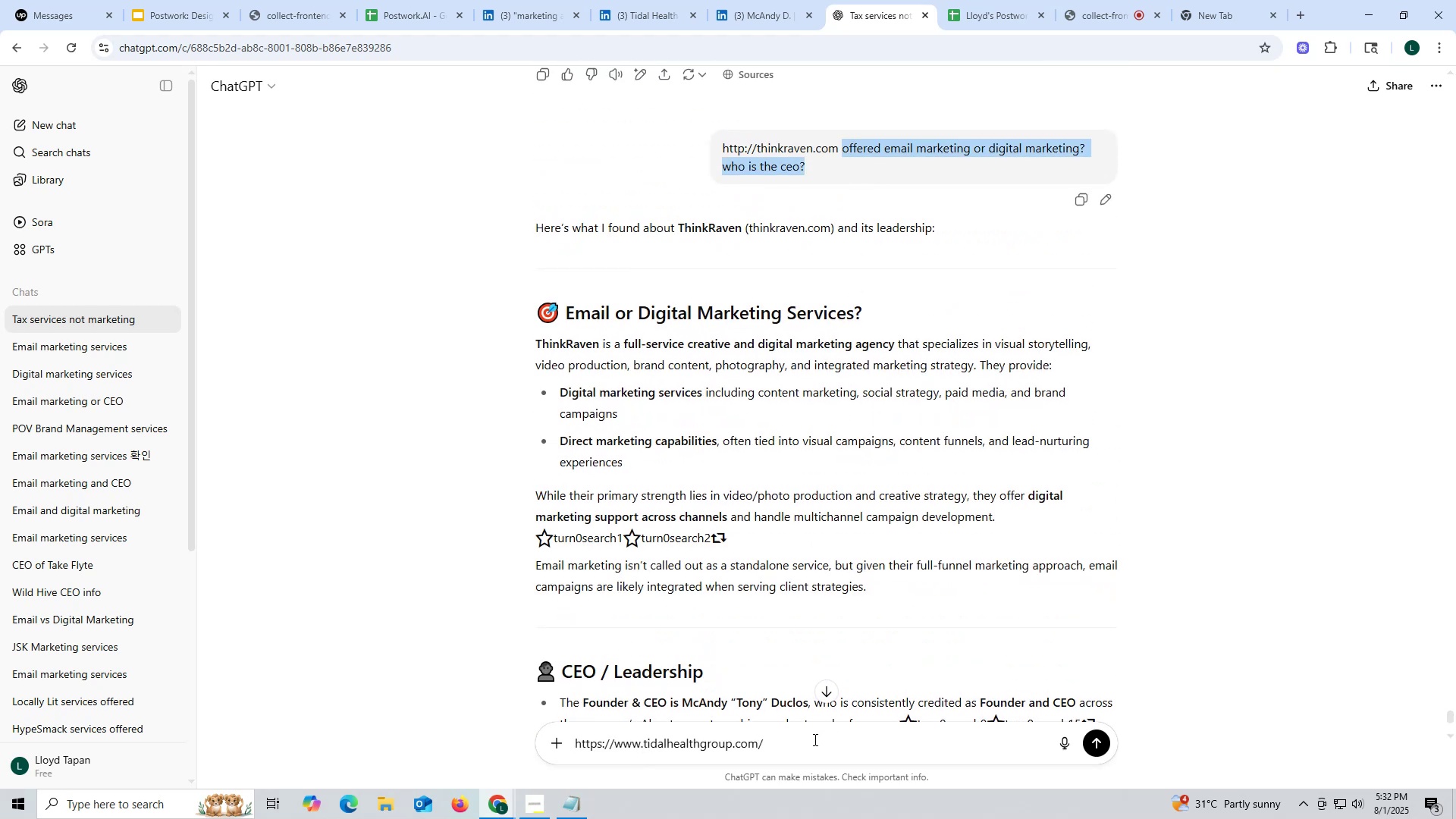 
left_click([814, 739])
 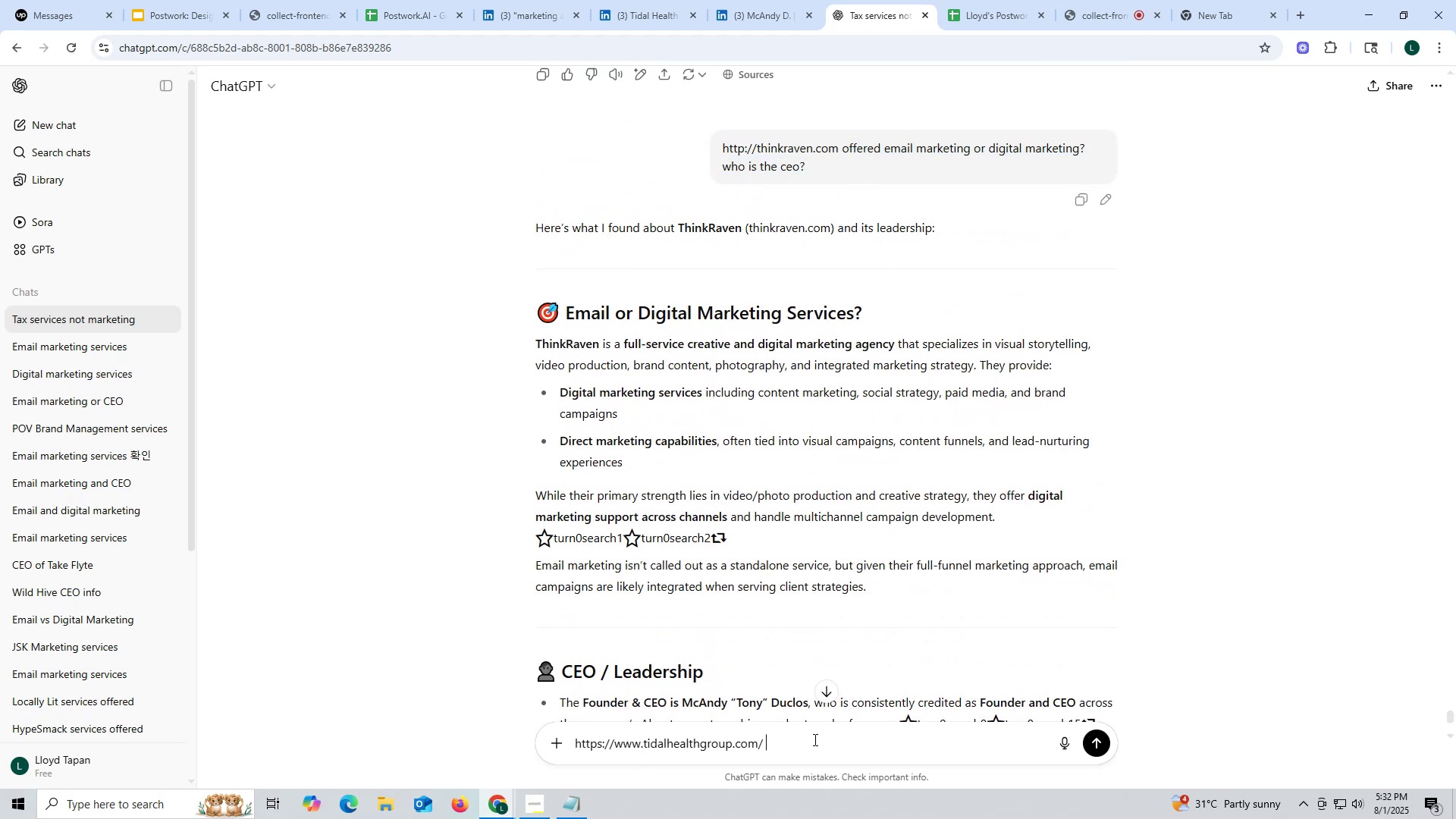 
key(Control+ControlLeft)
 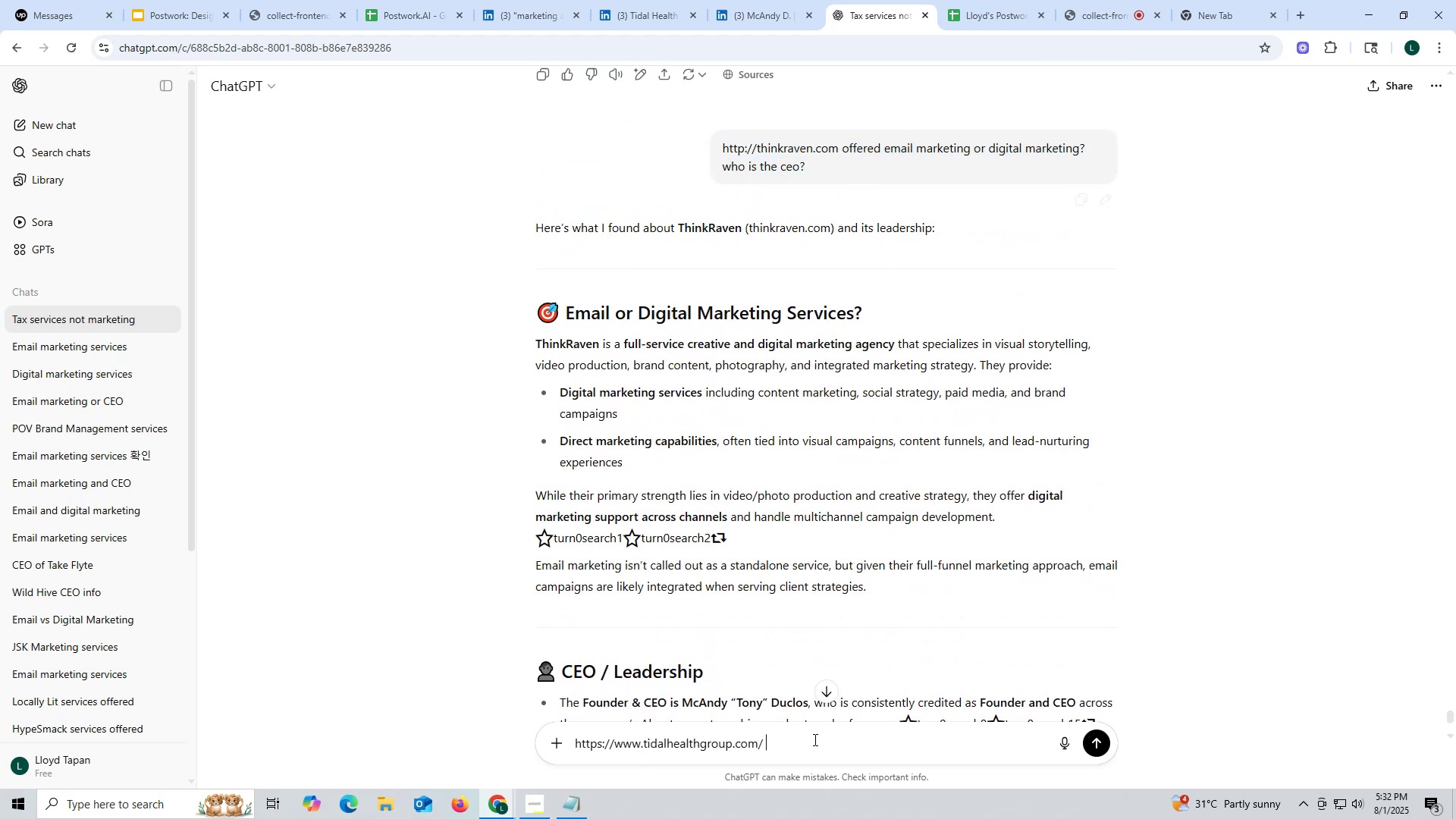 
key(Control+V)
 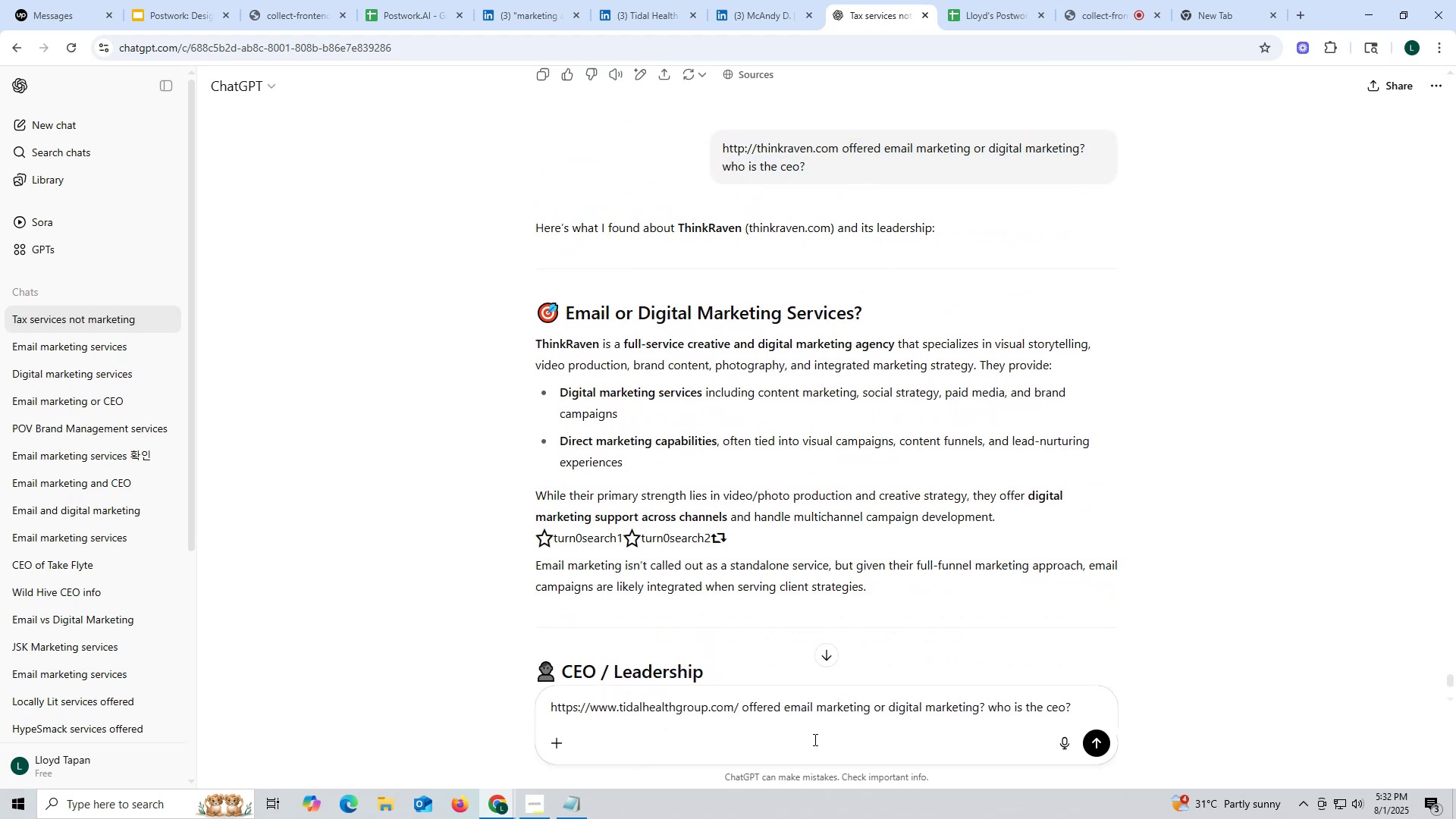 
key(Enter)
 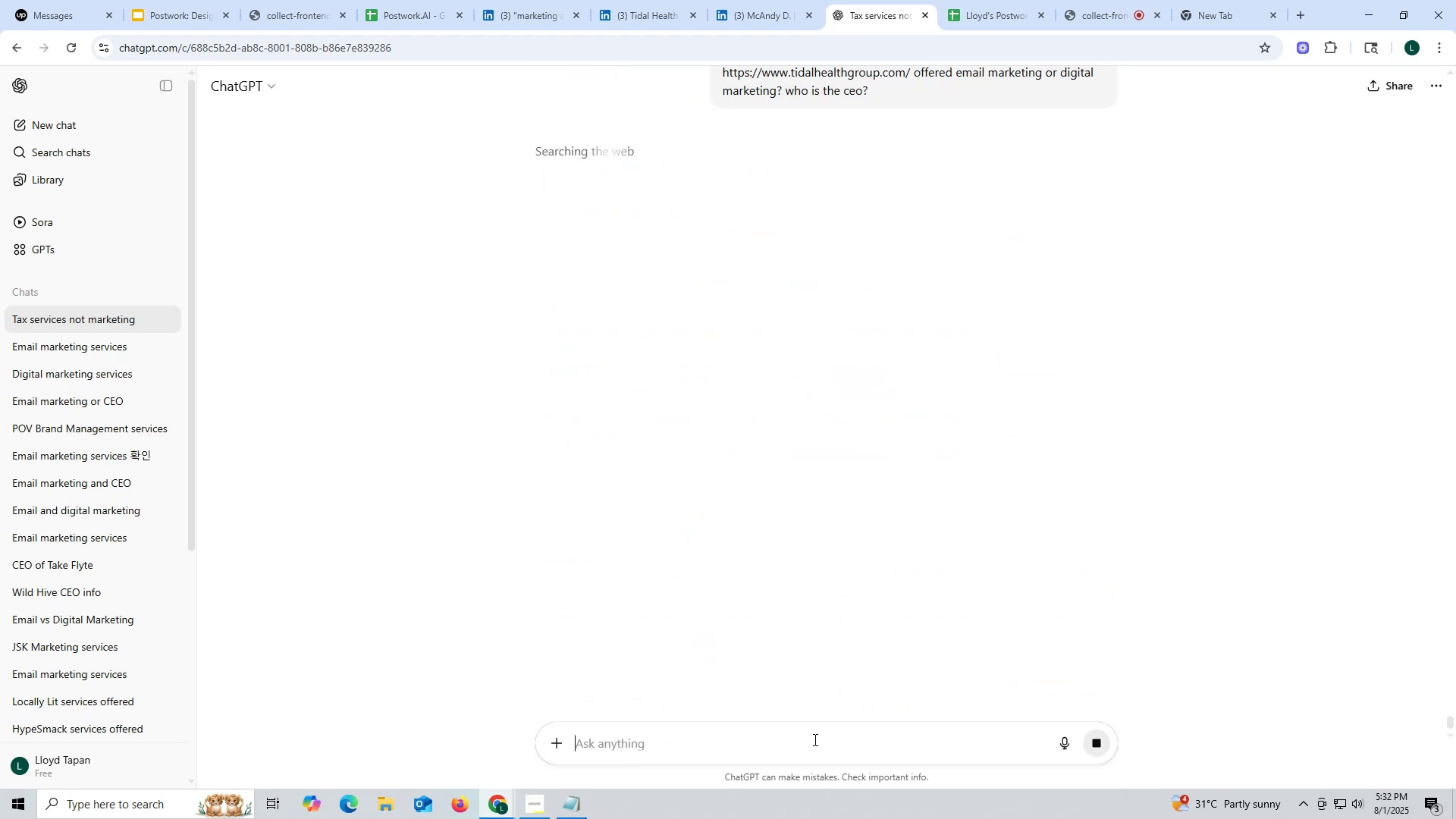 
wait(8.93)
 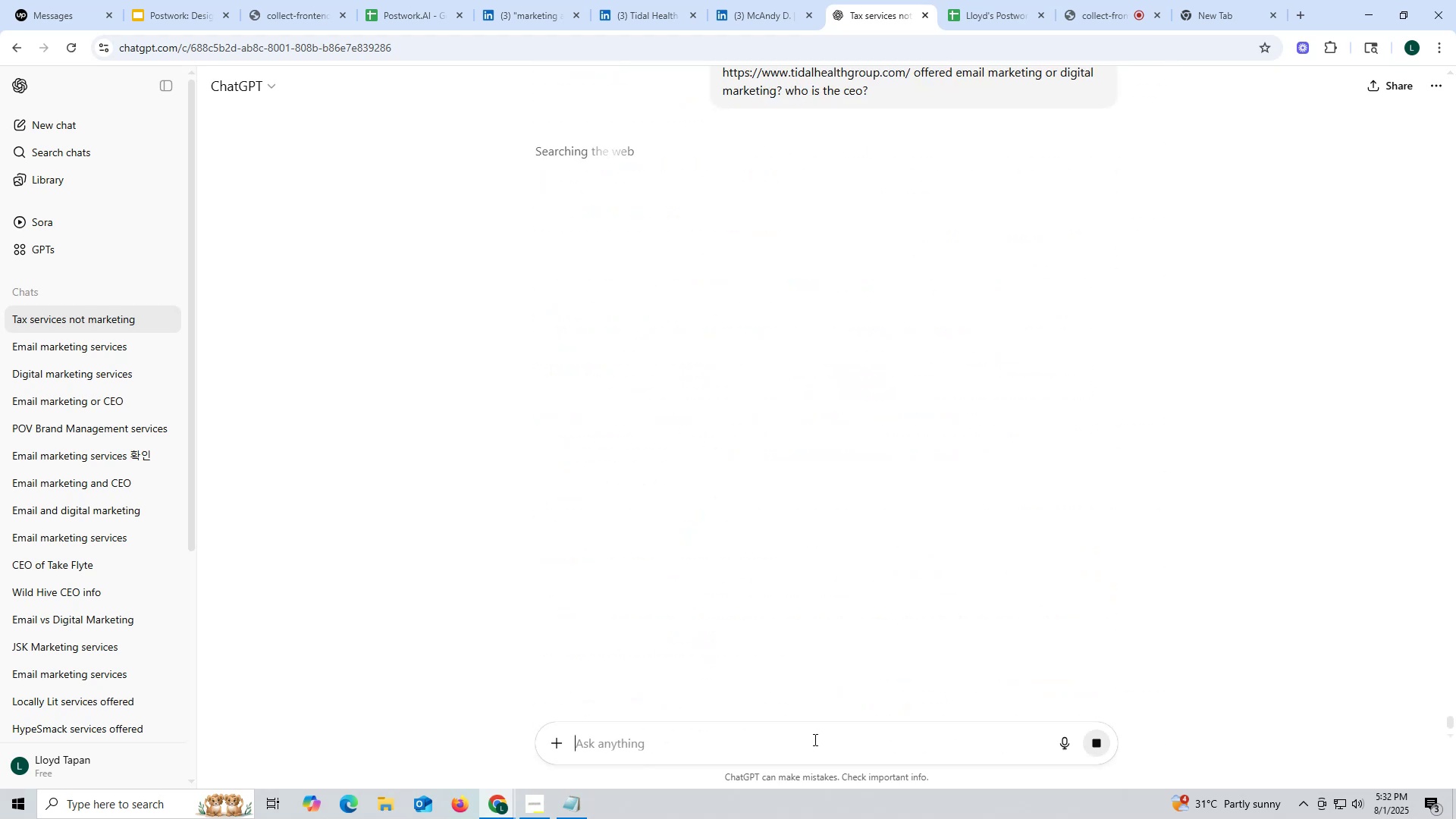 
scroll: coordinate [692, 274], scroll_direction: down, amount: 2.0
 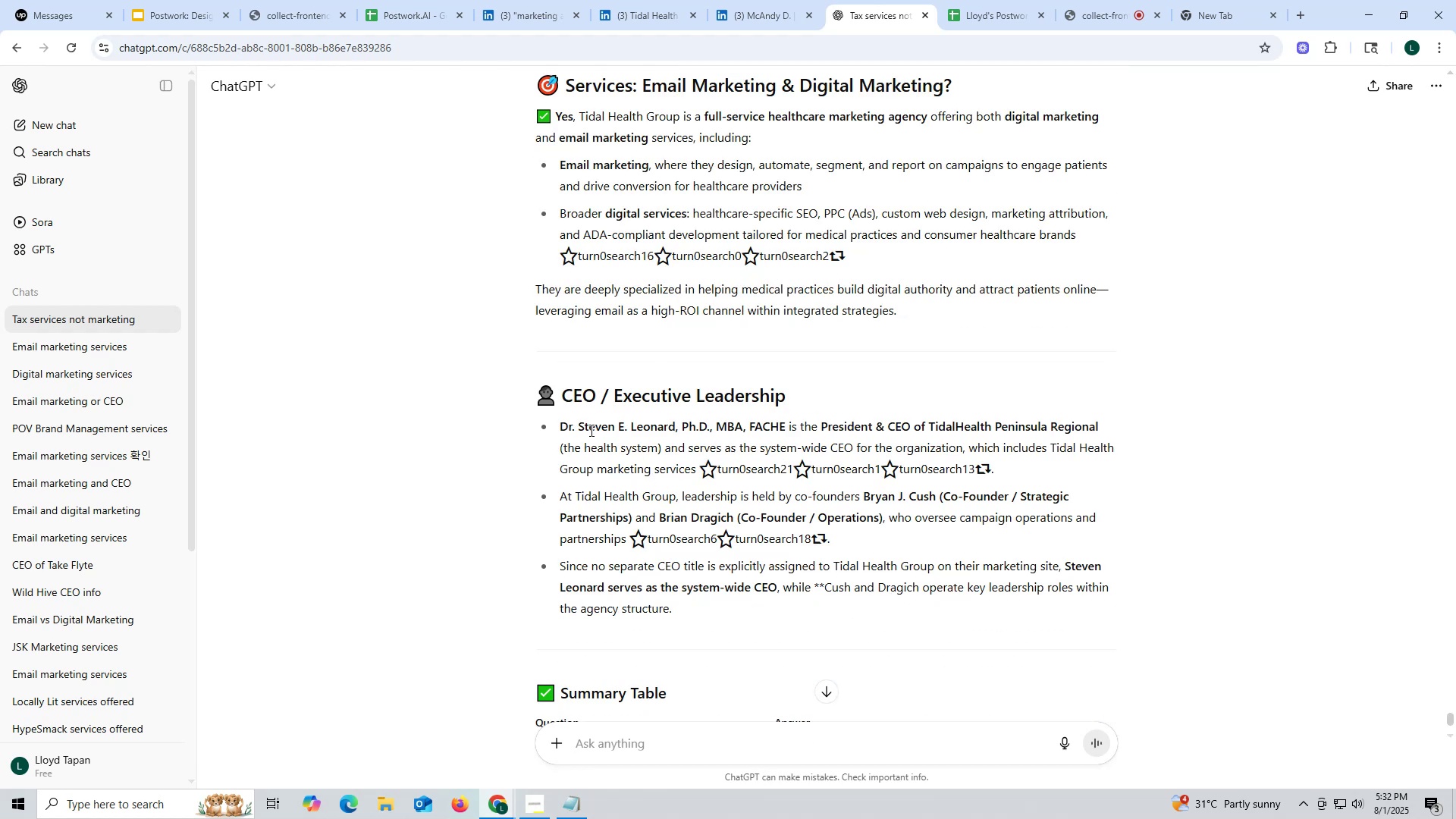 
left_click_drag(start_coordinate=[579, 423], to_coordinate=[674, 427])
 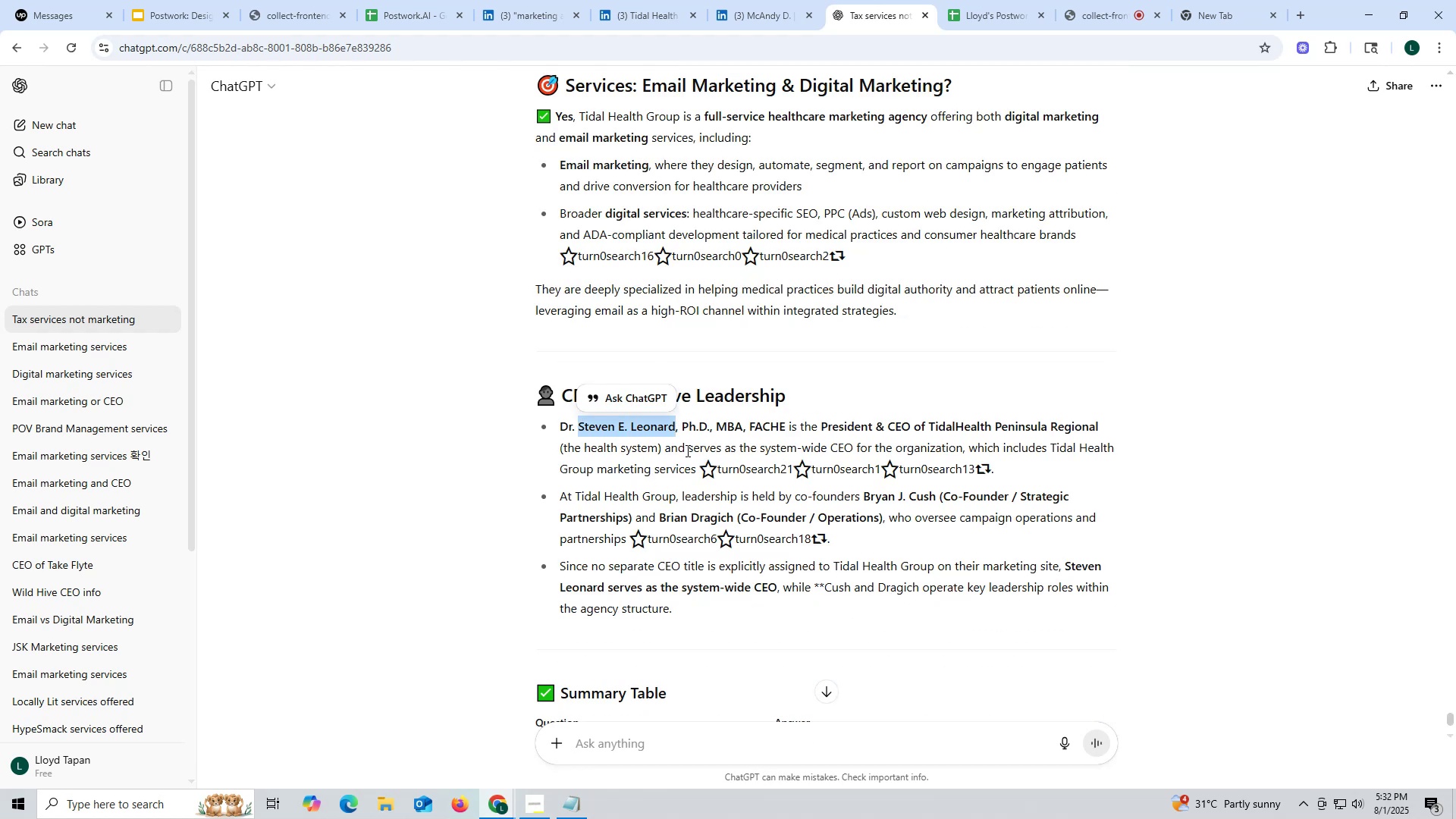 
key(Control+ControlLeft)
 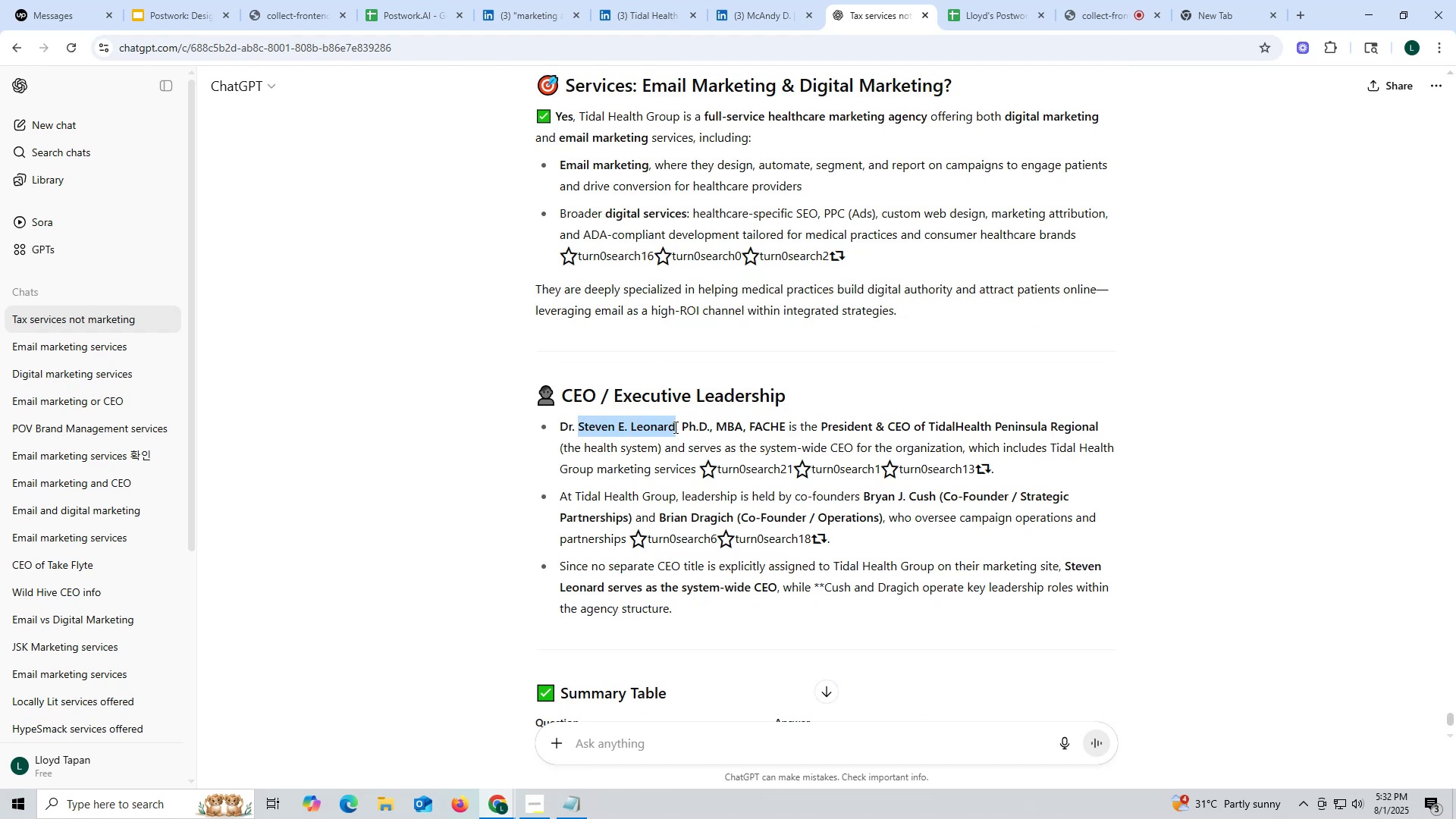 
key(Control+C)
 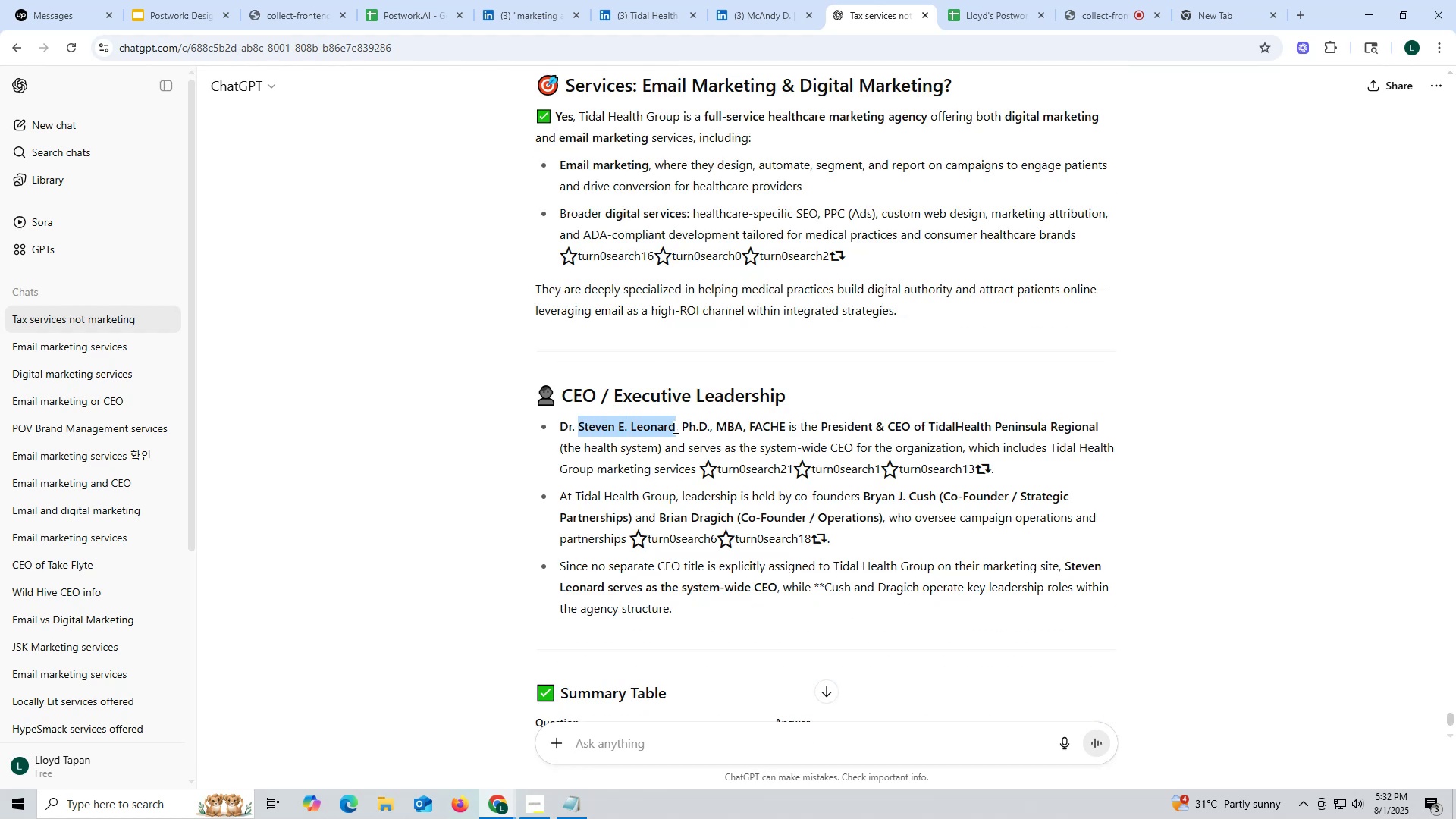 
key(Control+ControlLeft)
 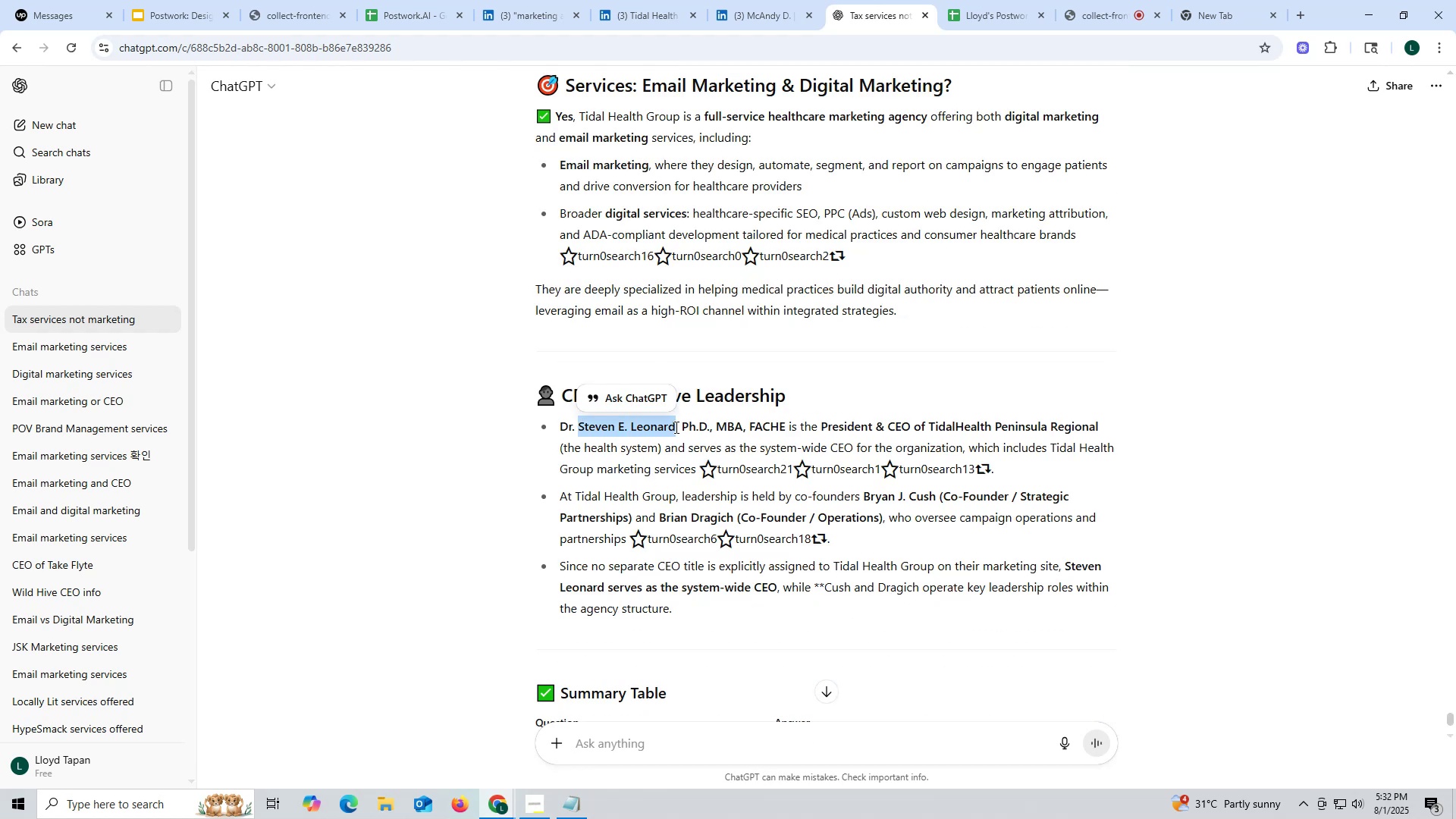 
key(Control+C)
 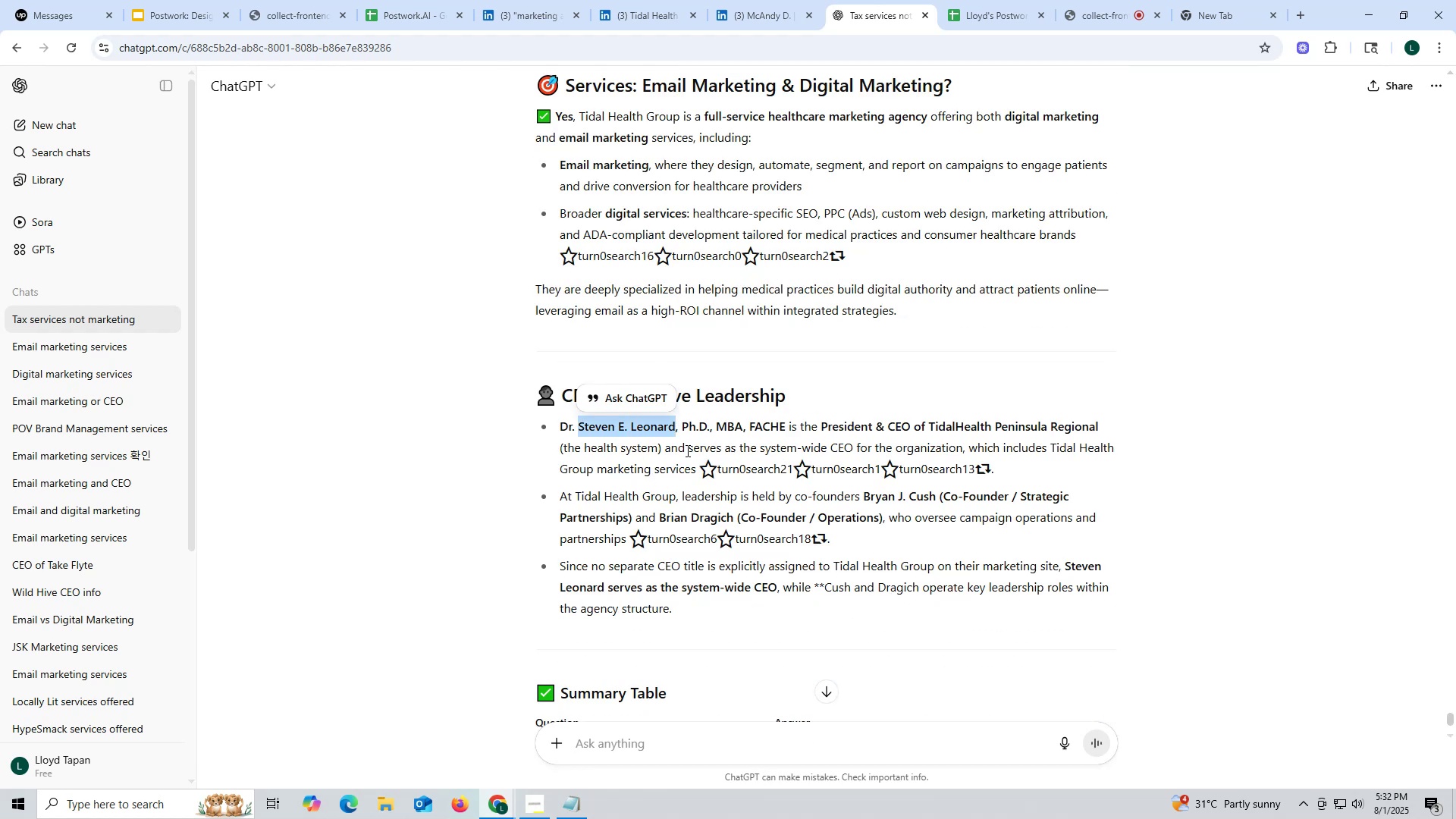 
key(Control+ControlLeft)
 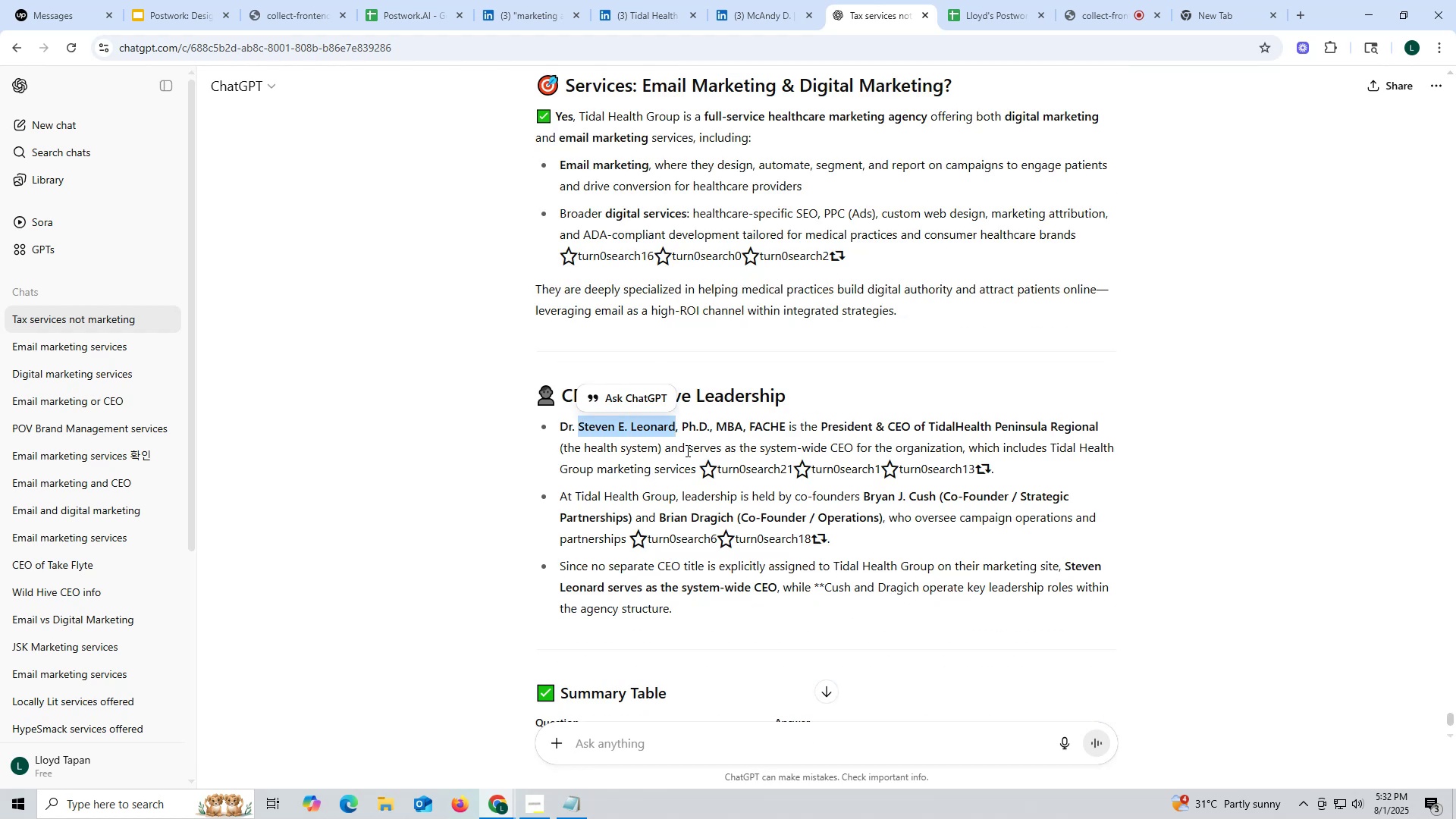 
key(Control+C)
 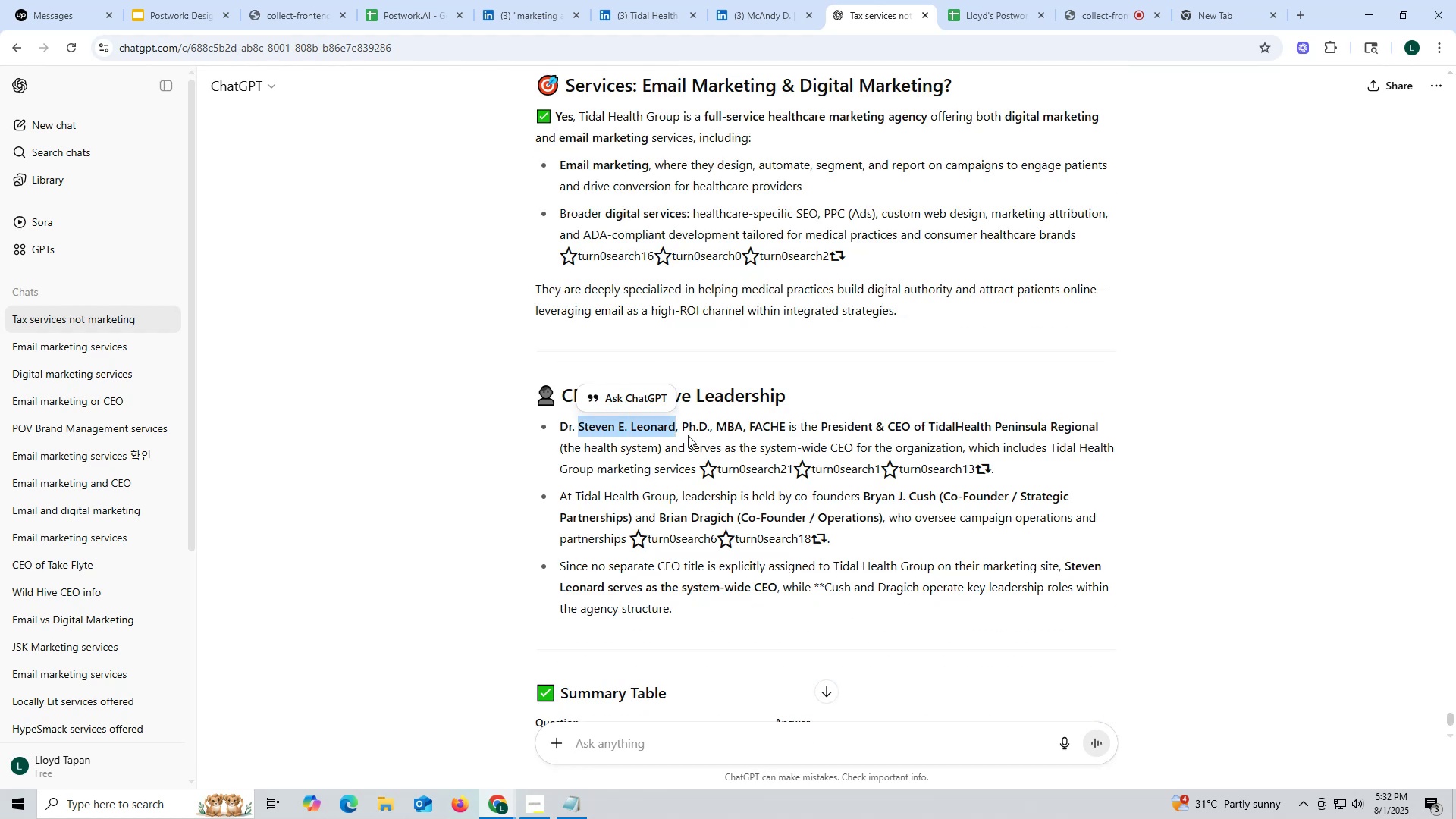 
key(Control+ControlLeft)
 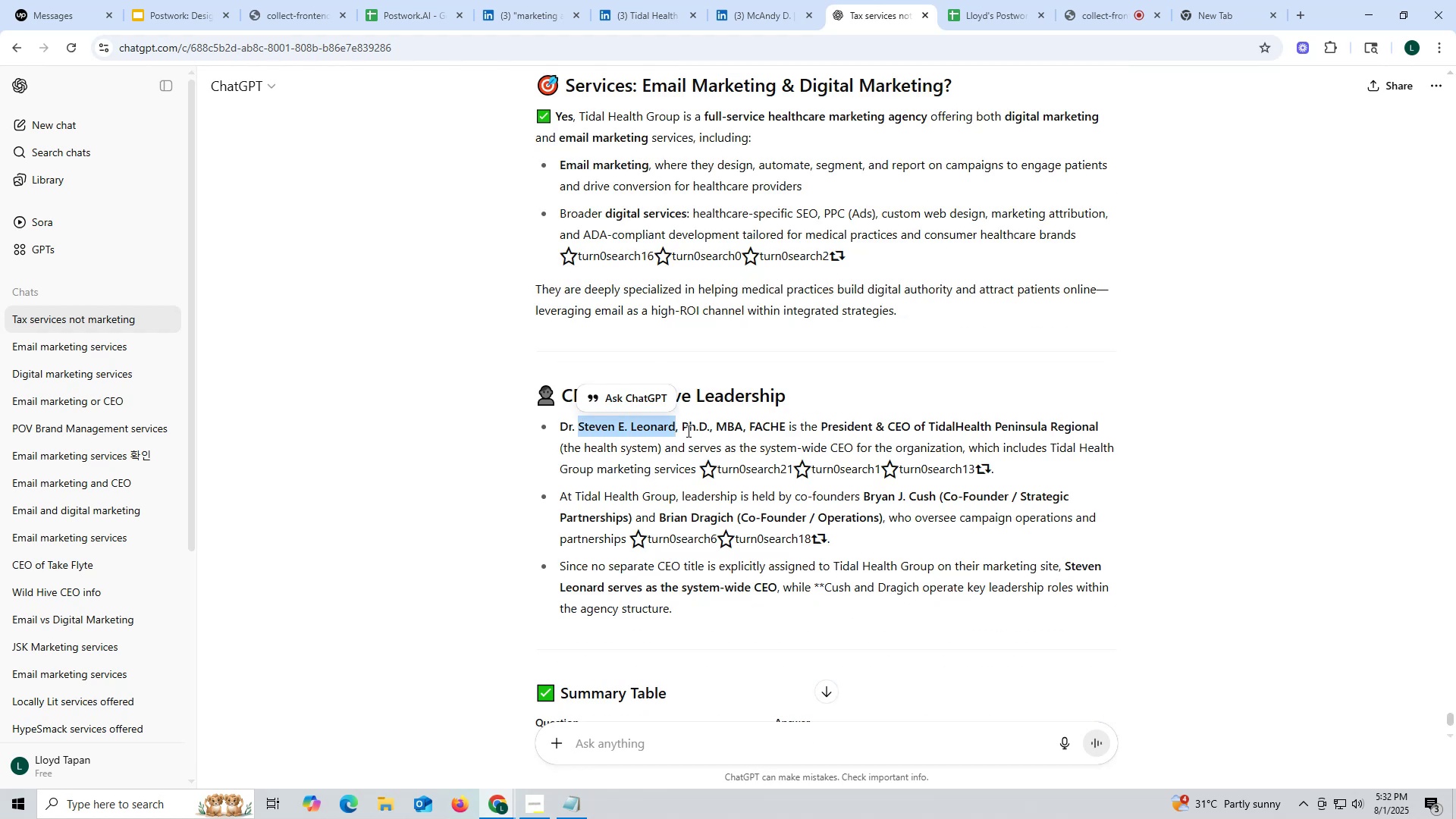 
key(Control+C)
 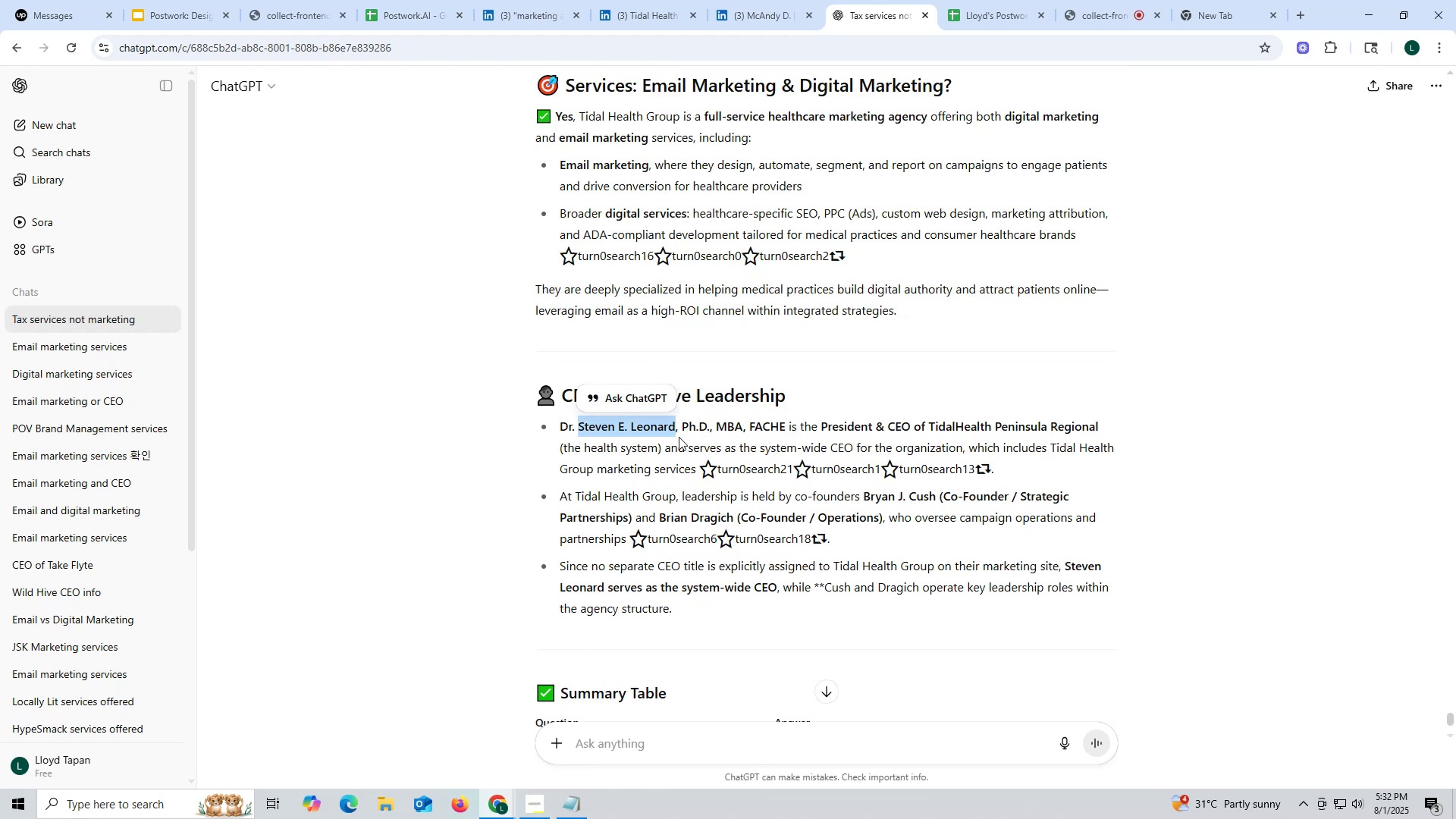 
key(Control+ControlLeft)
 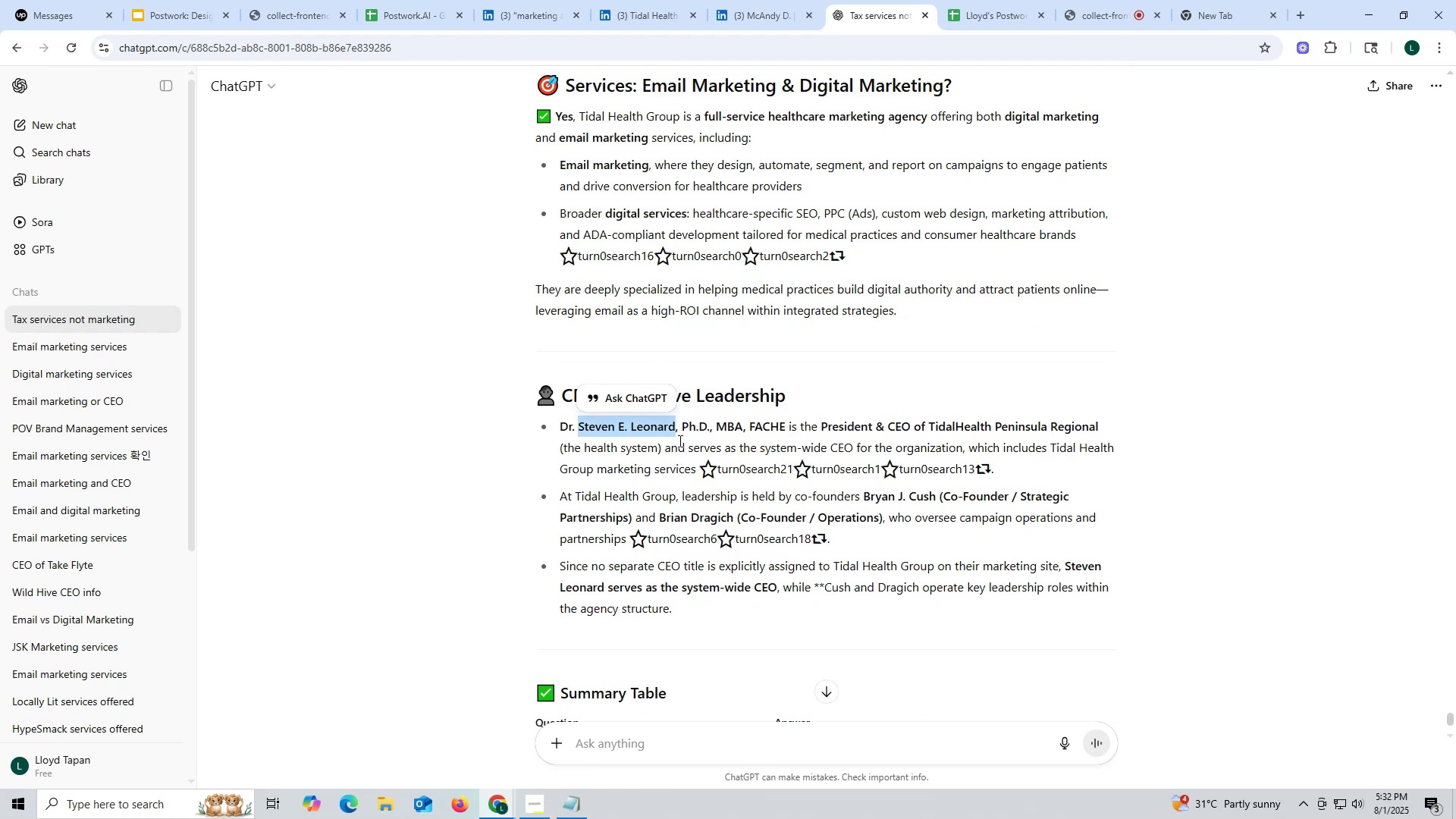 
key(Control+C)
 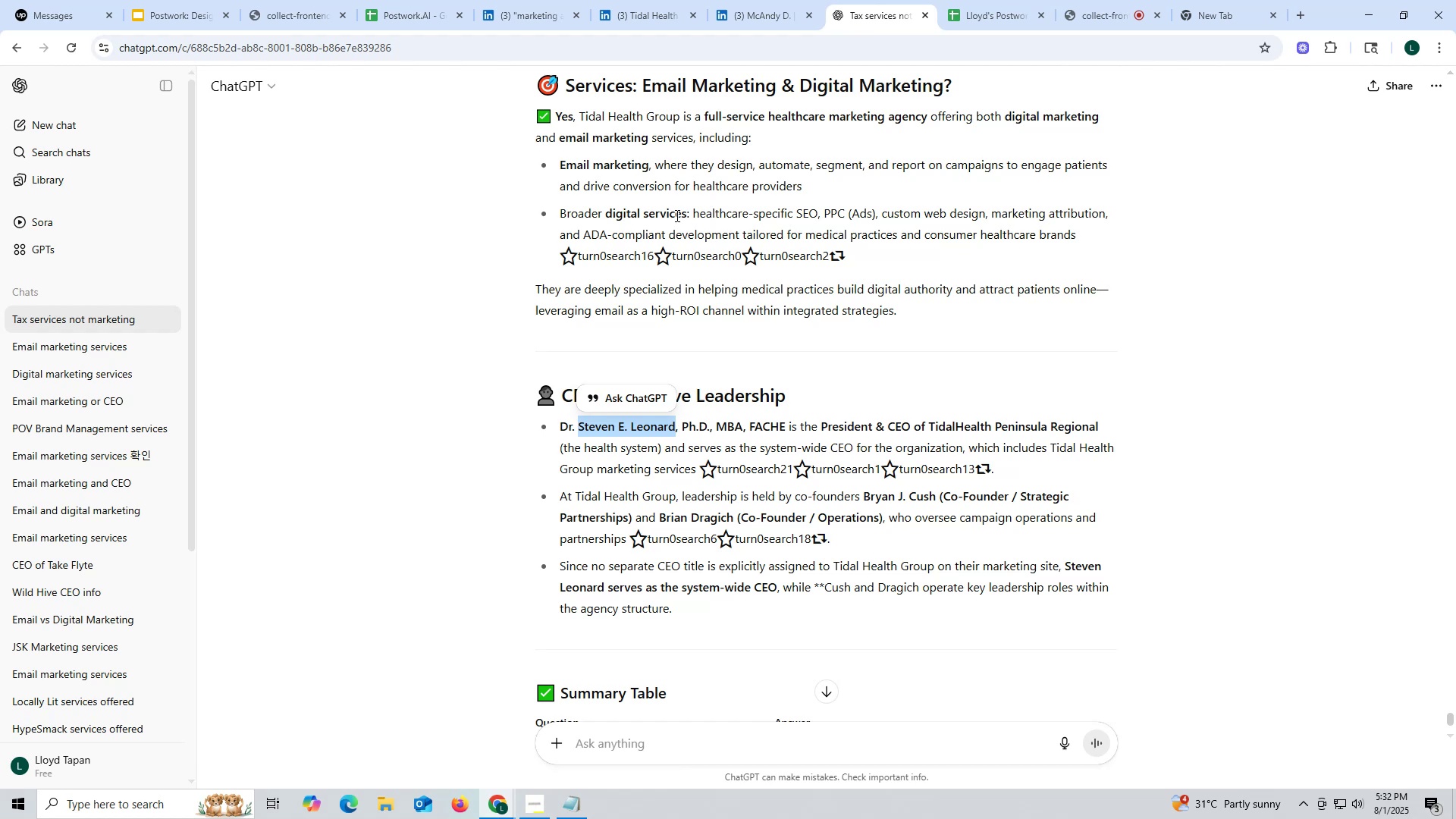 
wait(11.88)
 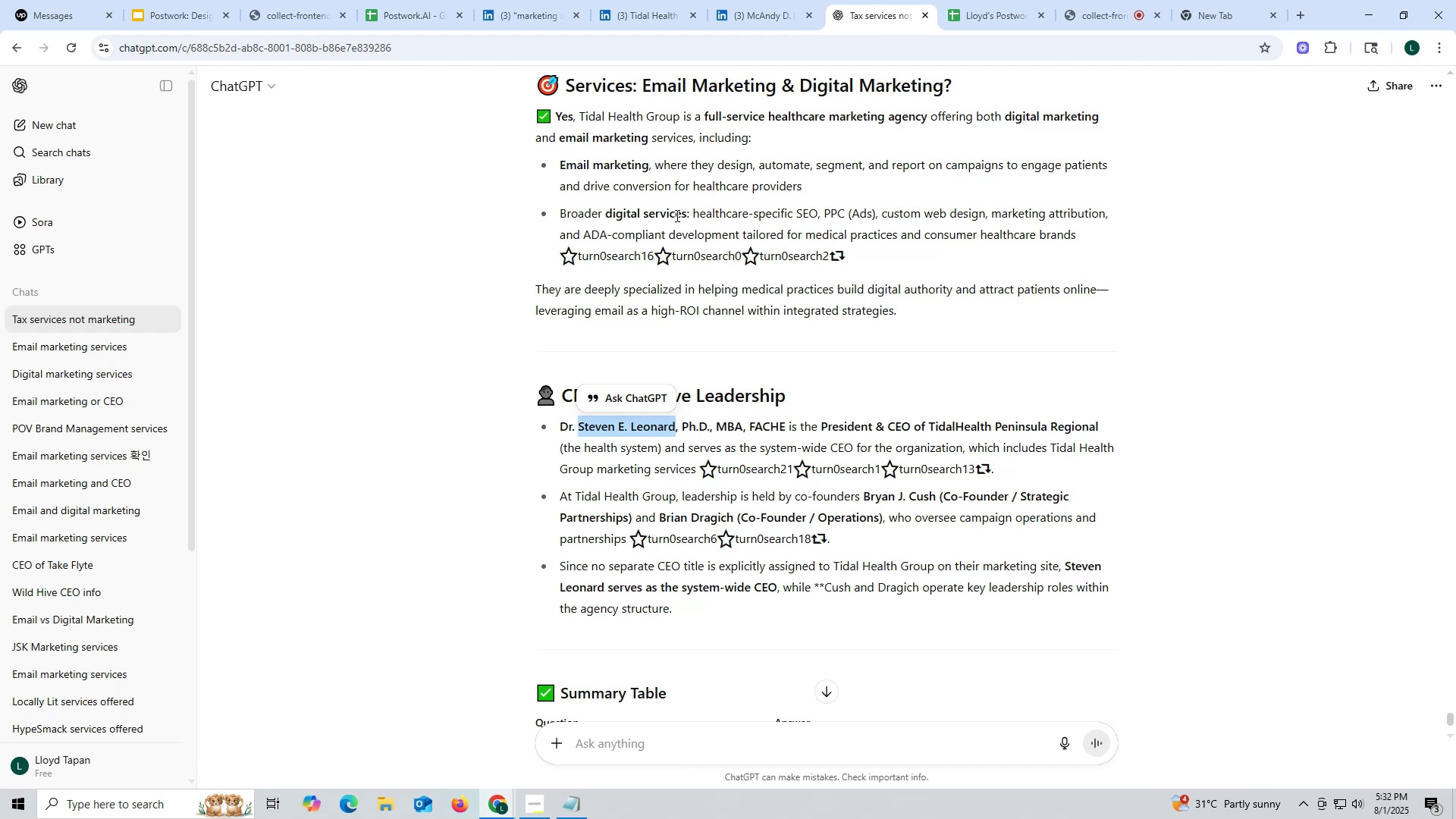 
left_click([769, 14])
 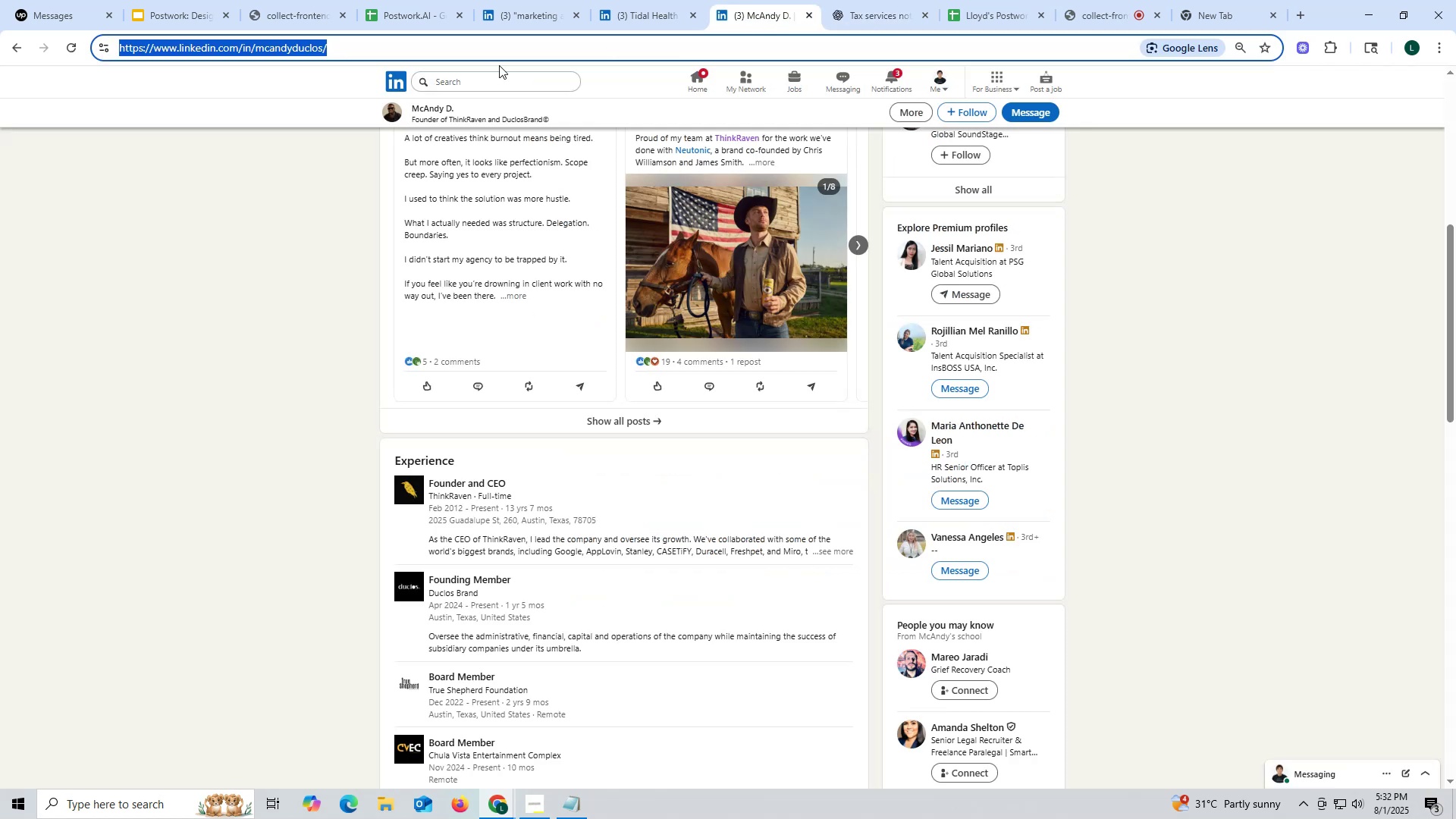 
key(Control+ControlLeft)
 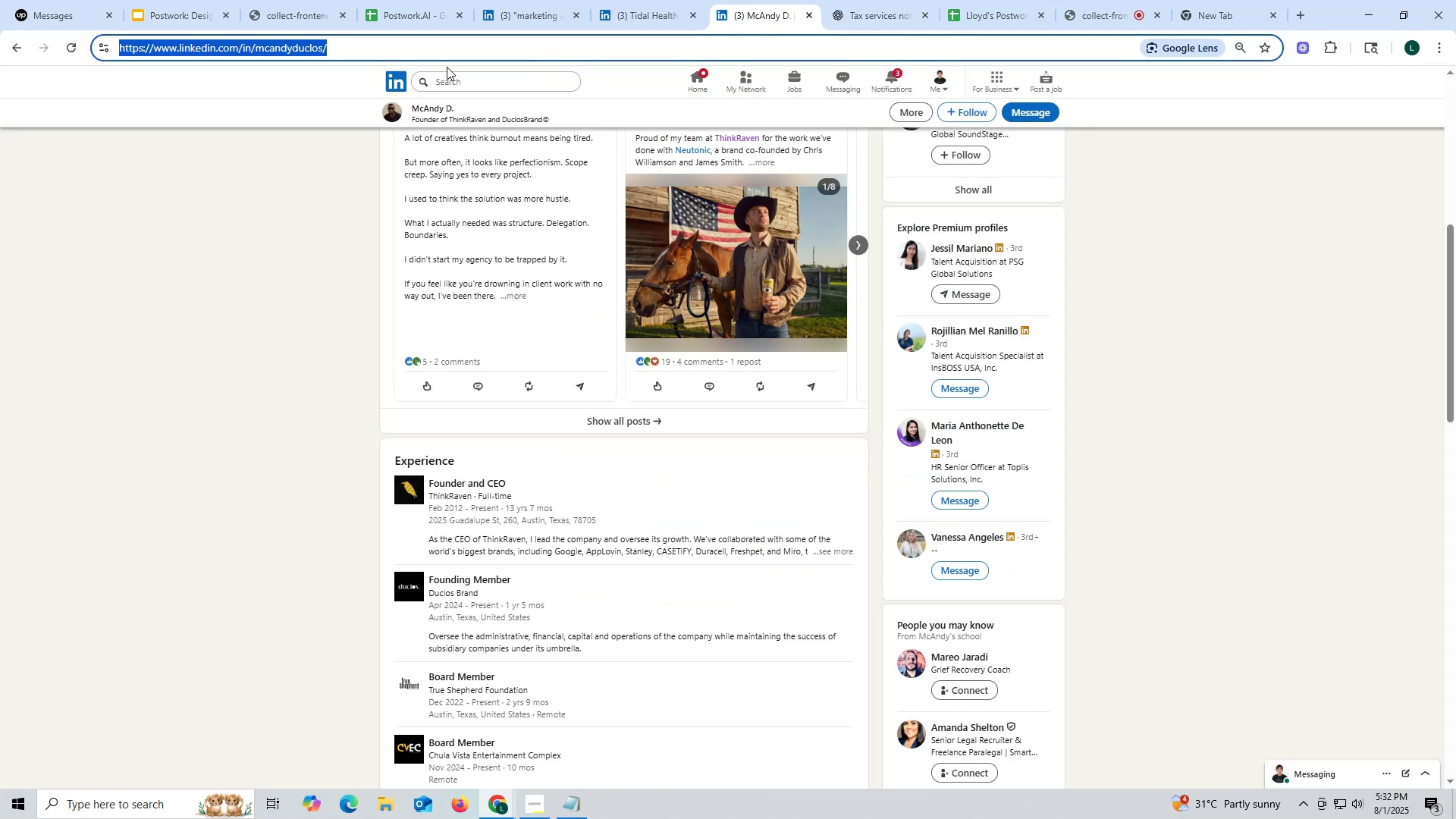 
key(Control+V)
 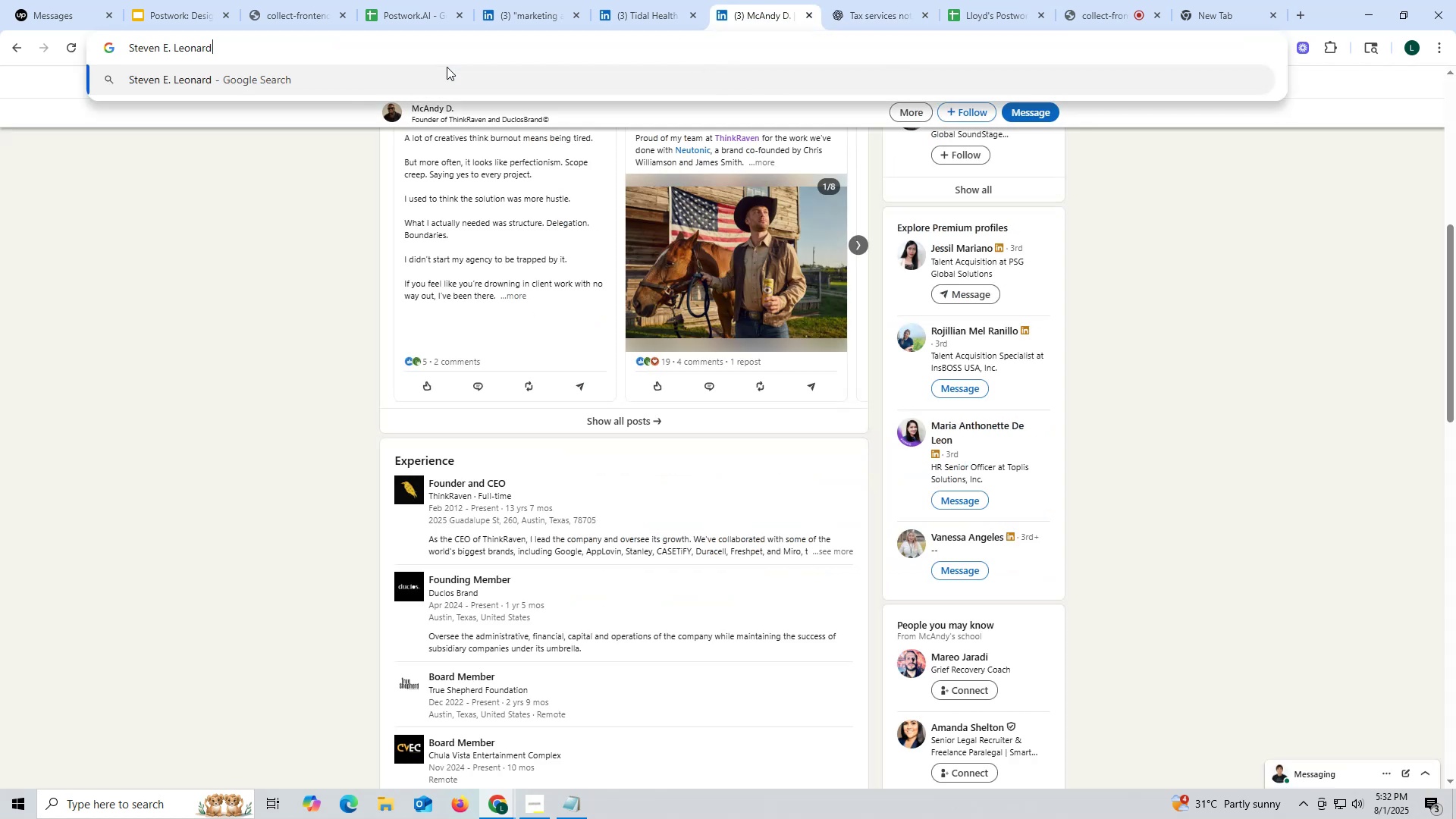 
key(Space)
 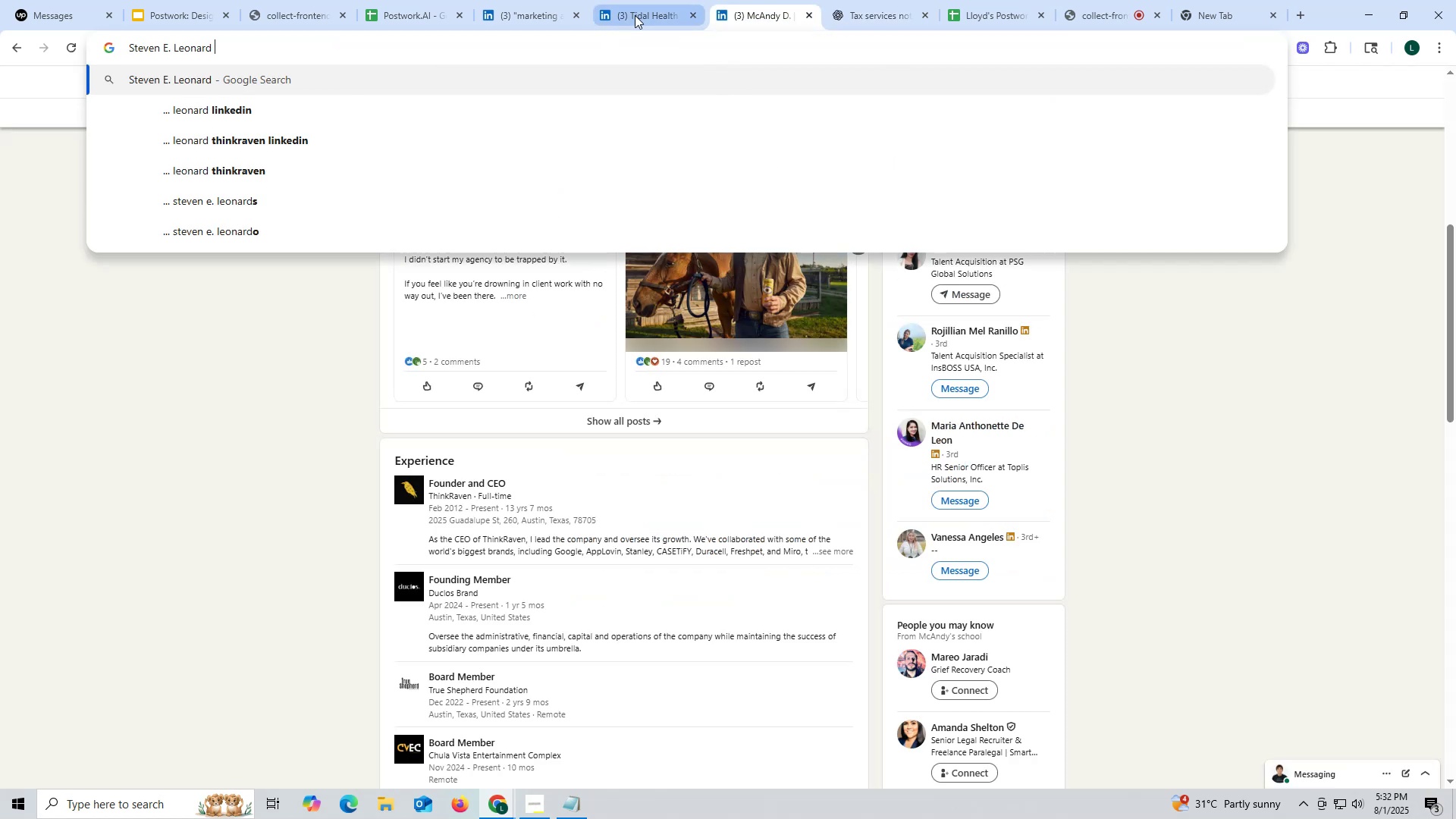 
left_click([653, 10])
 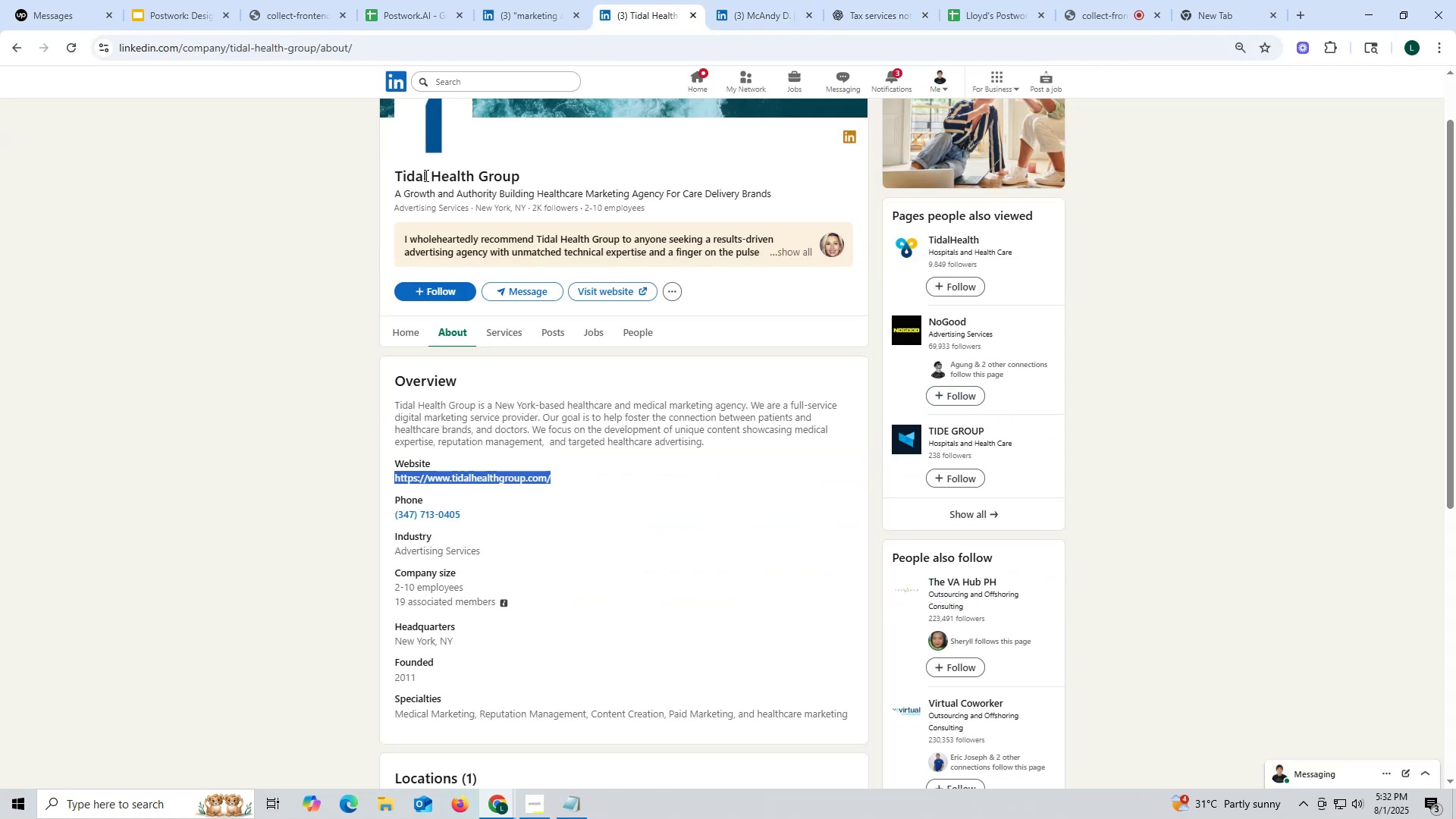 
left_click_drag(start_coordinate=[386, 170], to_coordinate=[518, 173])
 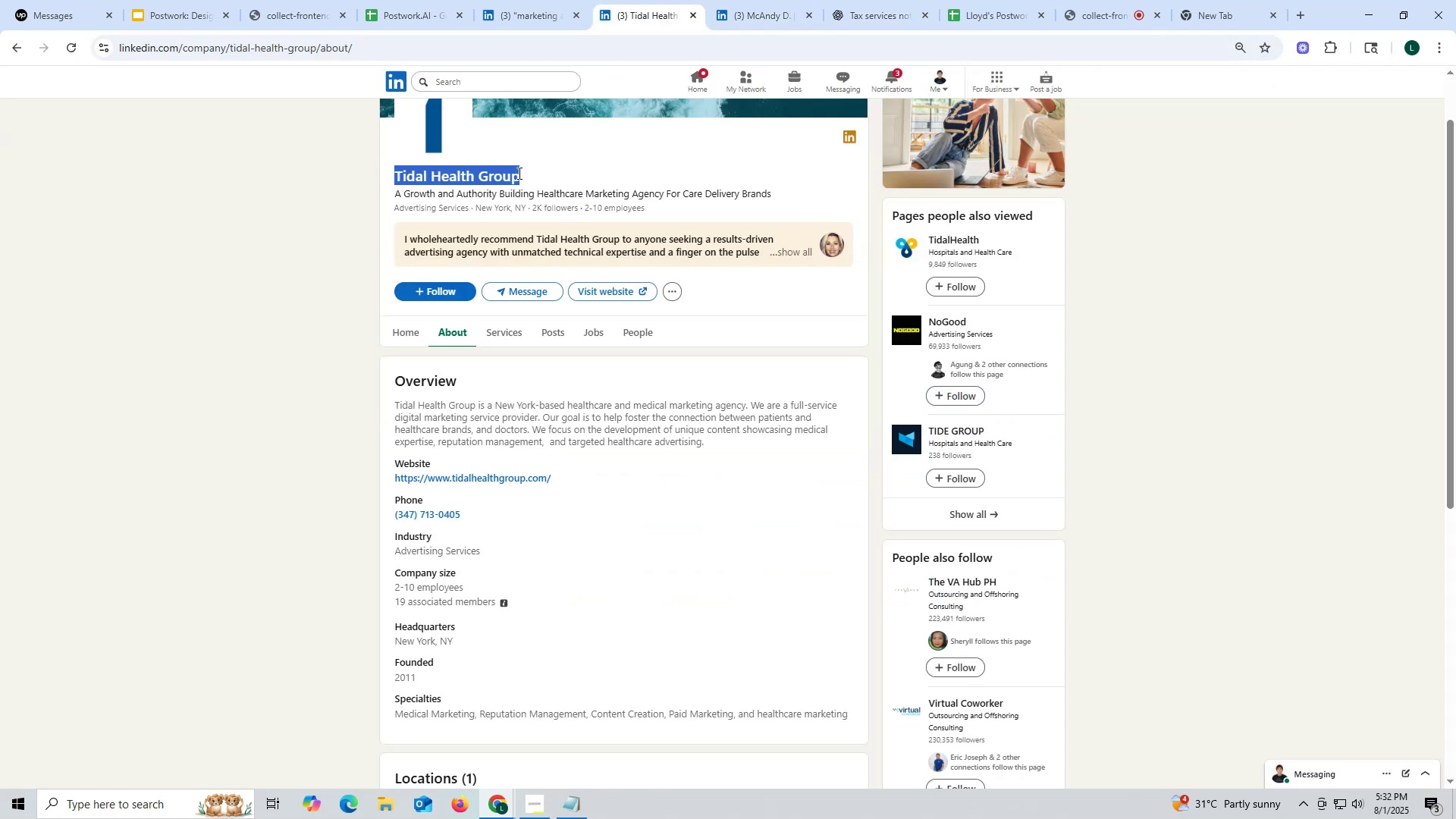 
key(Control+ControlLeft)
 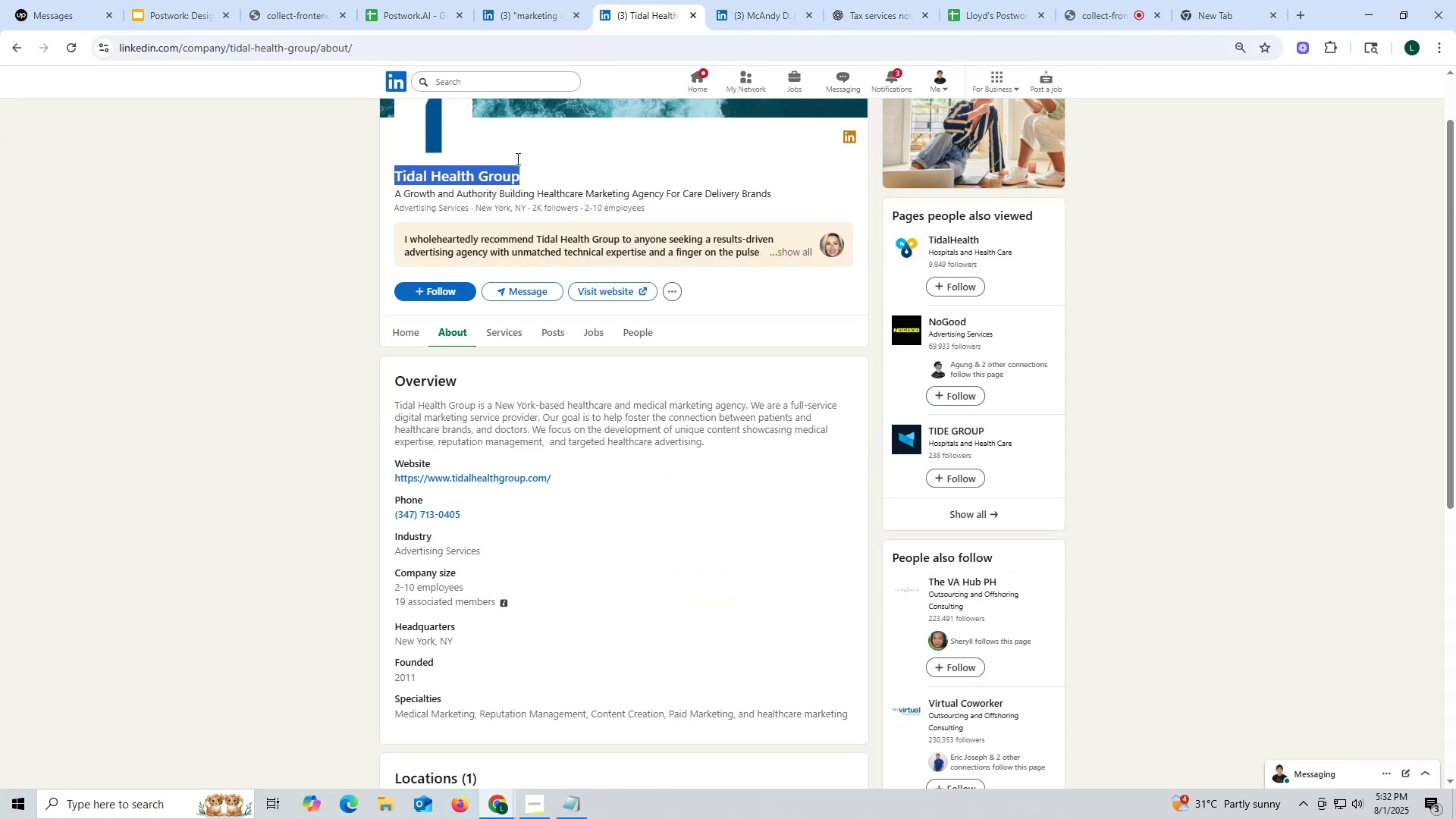 
key(Control+C)
 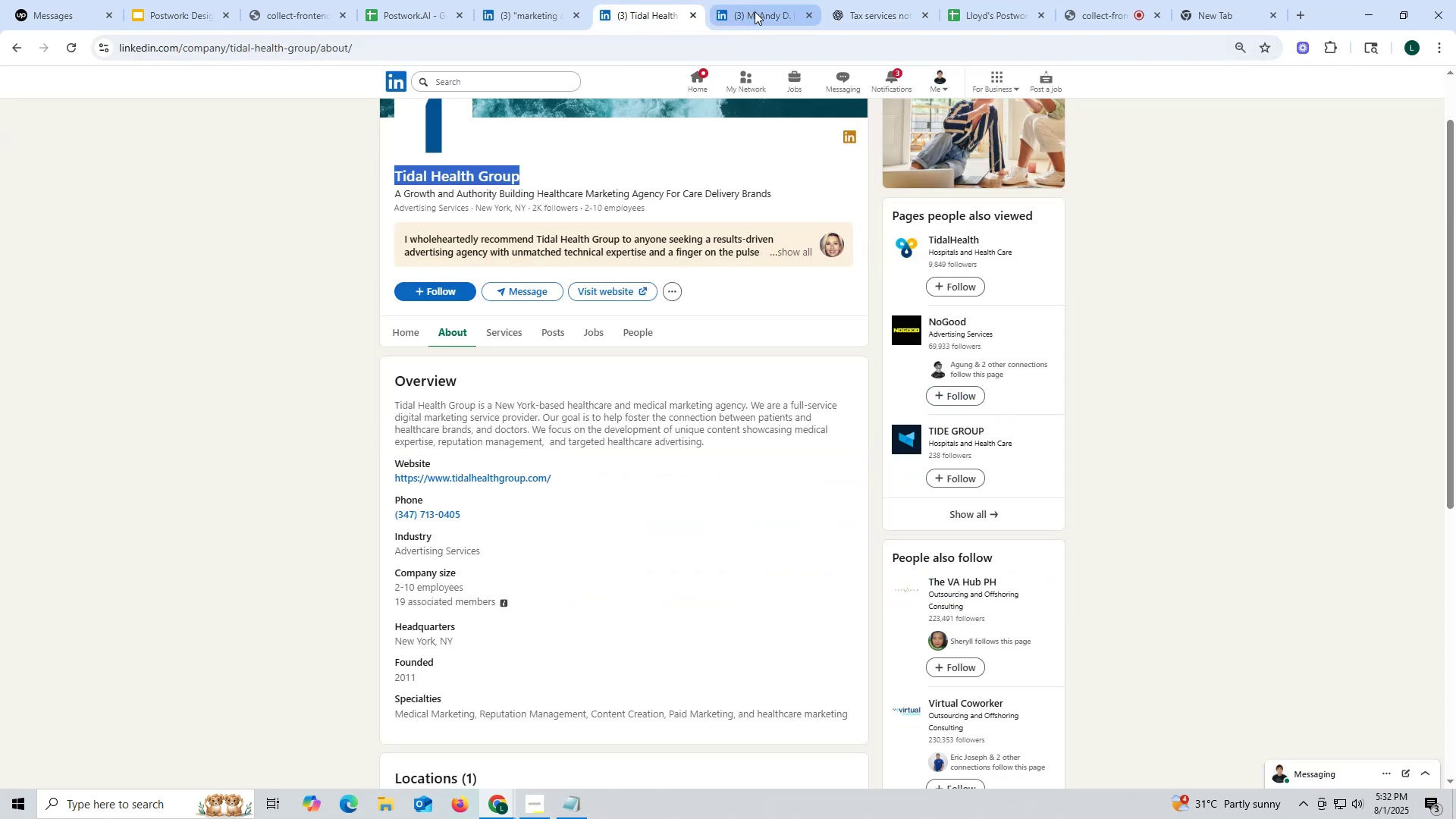 
left_click([755, 11])
 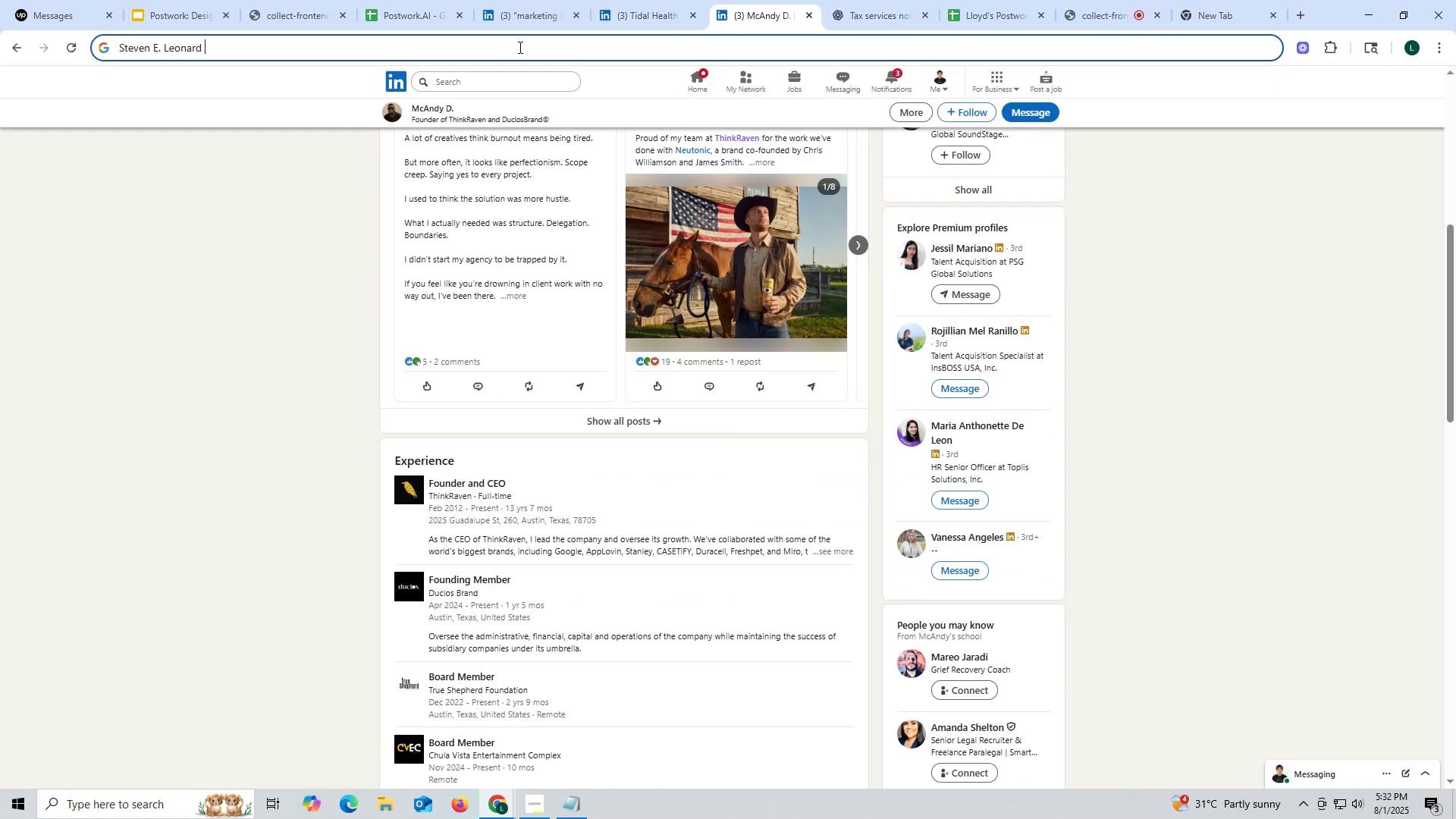 
key(Control+ControlLeft)
 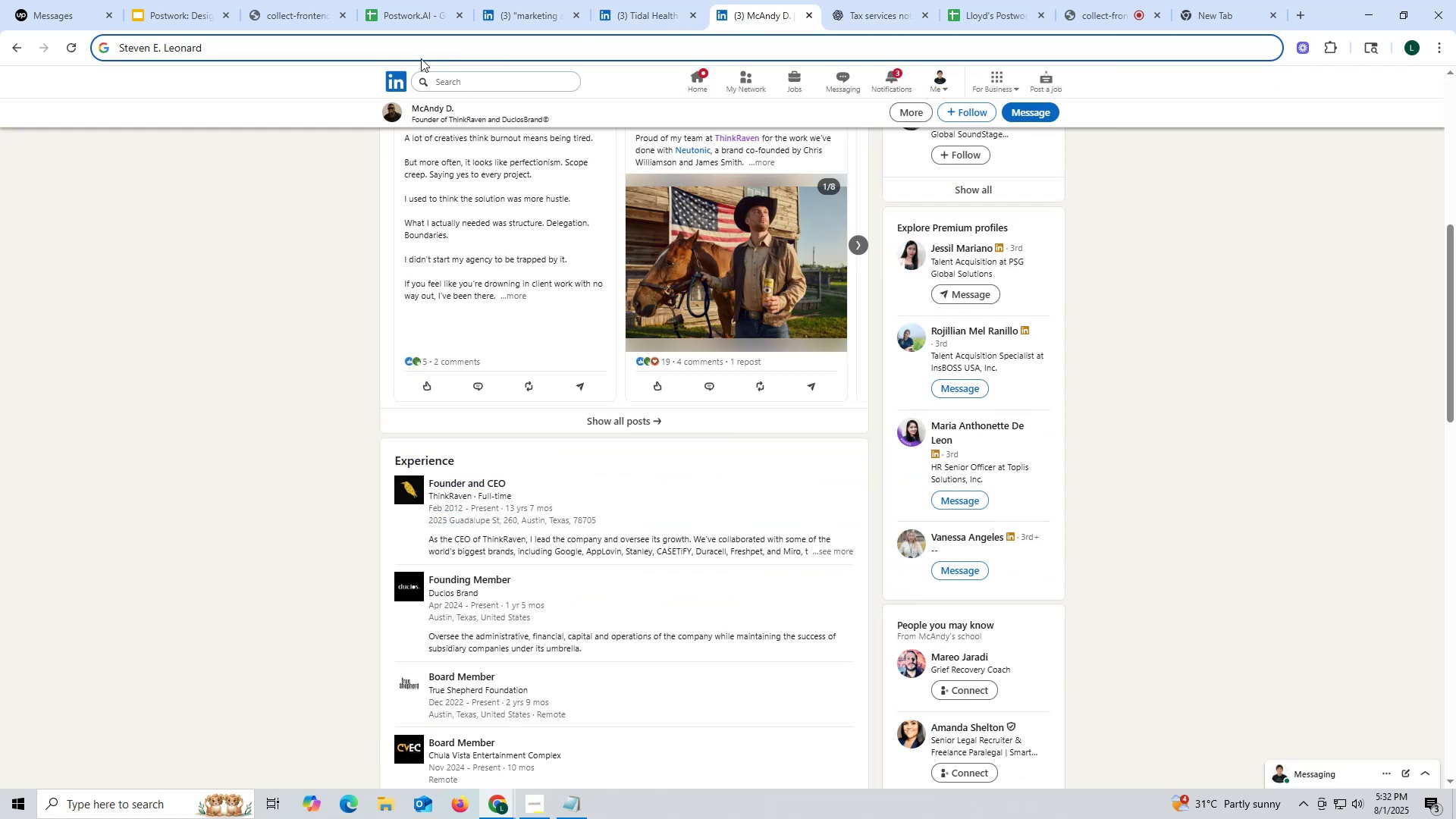 
key(Control+V)
 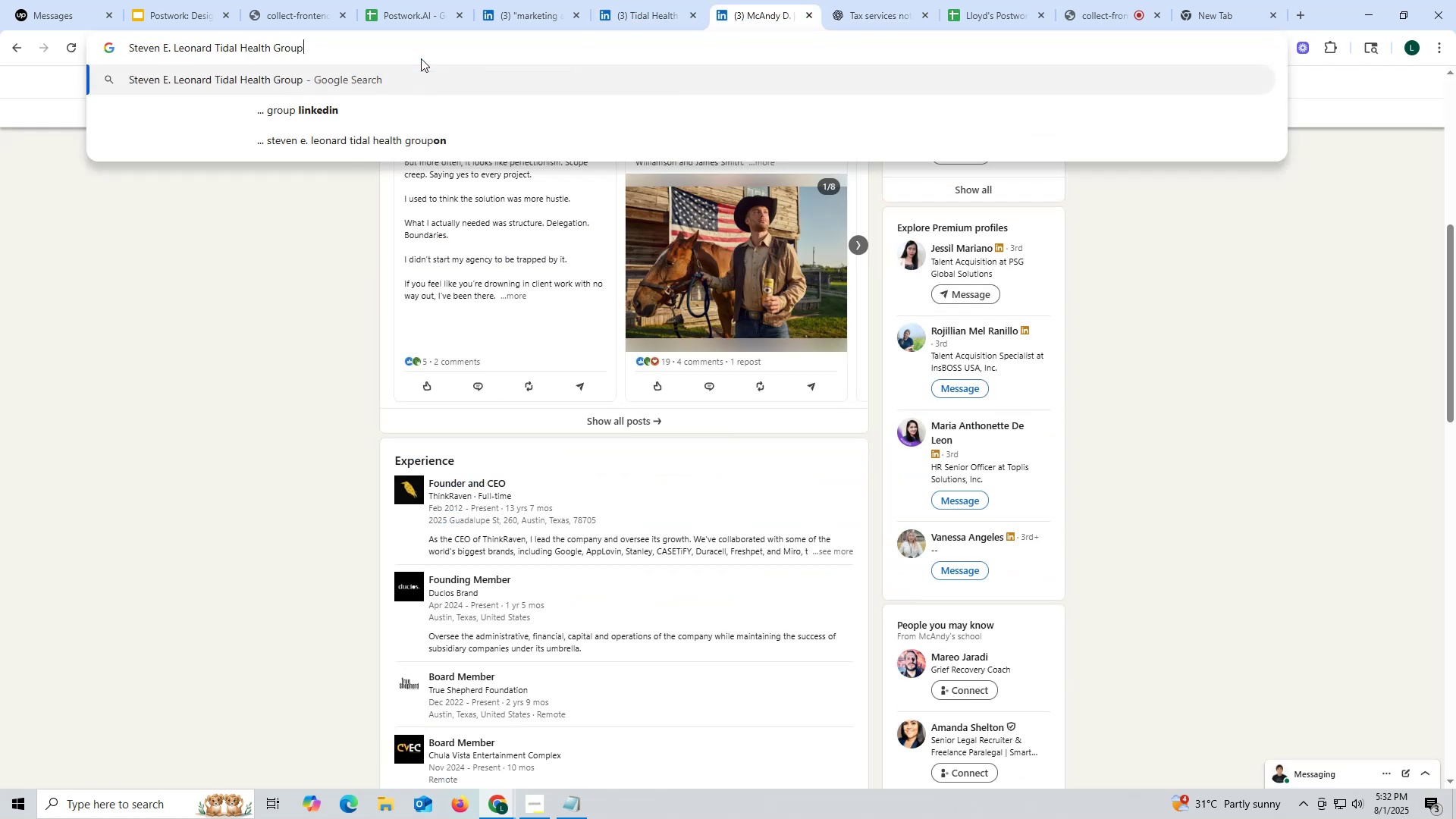 
key(Space)
 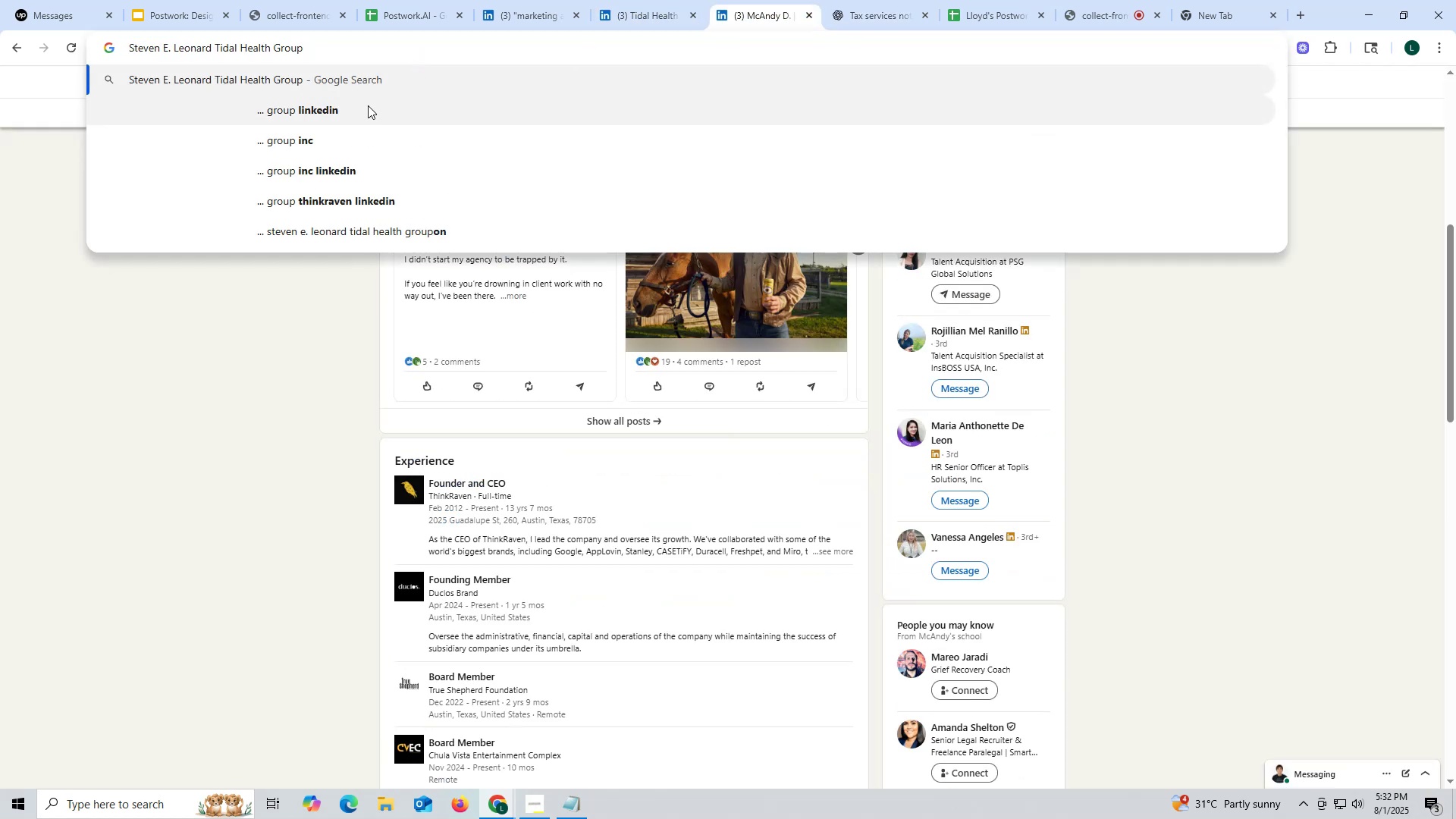 
left_click([367, 111])
 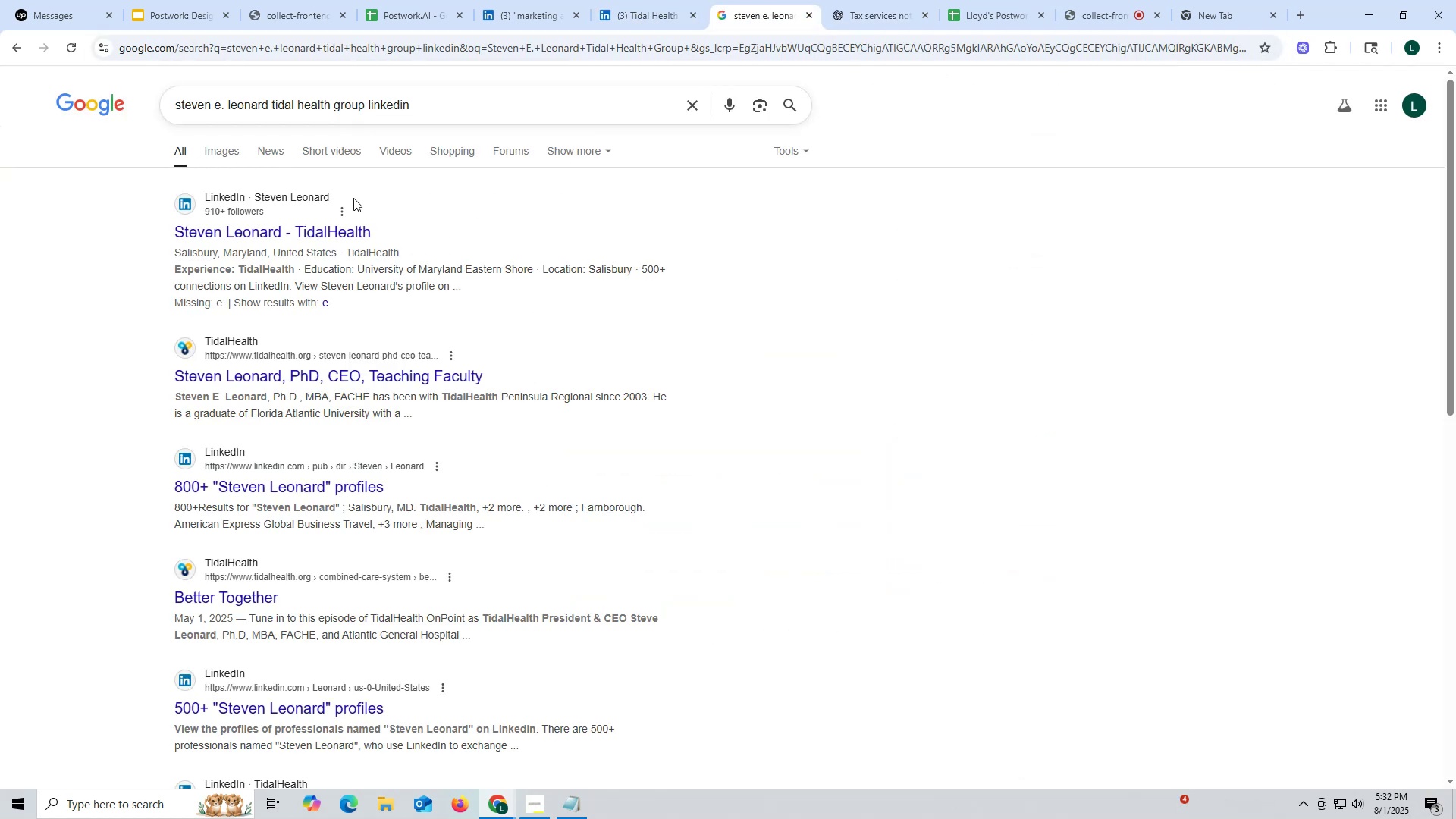 
left_click([293, 230])
 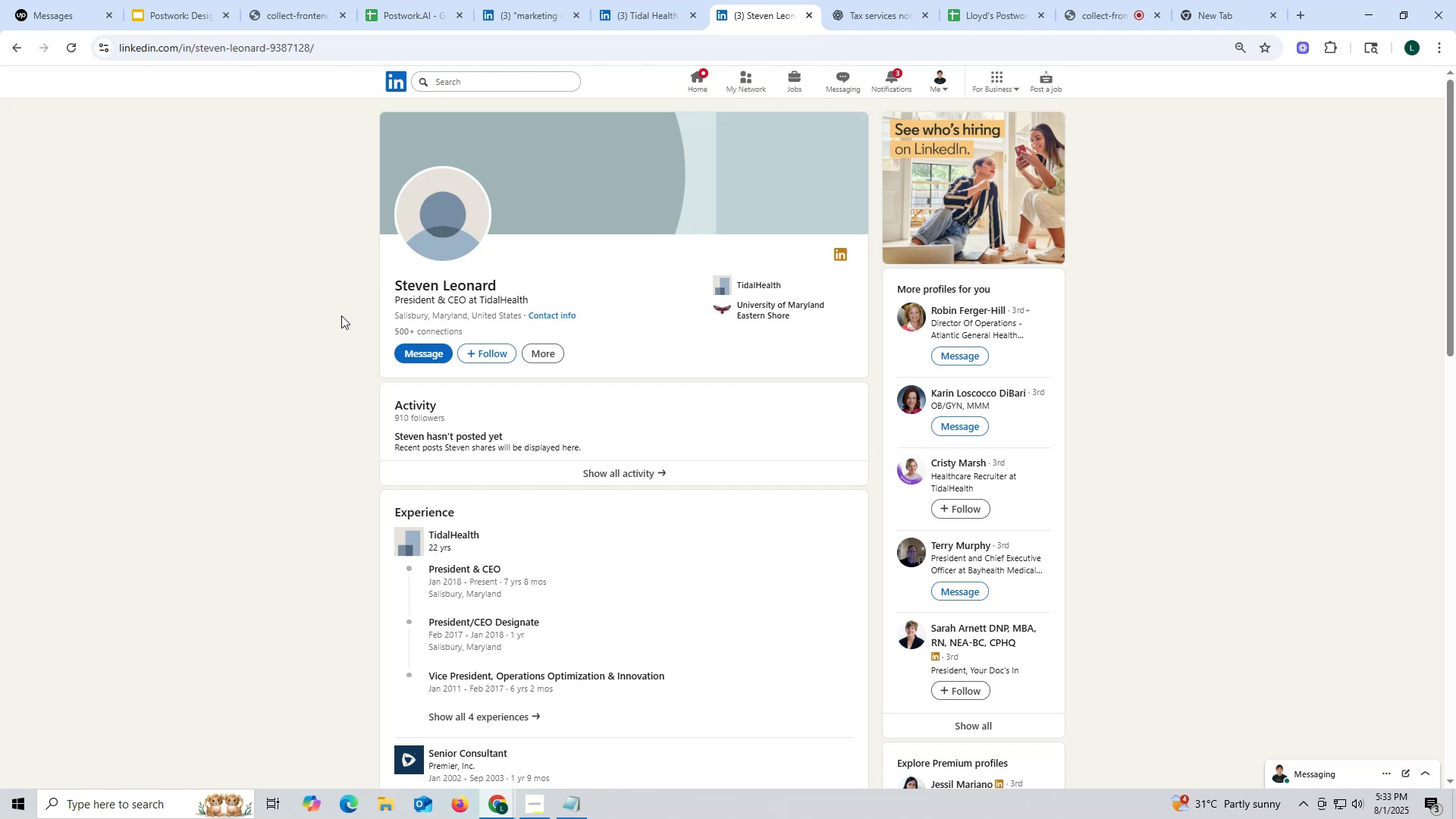 
wait(35.42)
 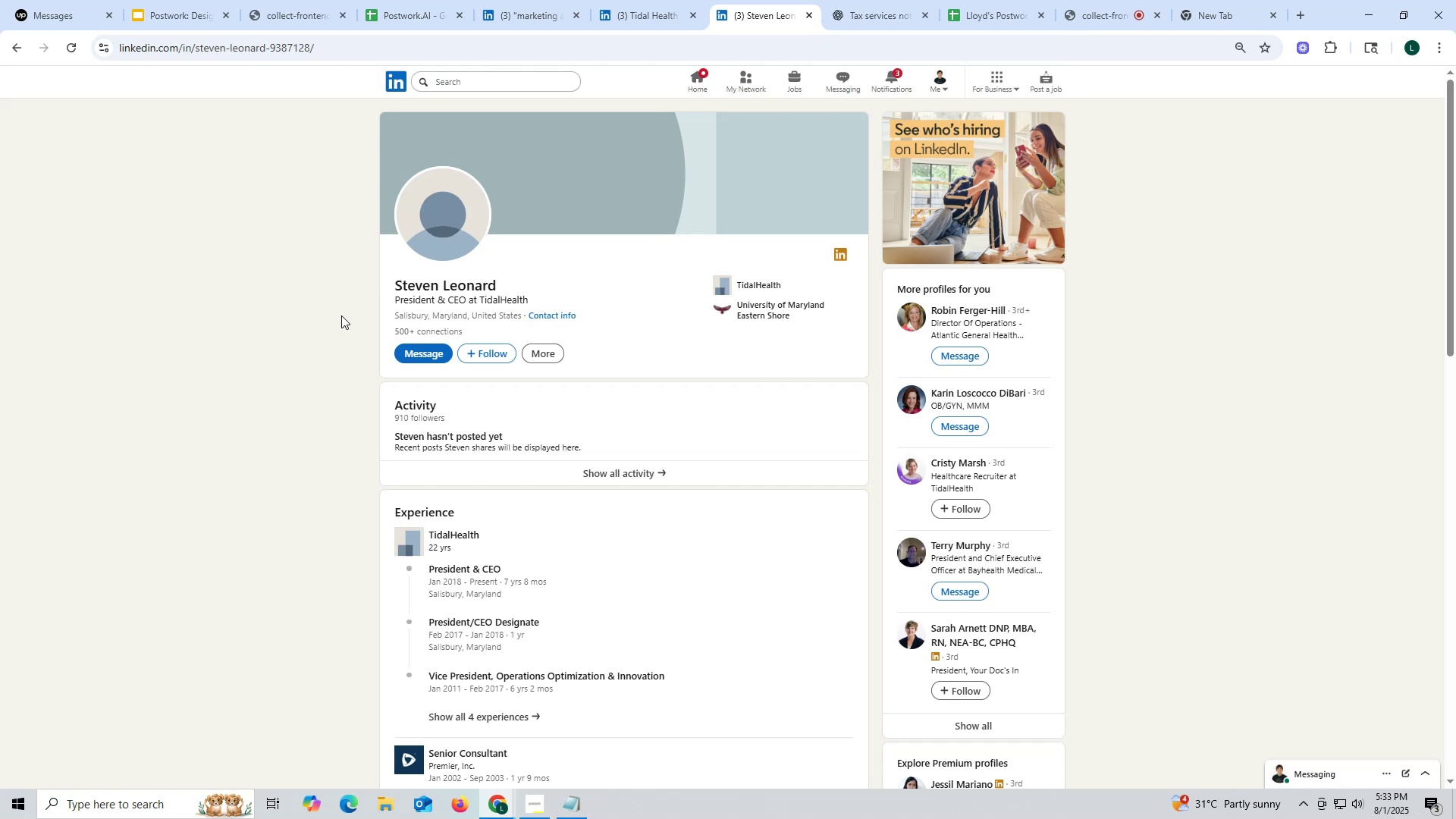 
left_click([635, 12])
 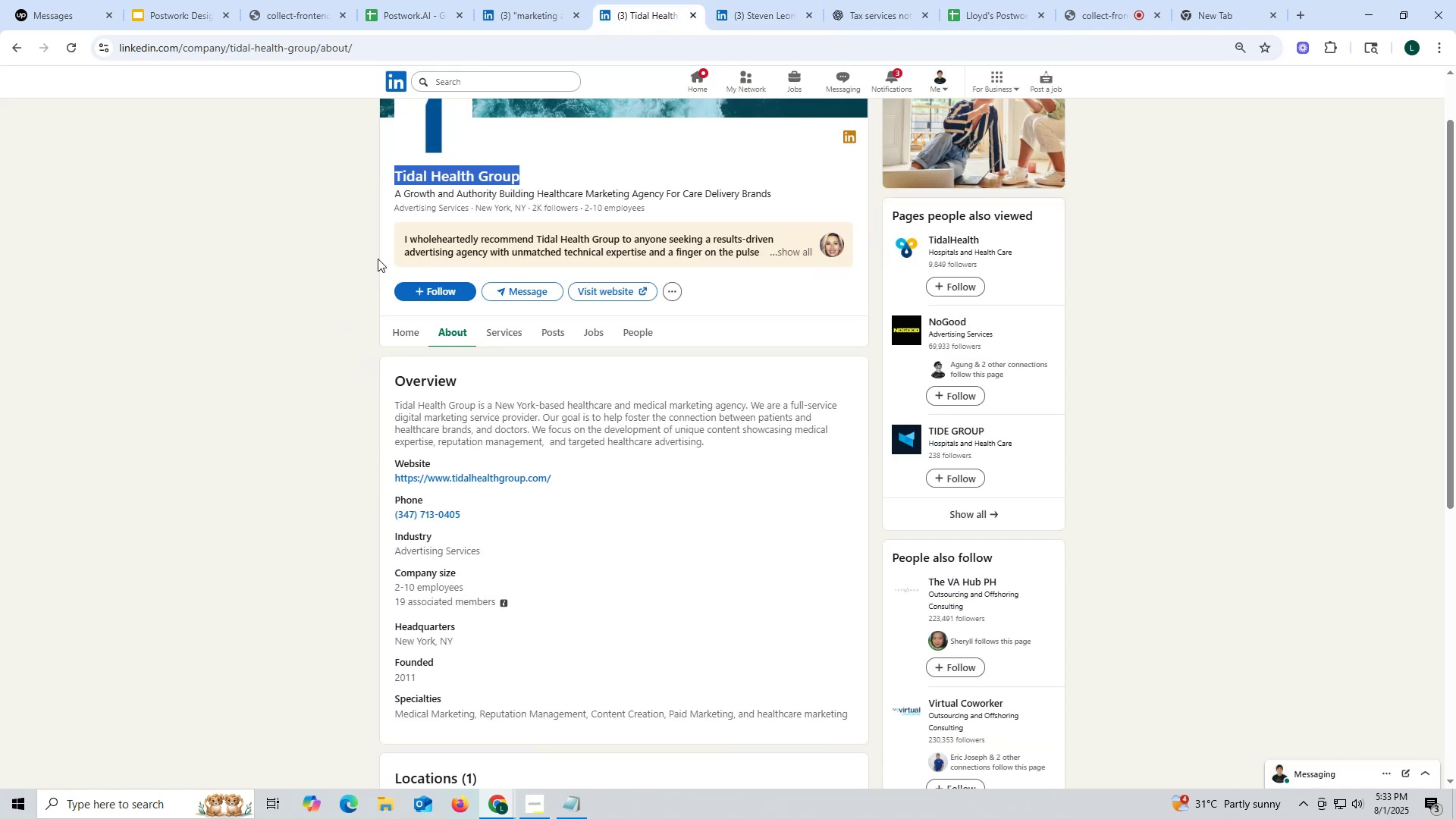 
key(Control+ControlLeft)
 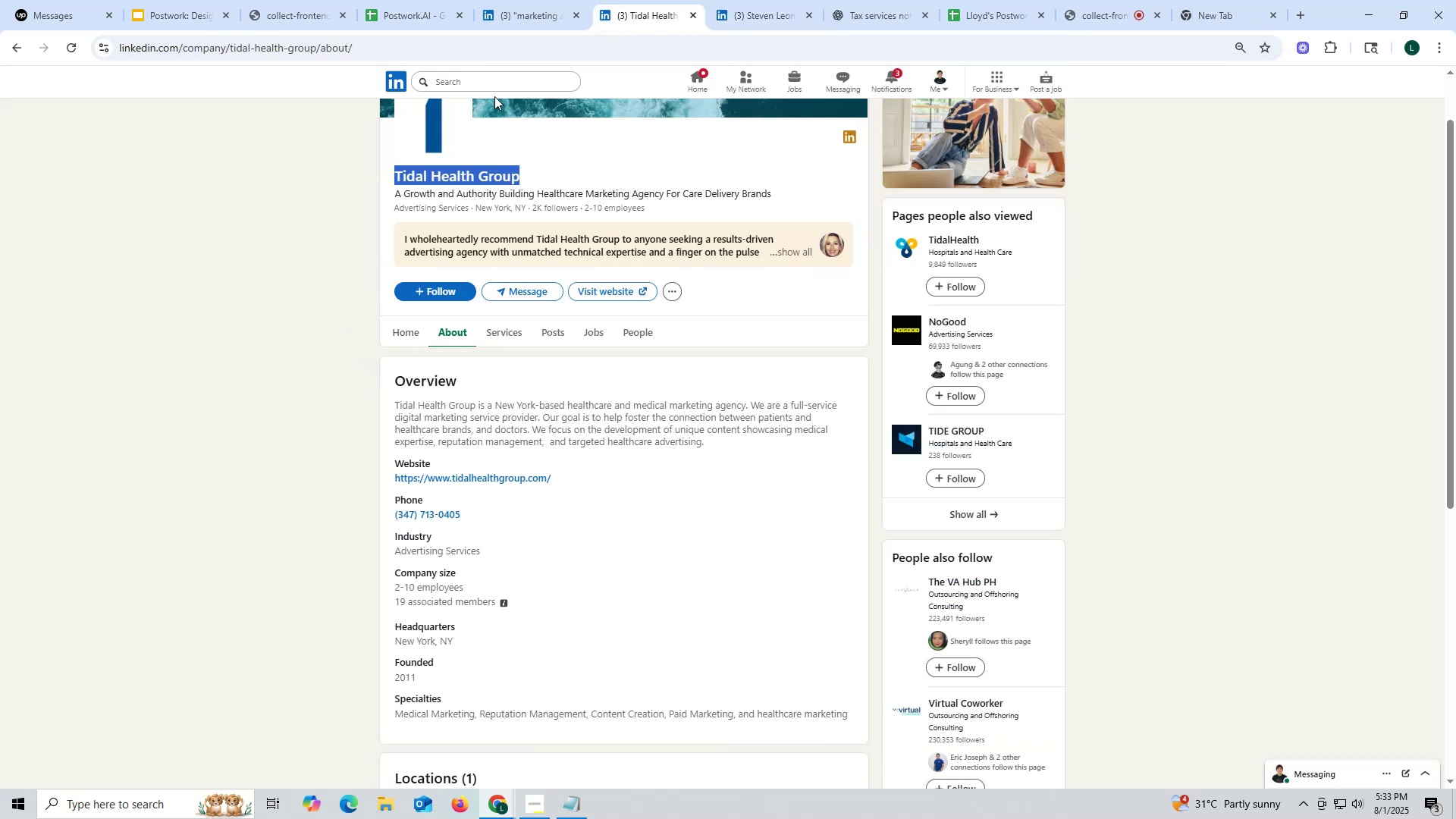 
key(Control+C)
 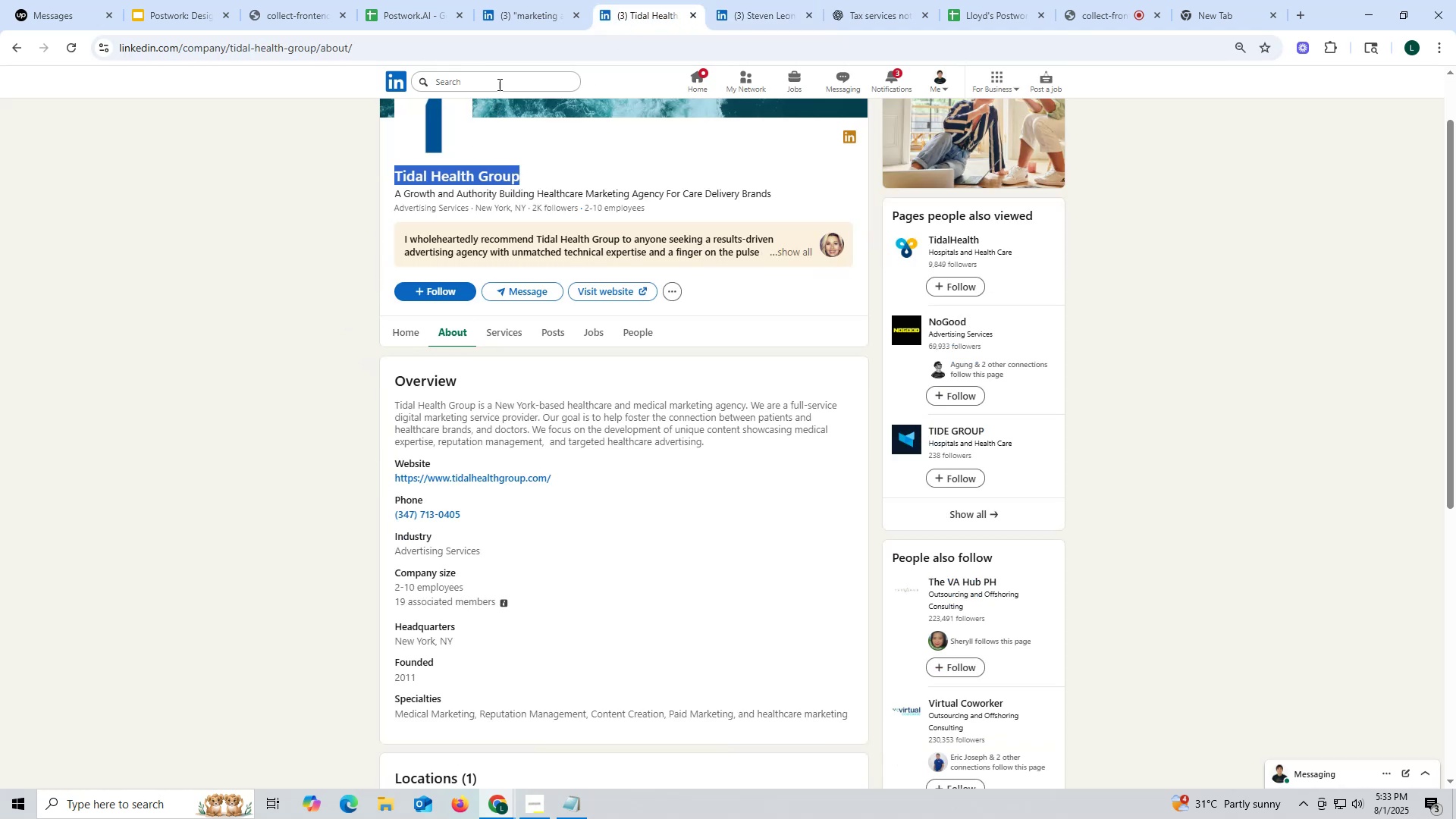 
key(Control+ControlLeft)
 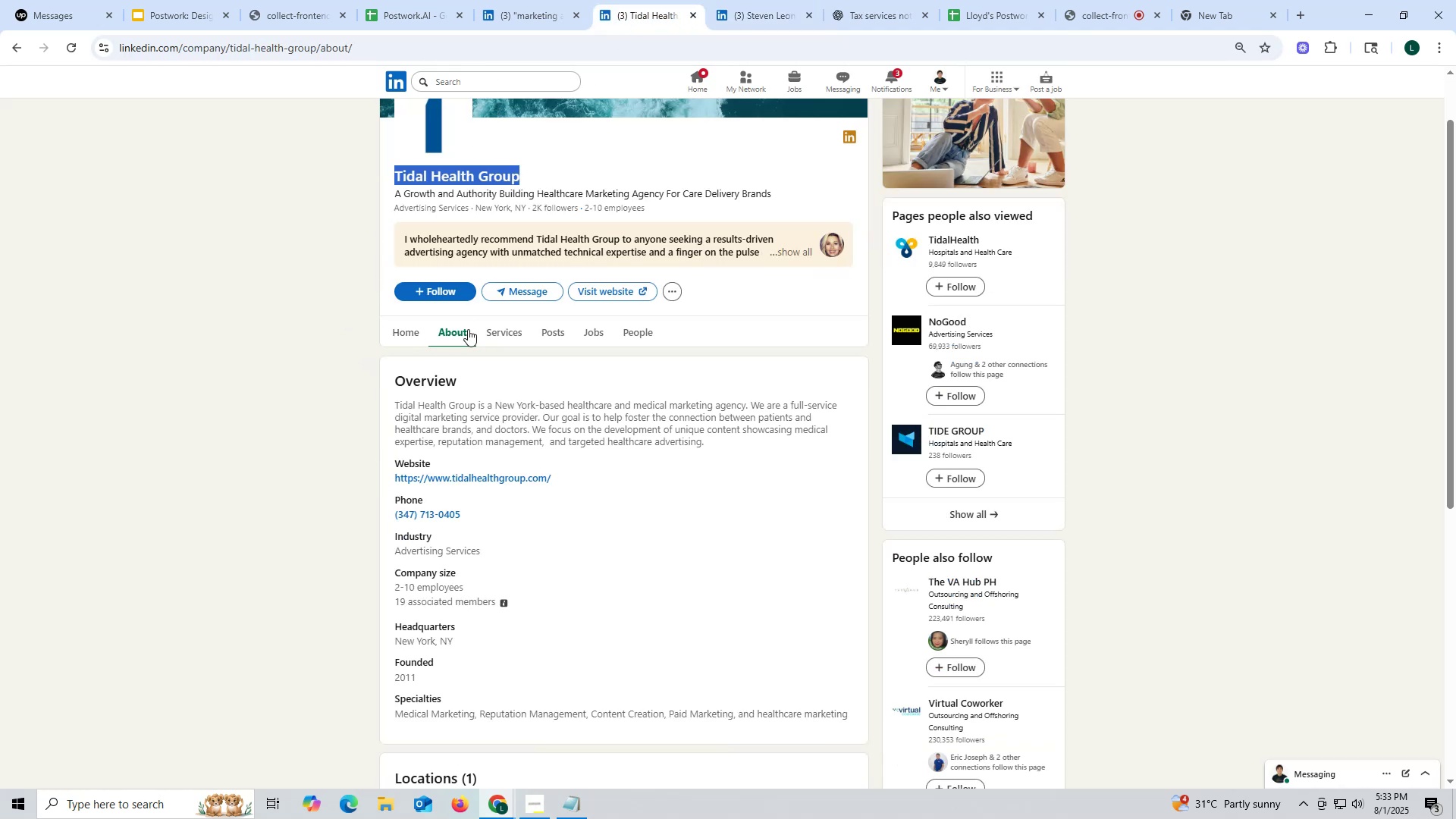 
key(C)
 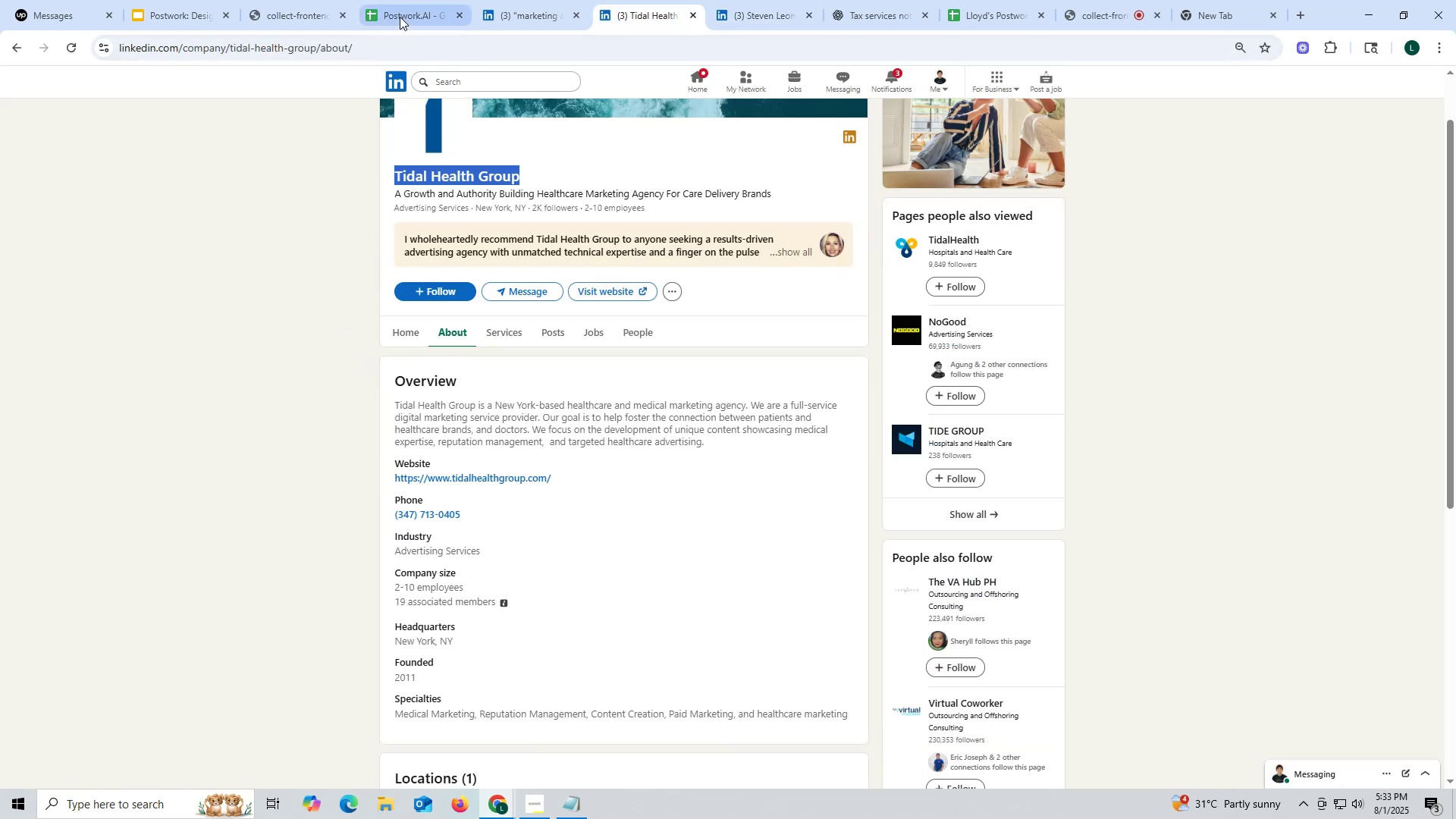 
left_click([401, 8])
 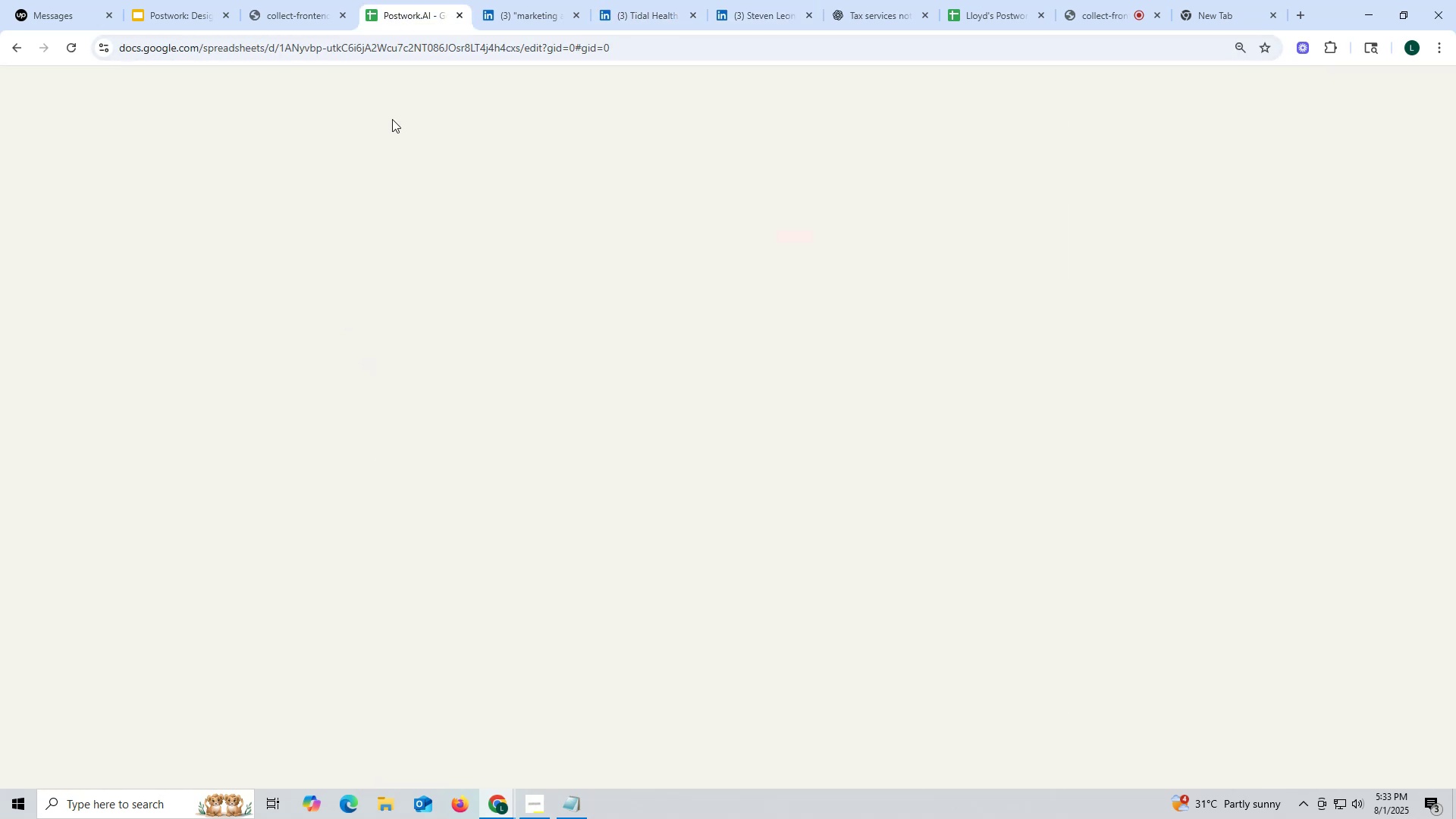 
key(Control+F)
 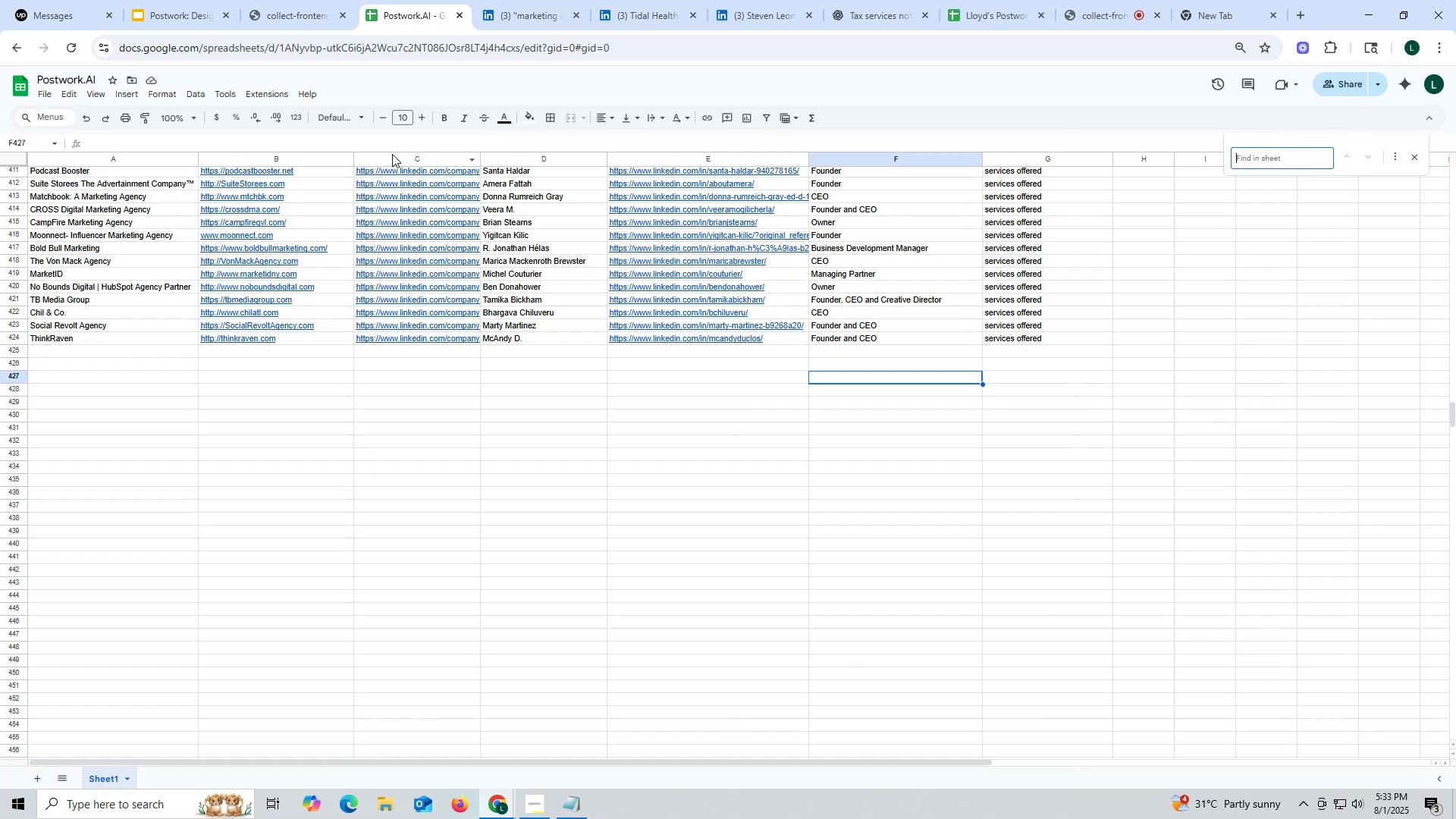 
key(Control+ControlLeft)
 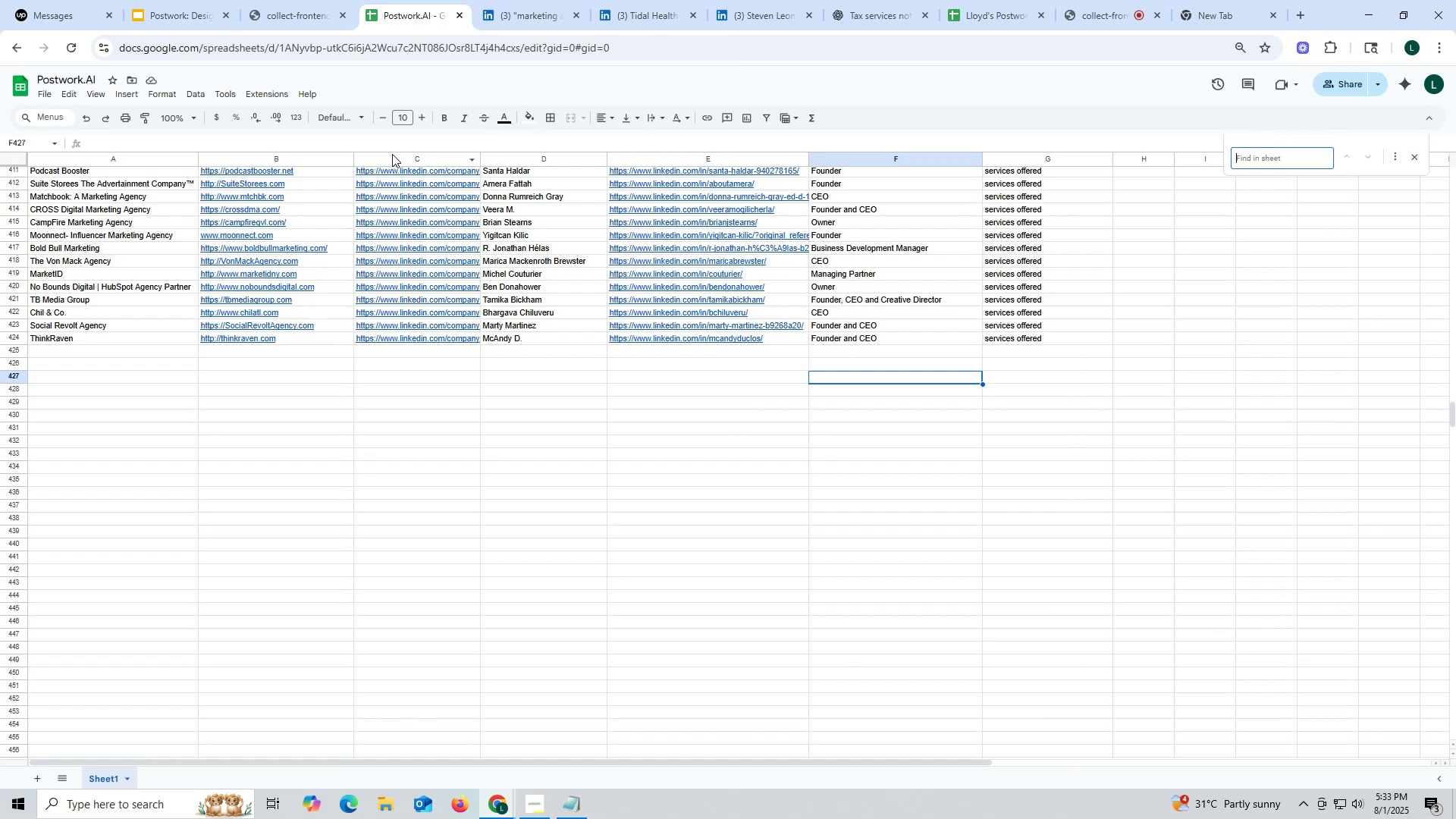 
key(Control+V)
 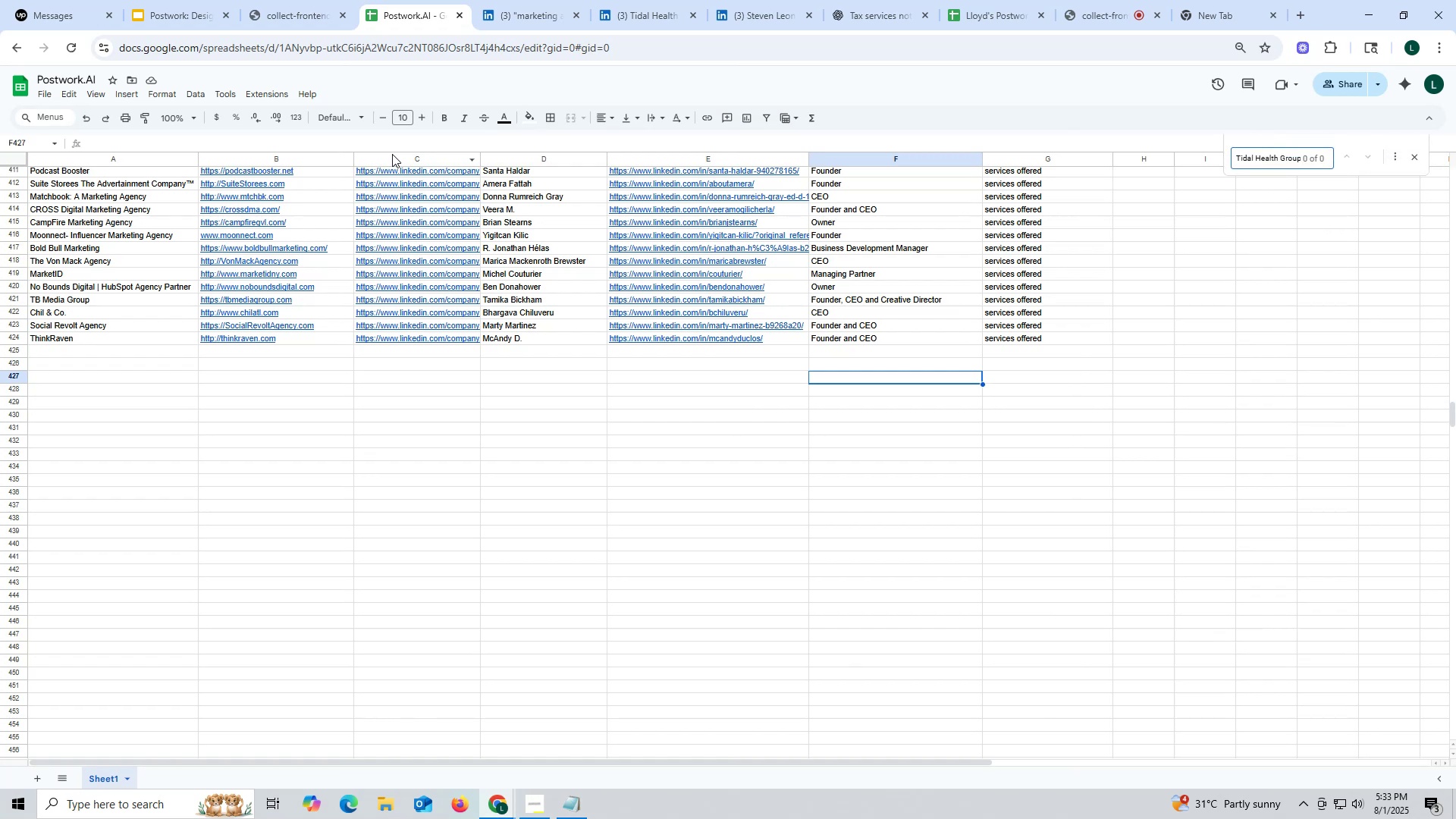 
key(Enter)
 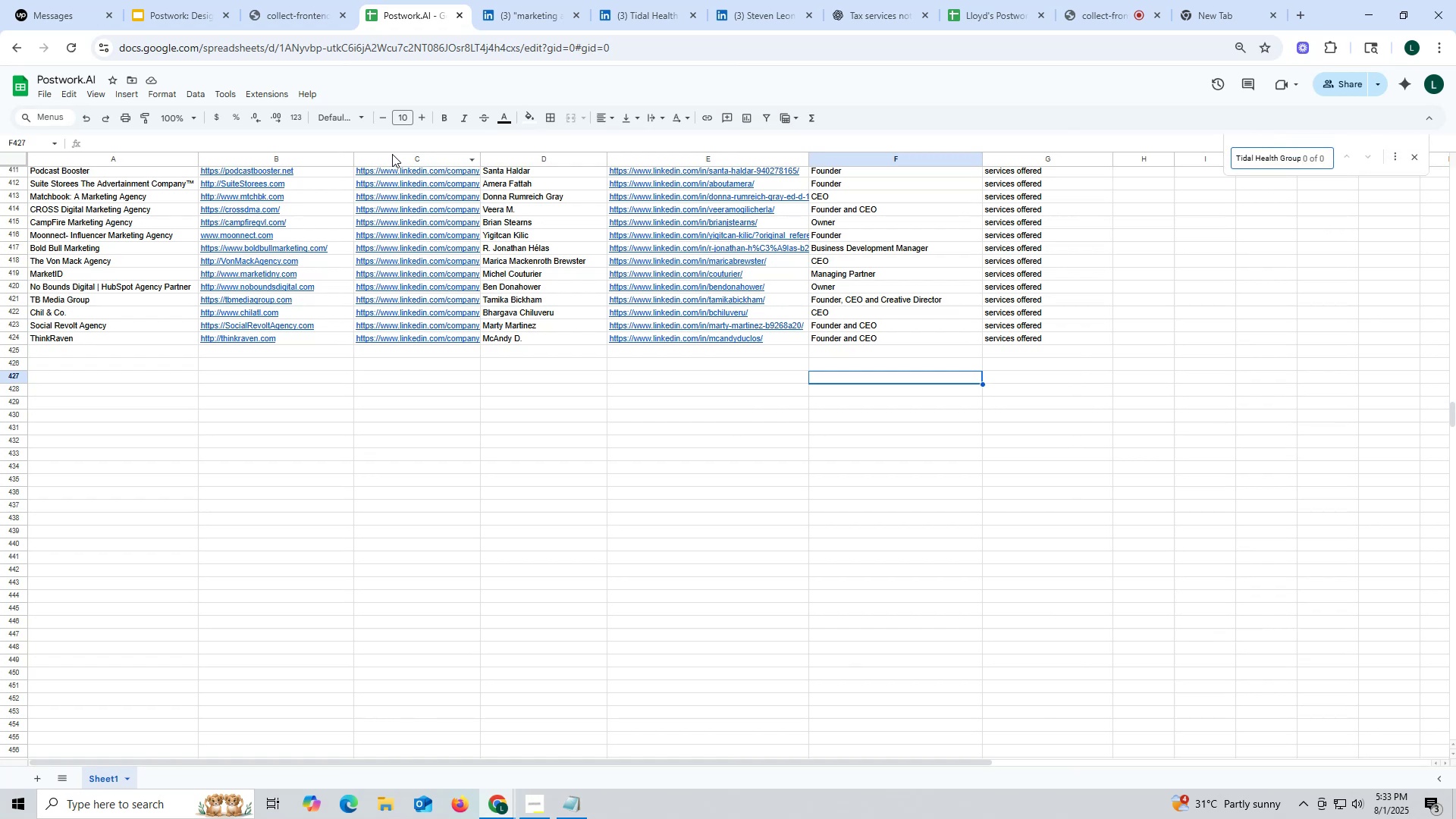 
key(Enter)
 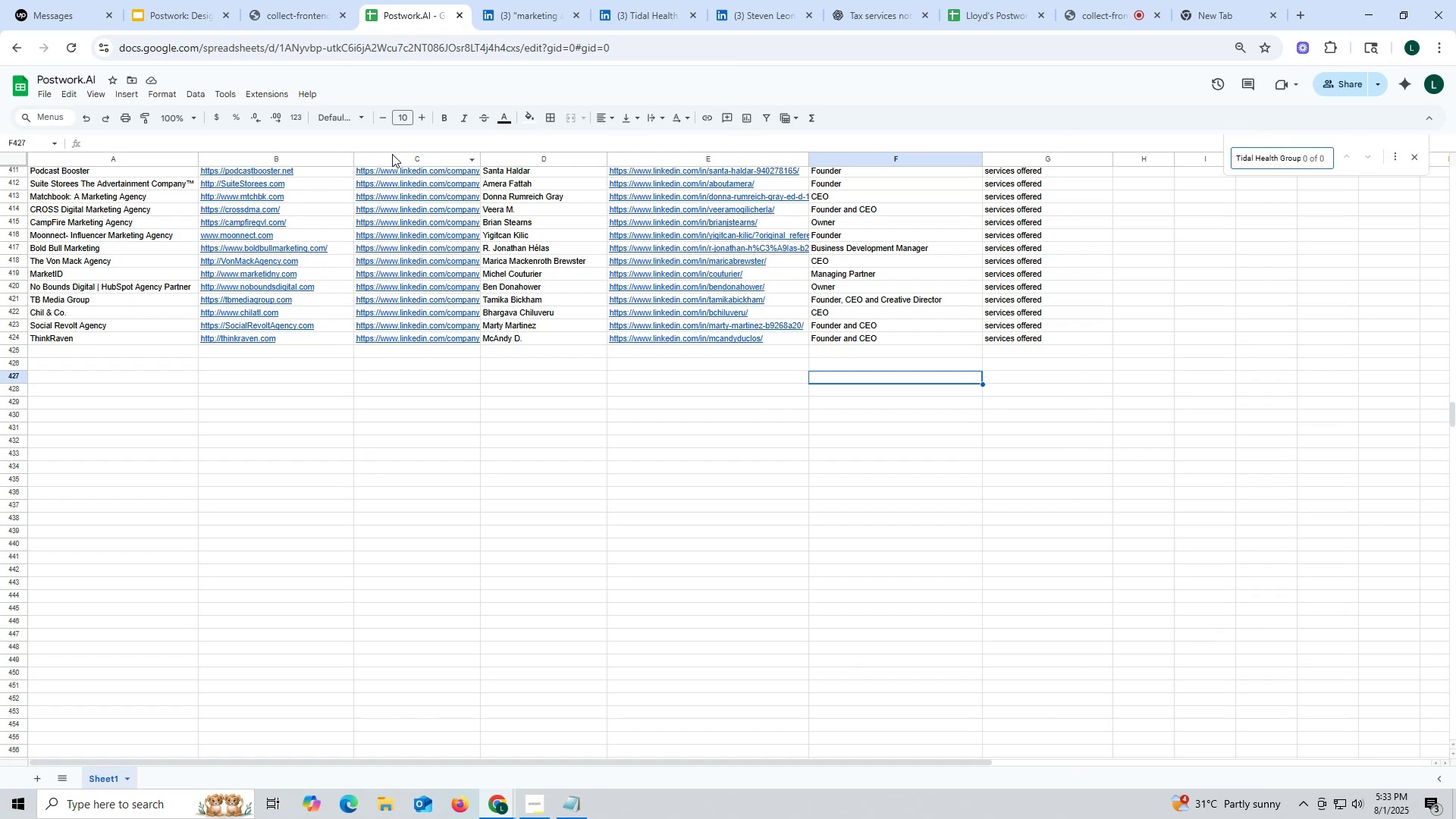 
key(Enter)
 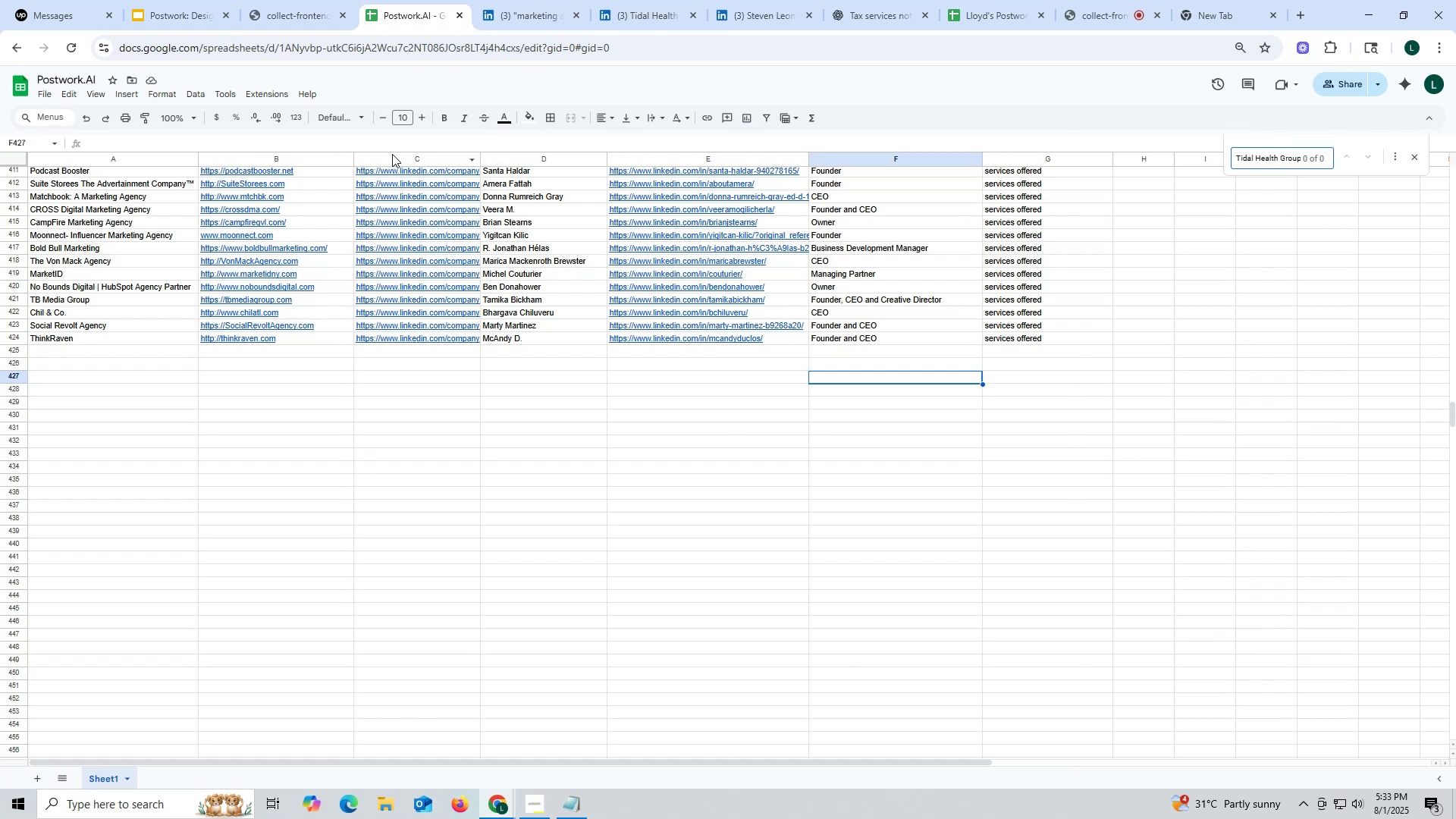 
key(Escape)
 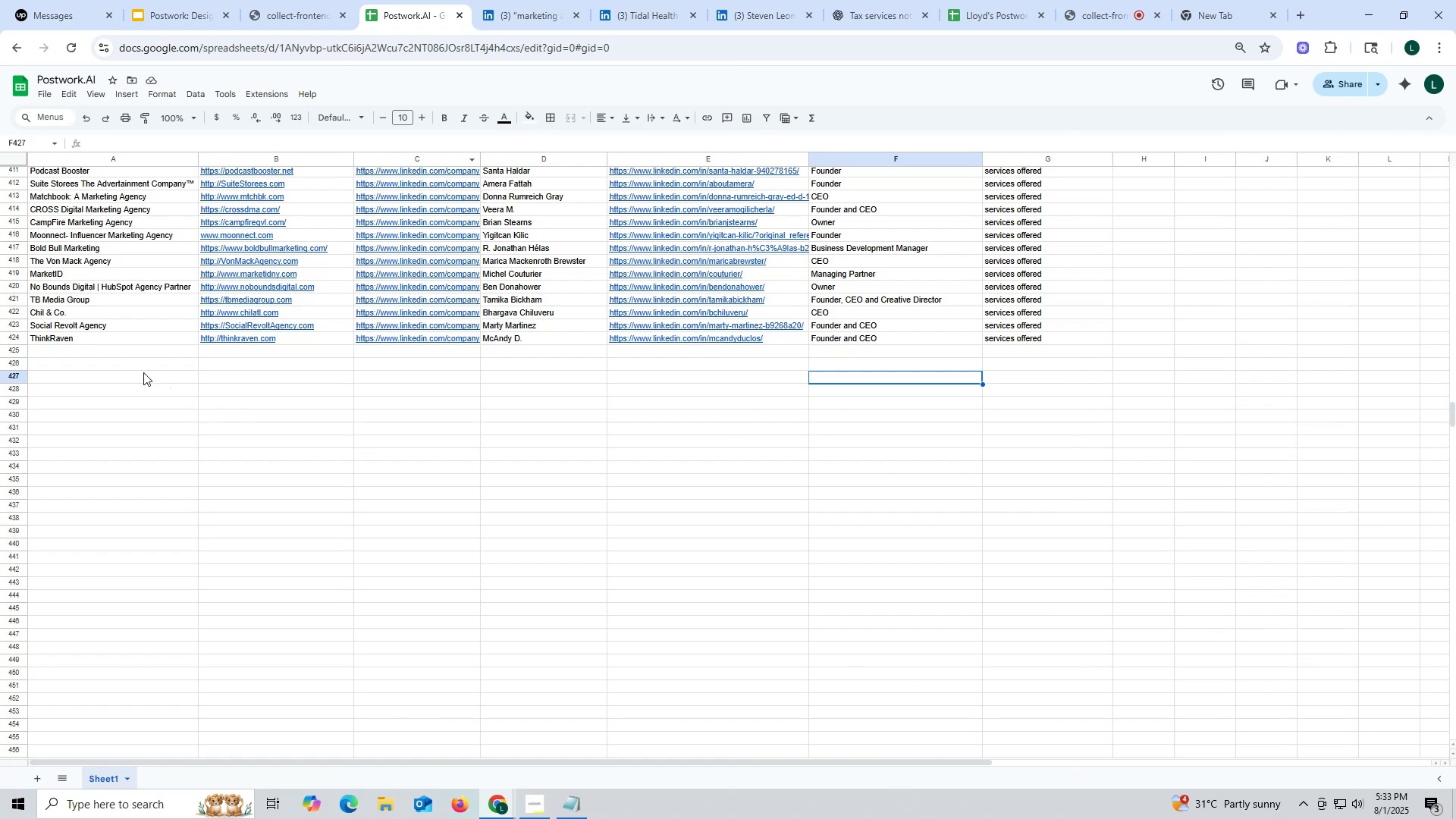 
double_click([129, 352])
 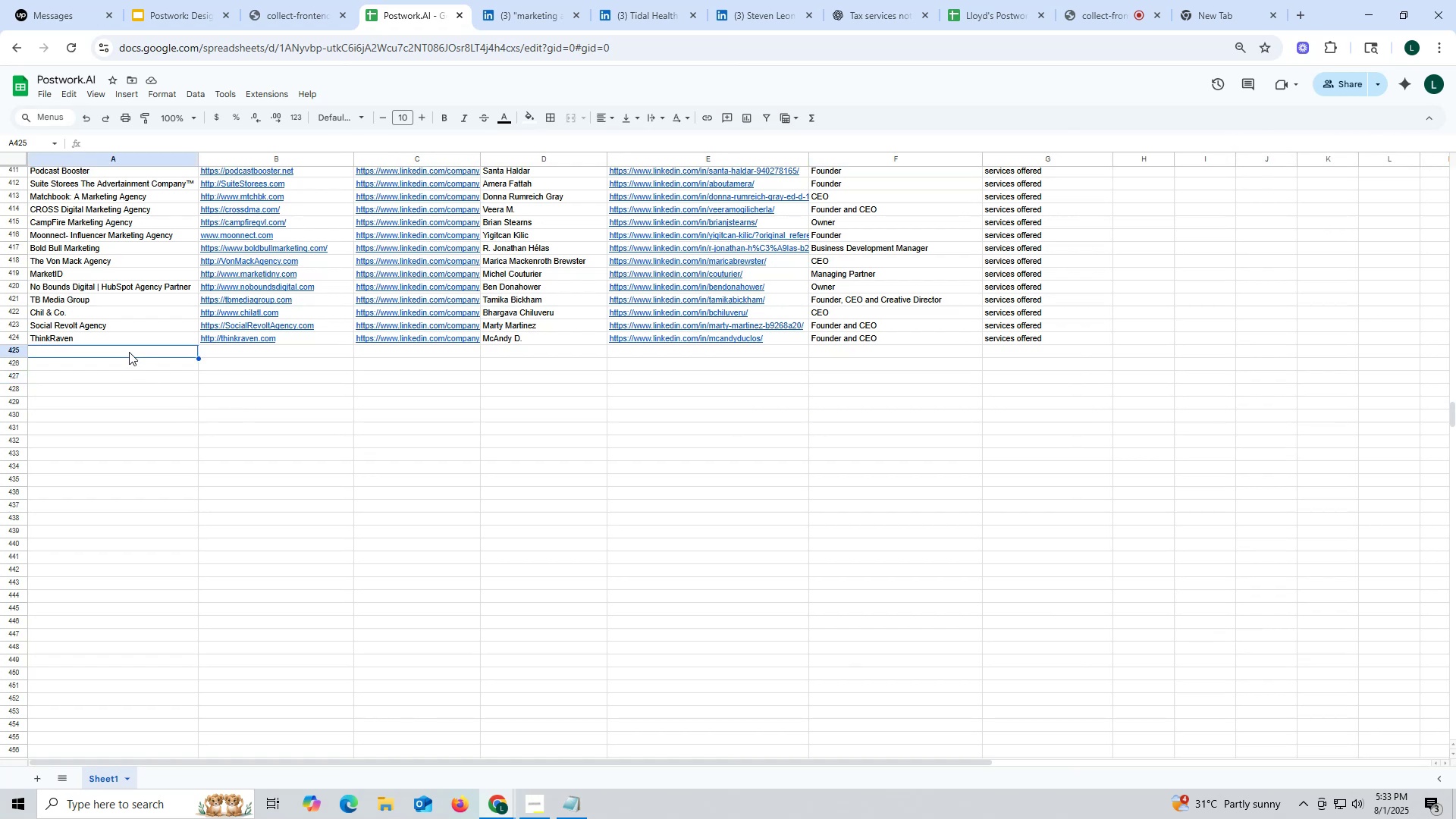 
key(Control+ControlLeft)
 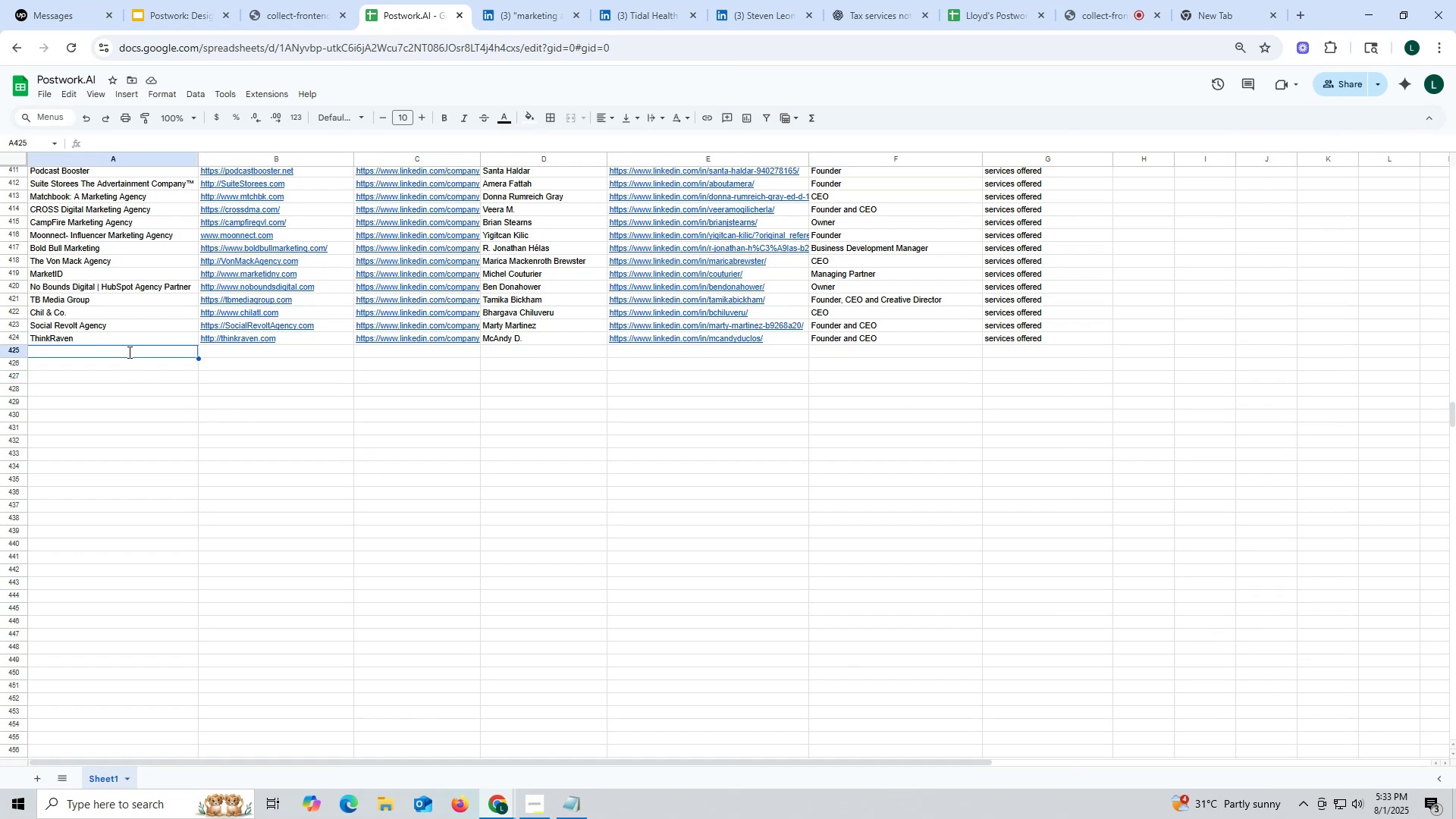 
key(Control+V)
 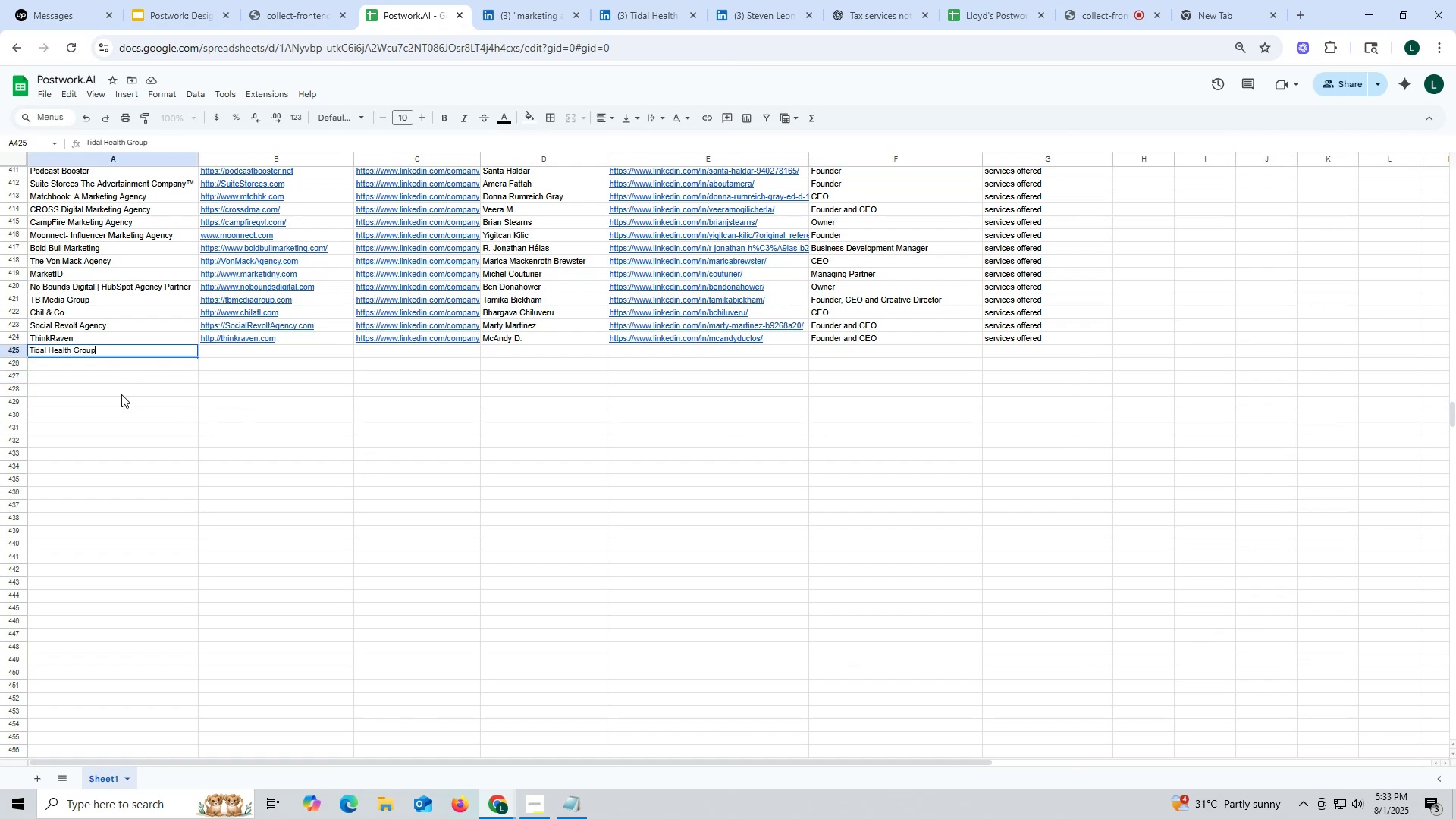 
triple_click([121, 394])
 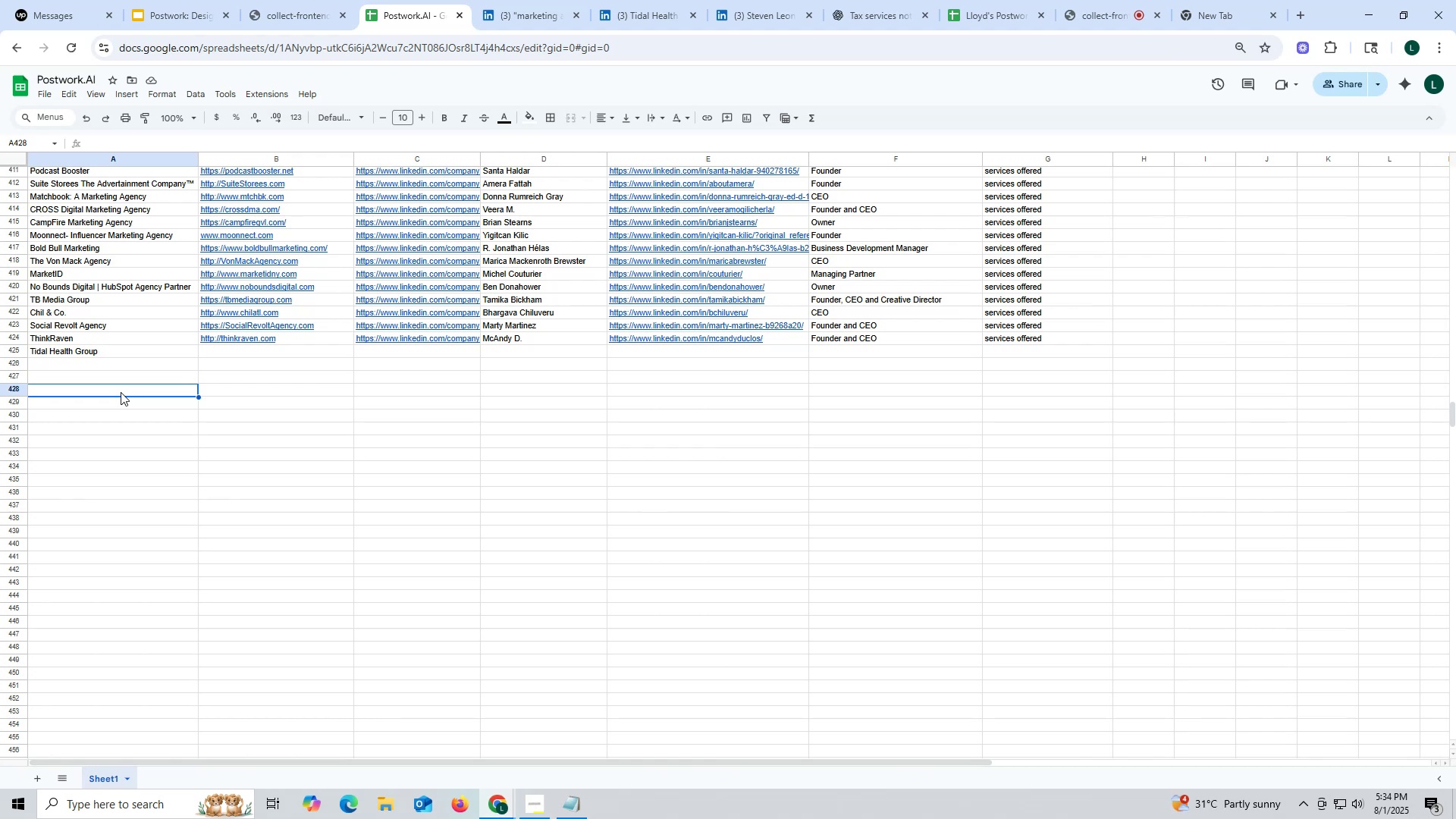 
wait(30.23)
 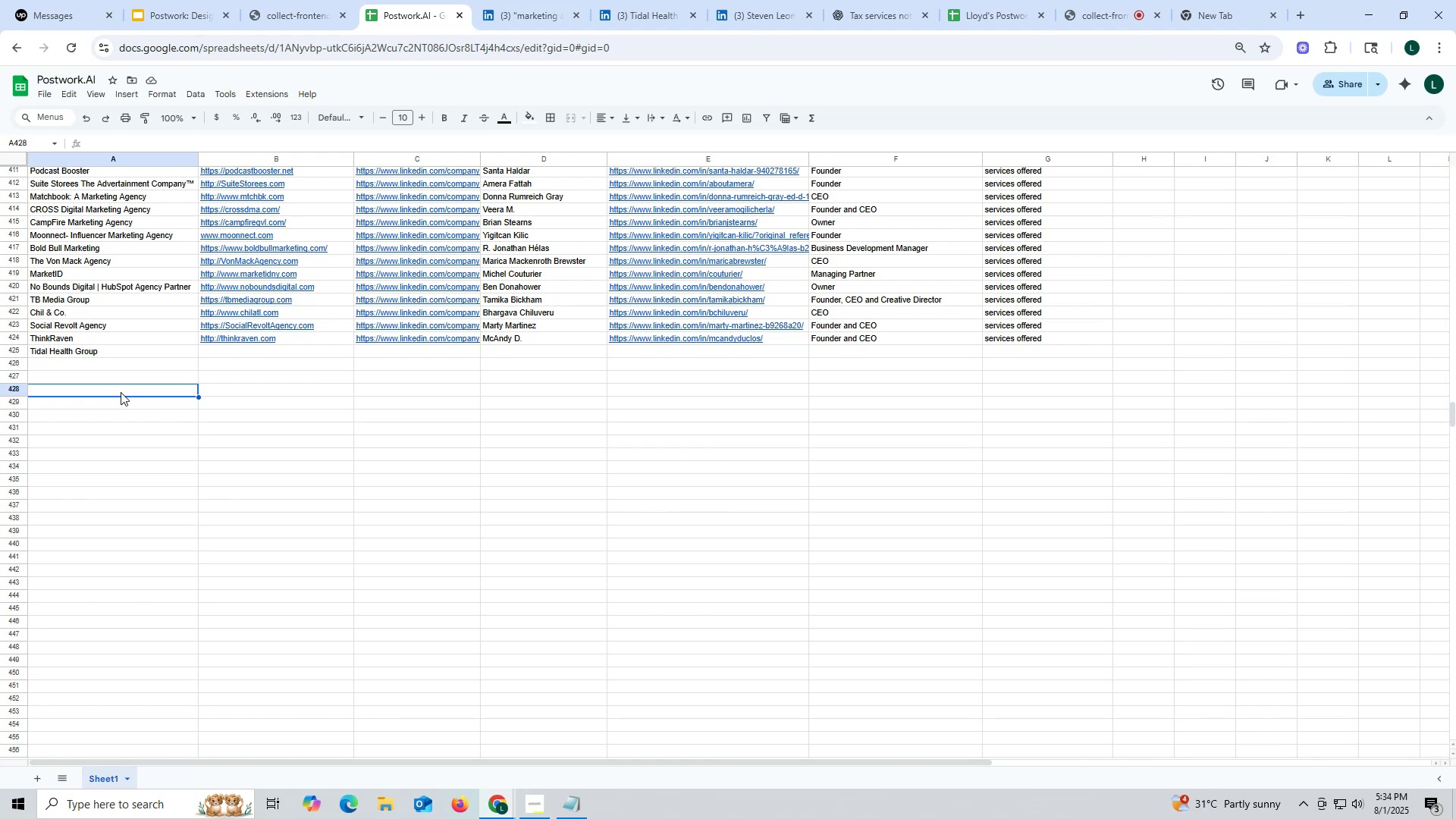 
left_click([645, 13])
 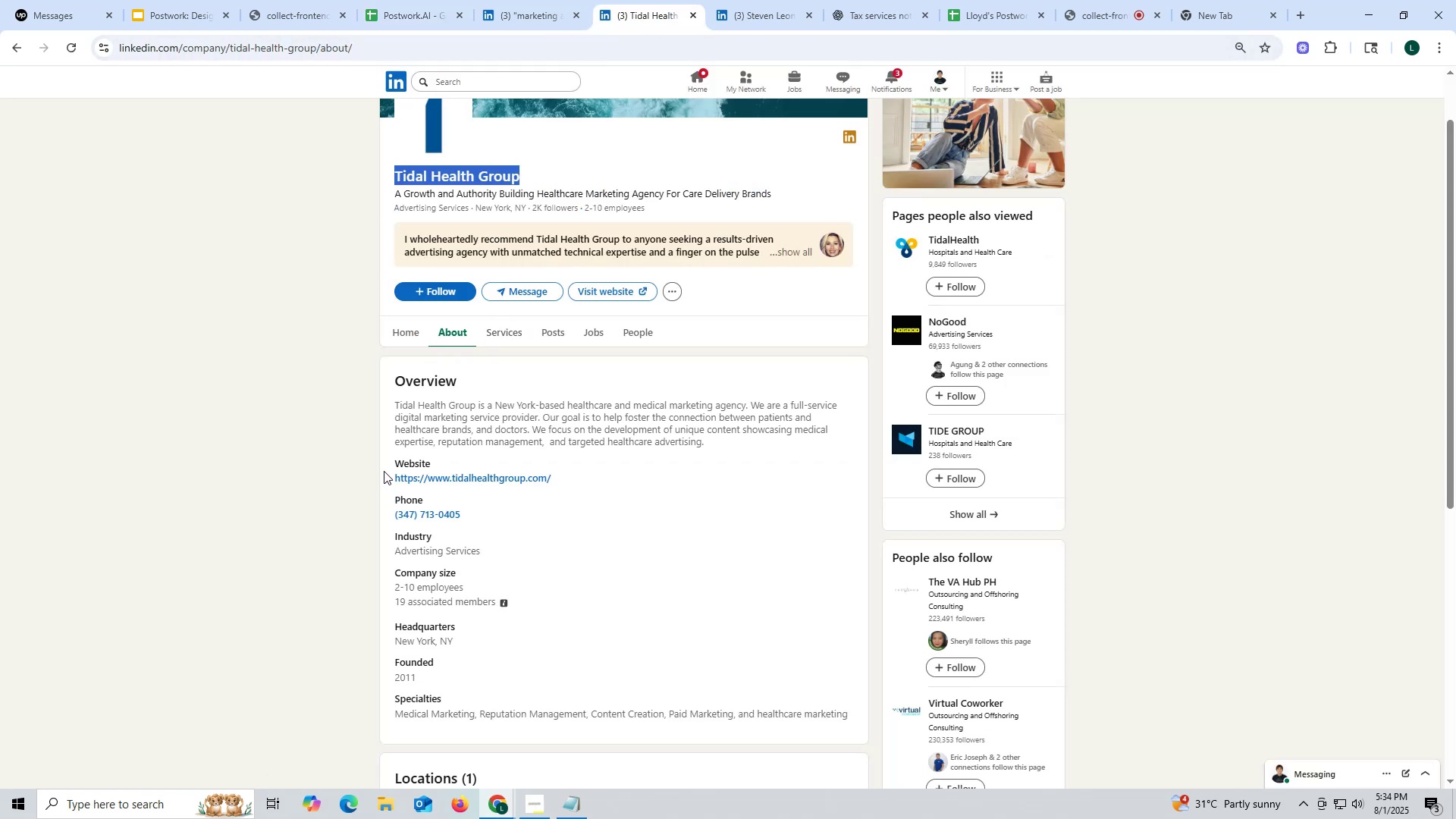 
left_click_drag(start_coordinate=[388, 477], to_coordinate=[566, 477])
 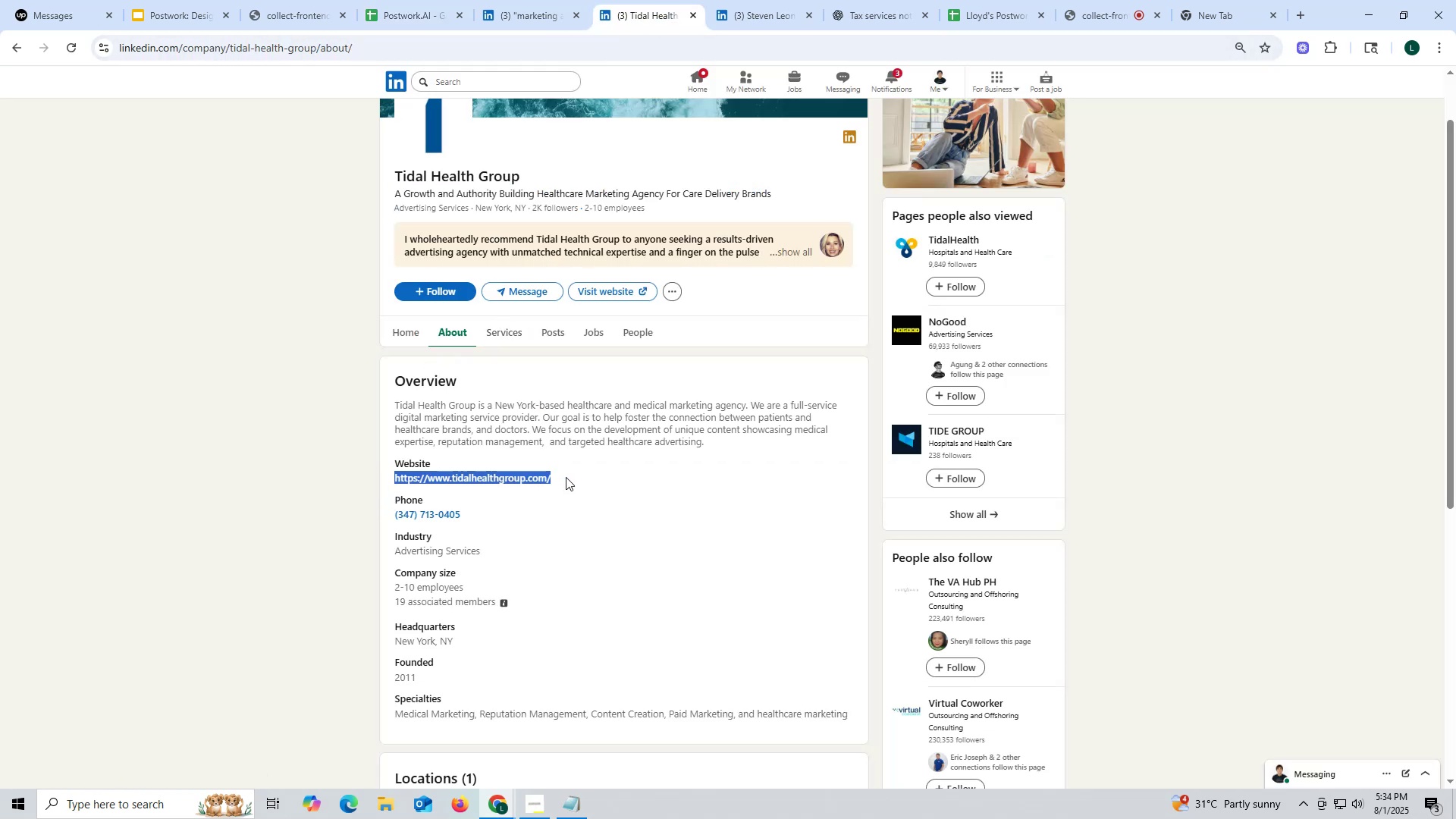 
key(Control+ControlLeft)
 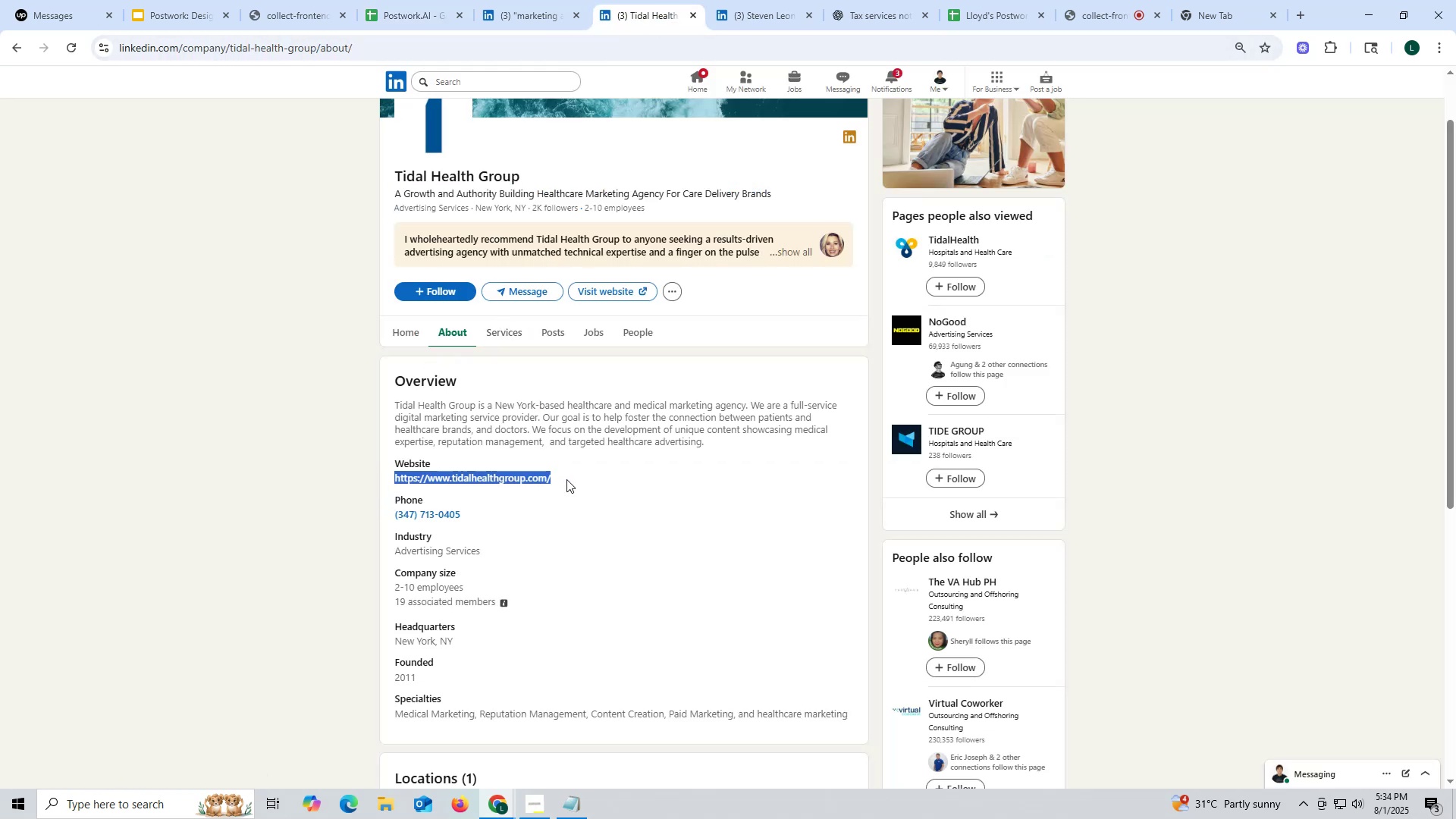 
key(Control+C)
 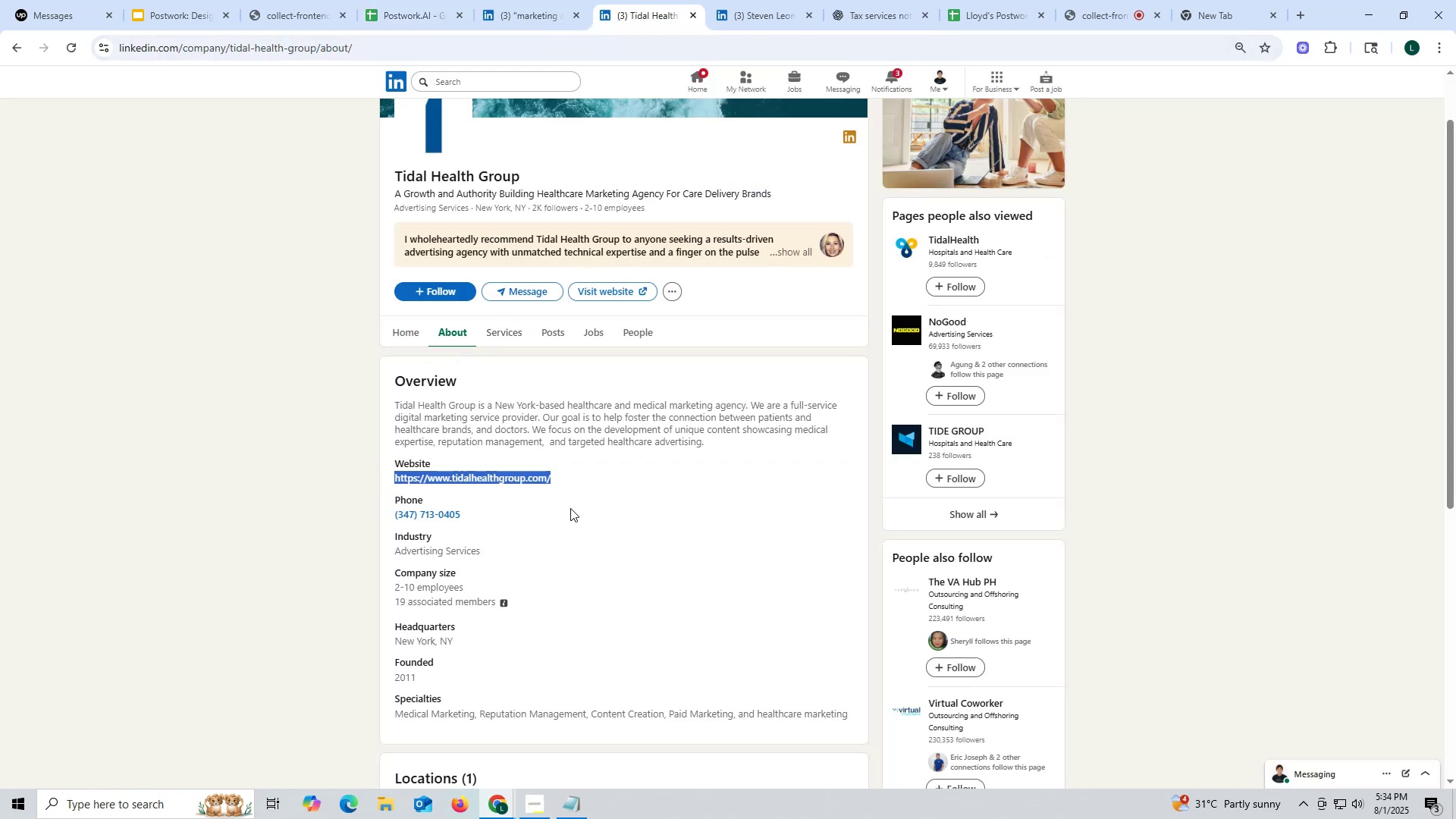 
key(Control+ControlLeft)
 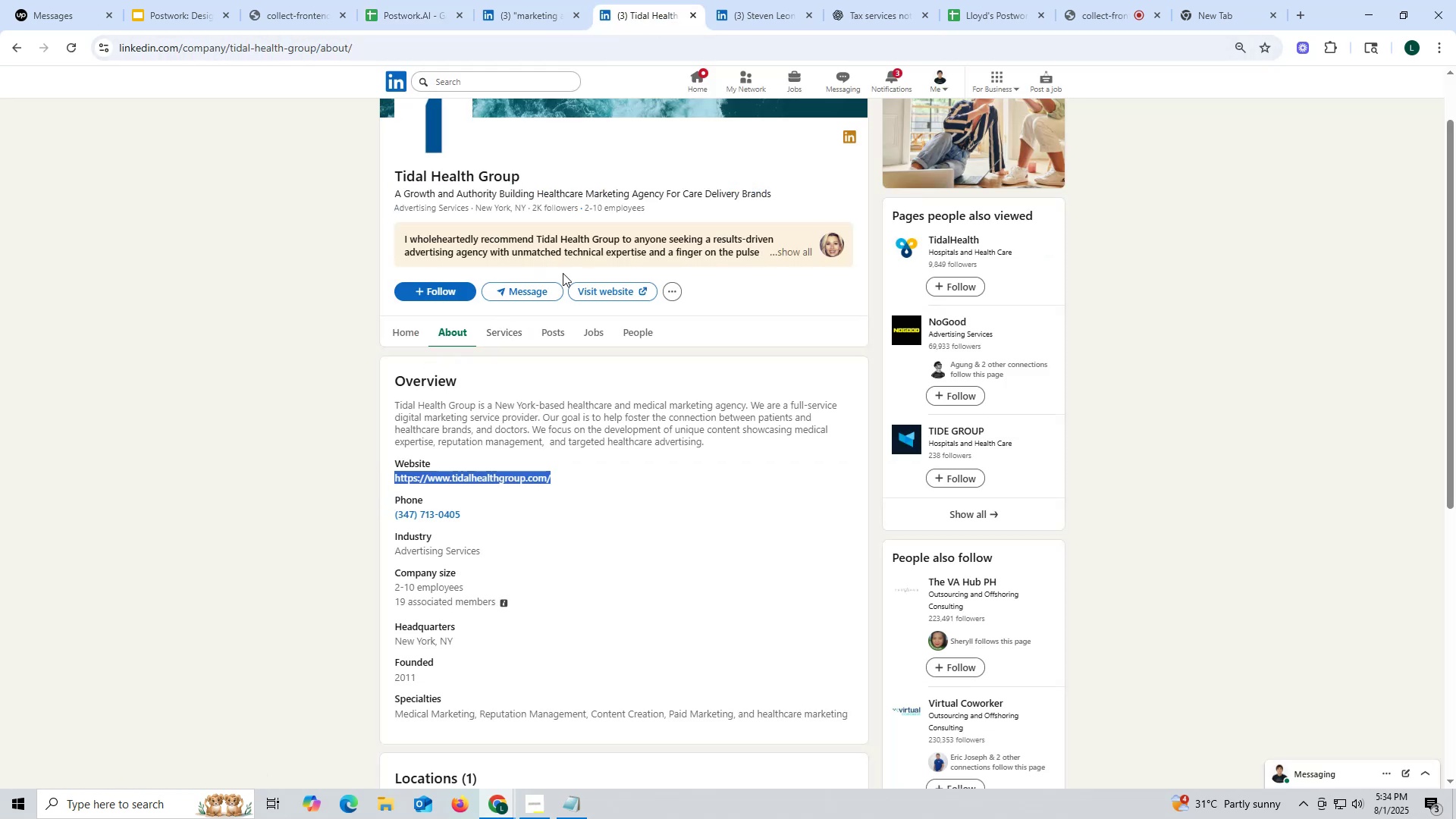 
key(Control+C)
 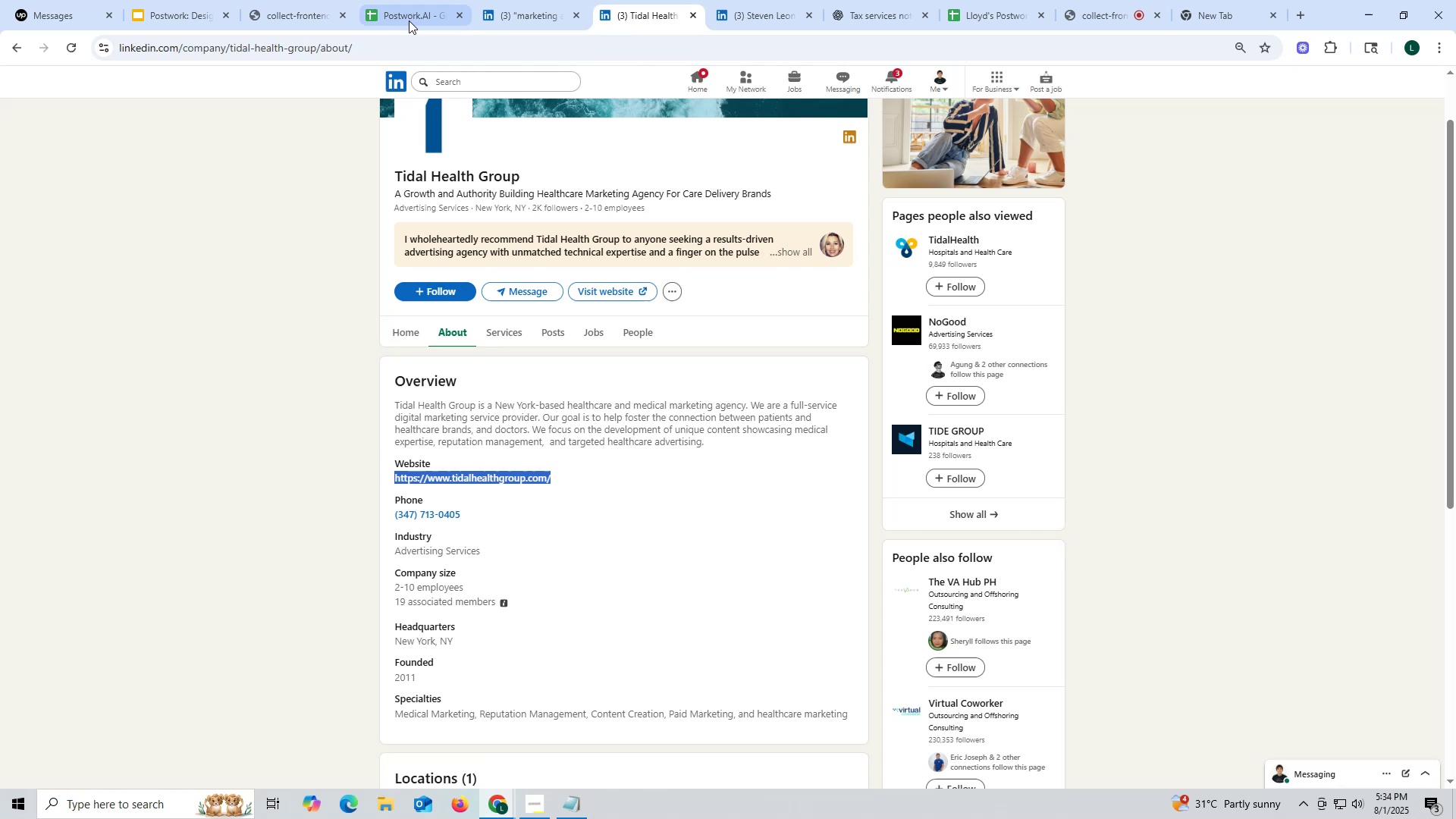 
left_click([407, 12])
 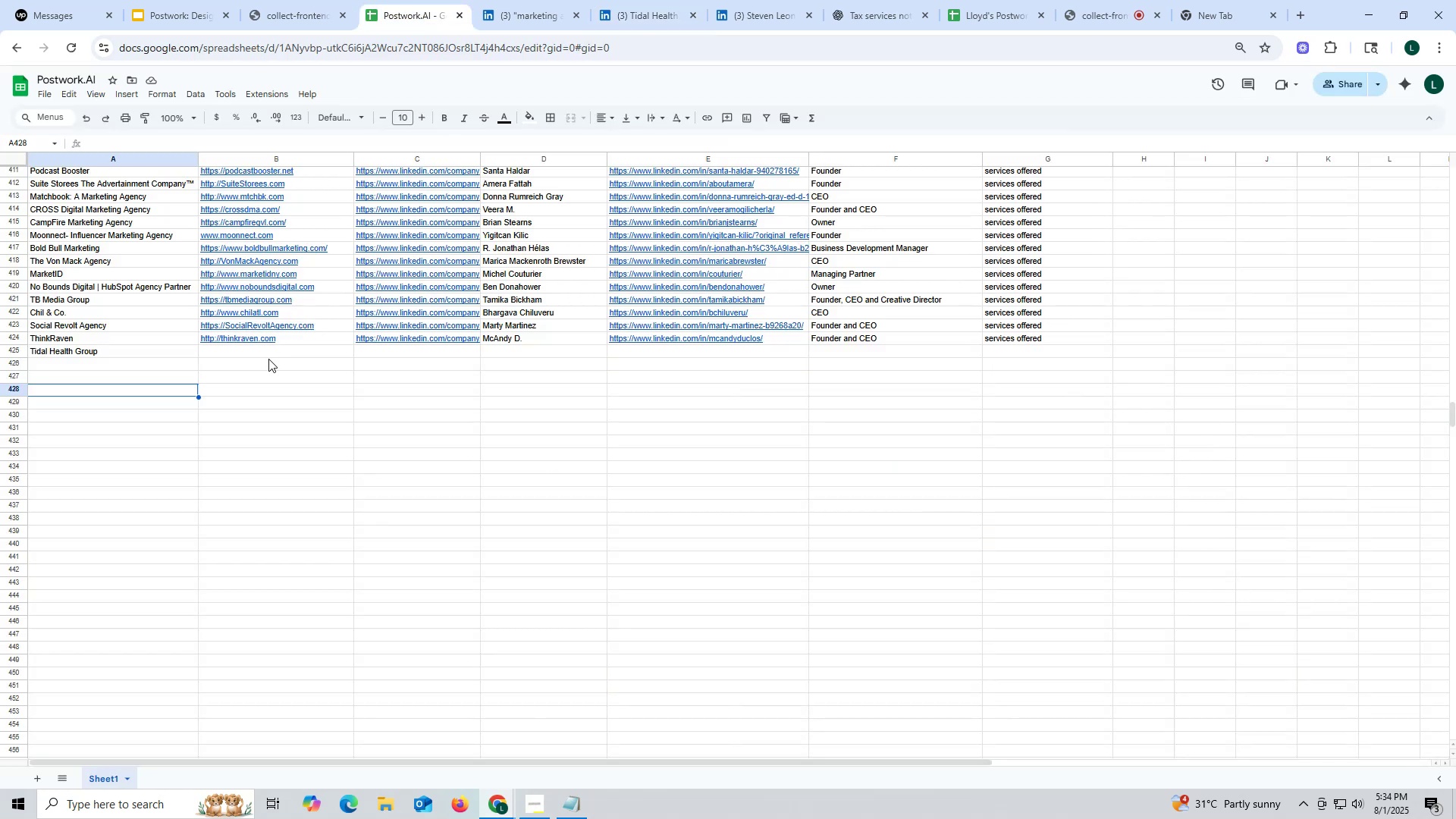 
double_click([263, 352])
 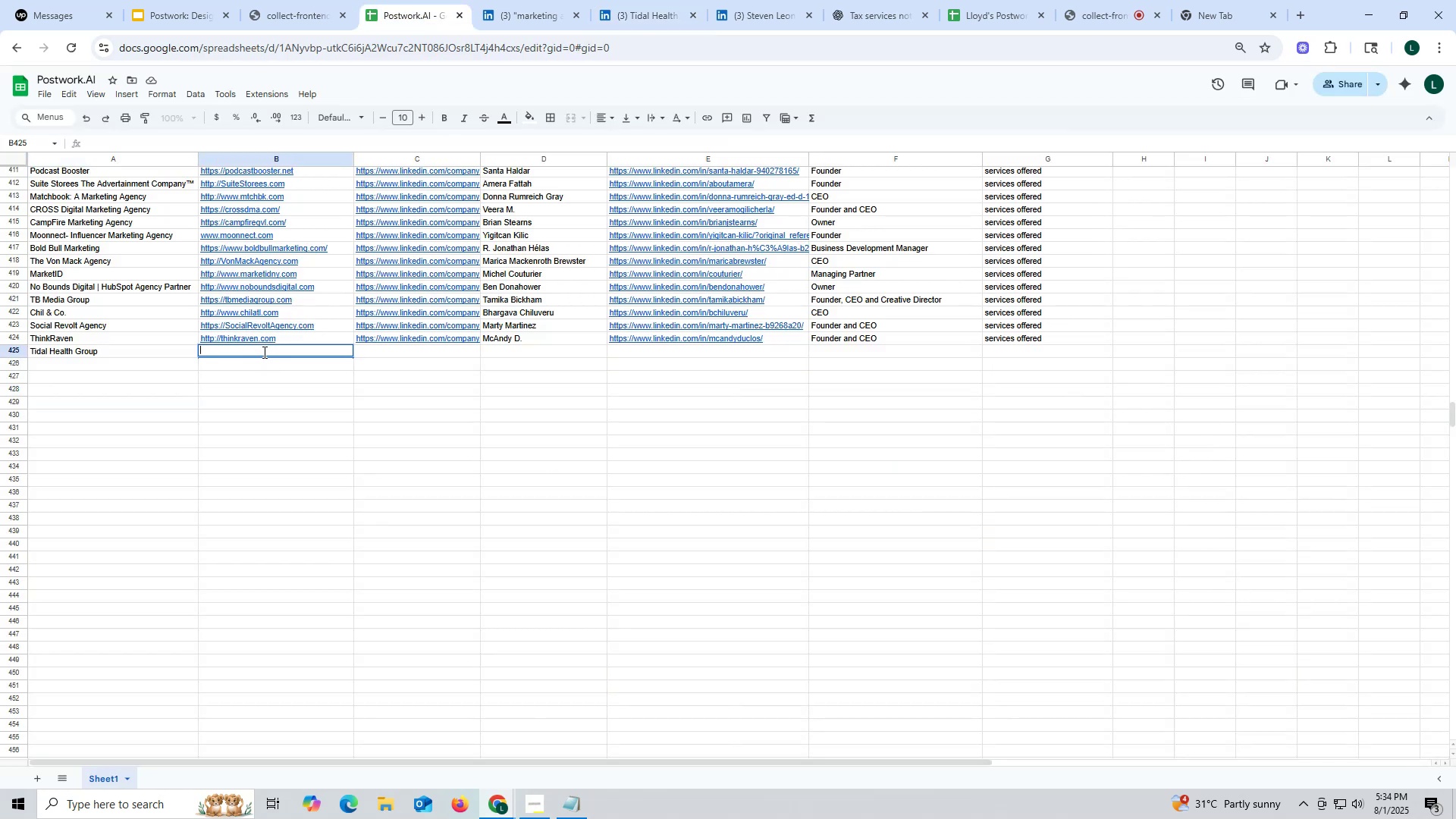 
key(Control+ControlLeft)
 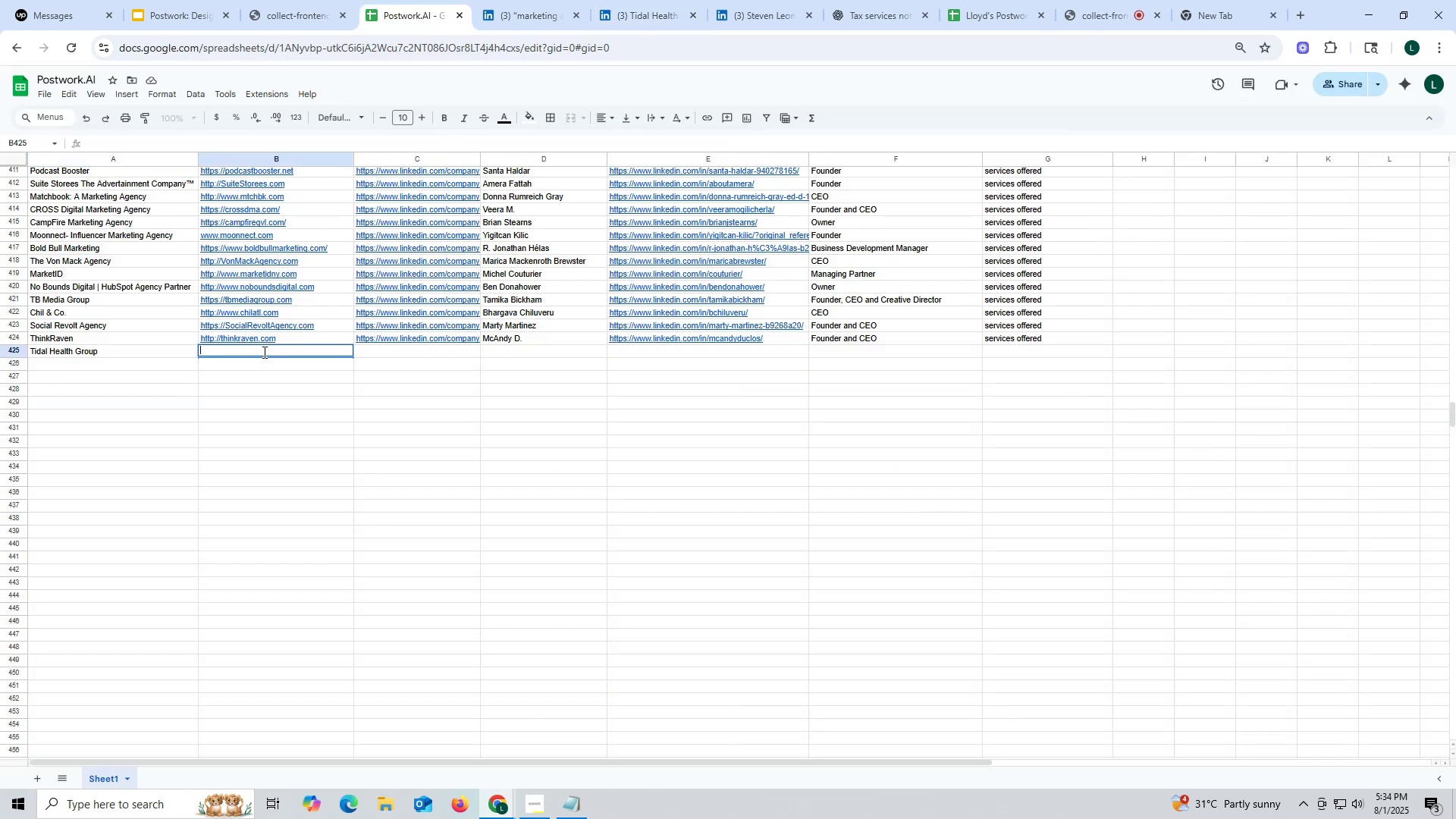 
key(Control+V)
 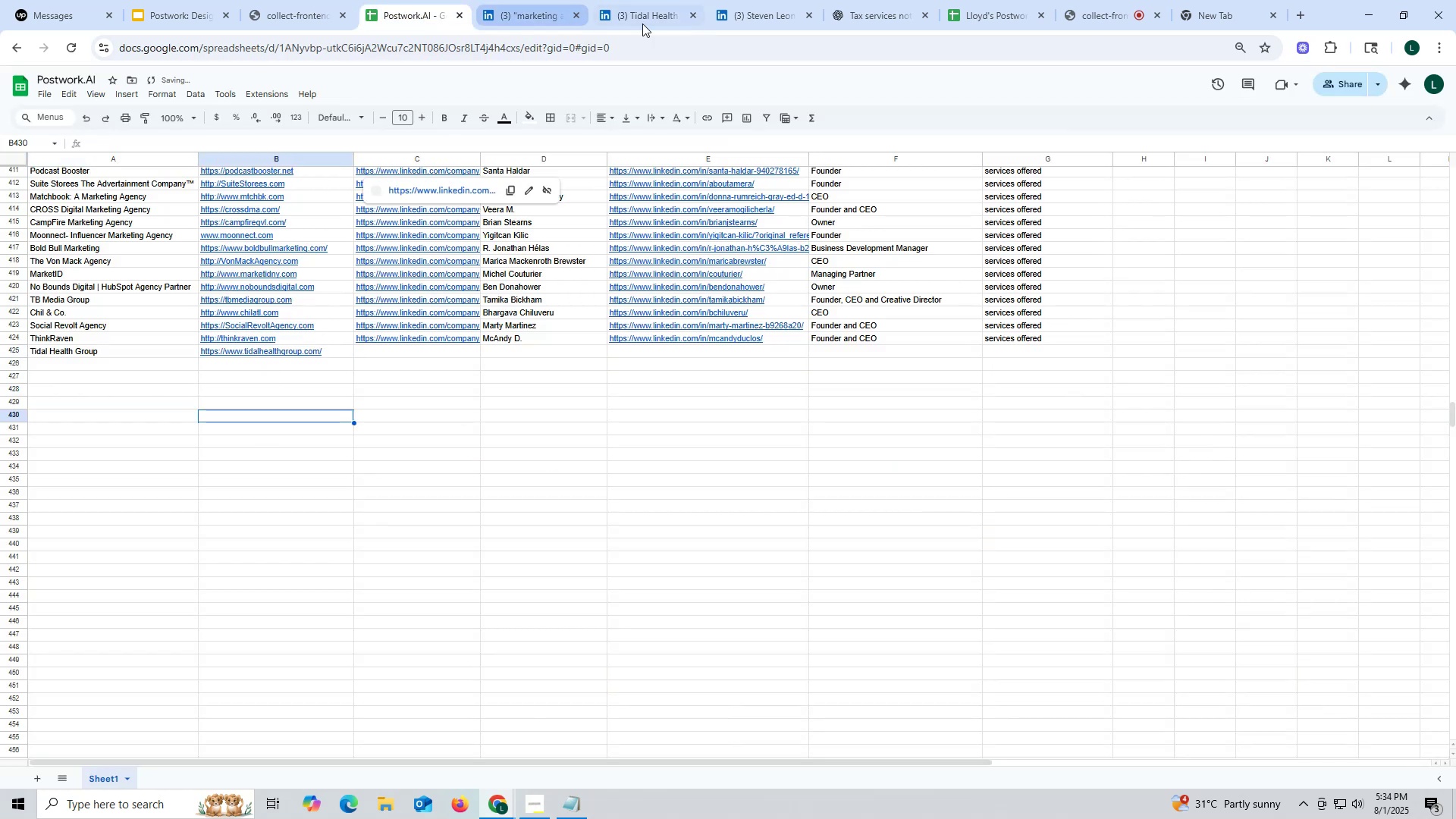 
left_click([650, 17])
 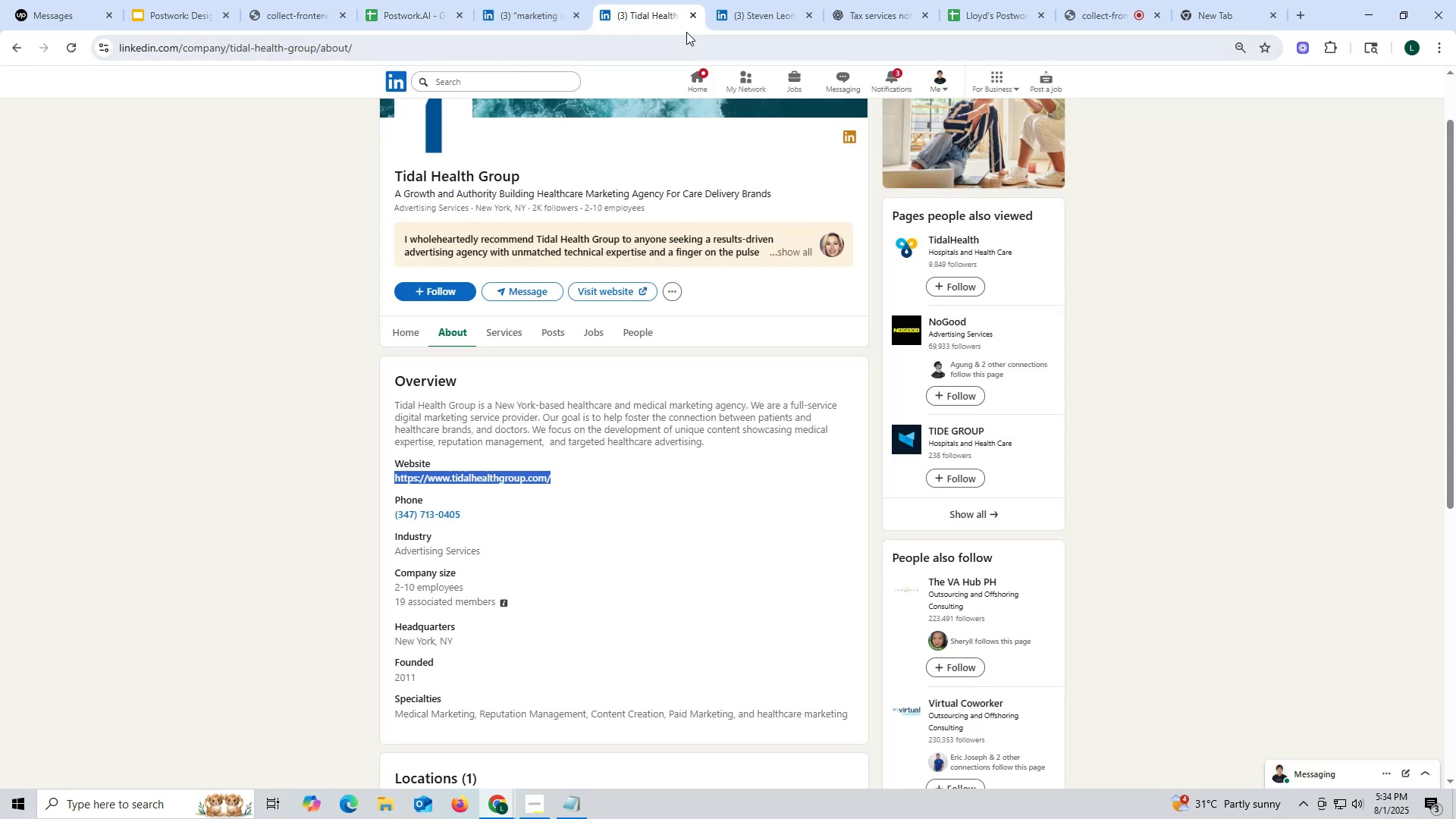 
left_click([689, 16])
 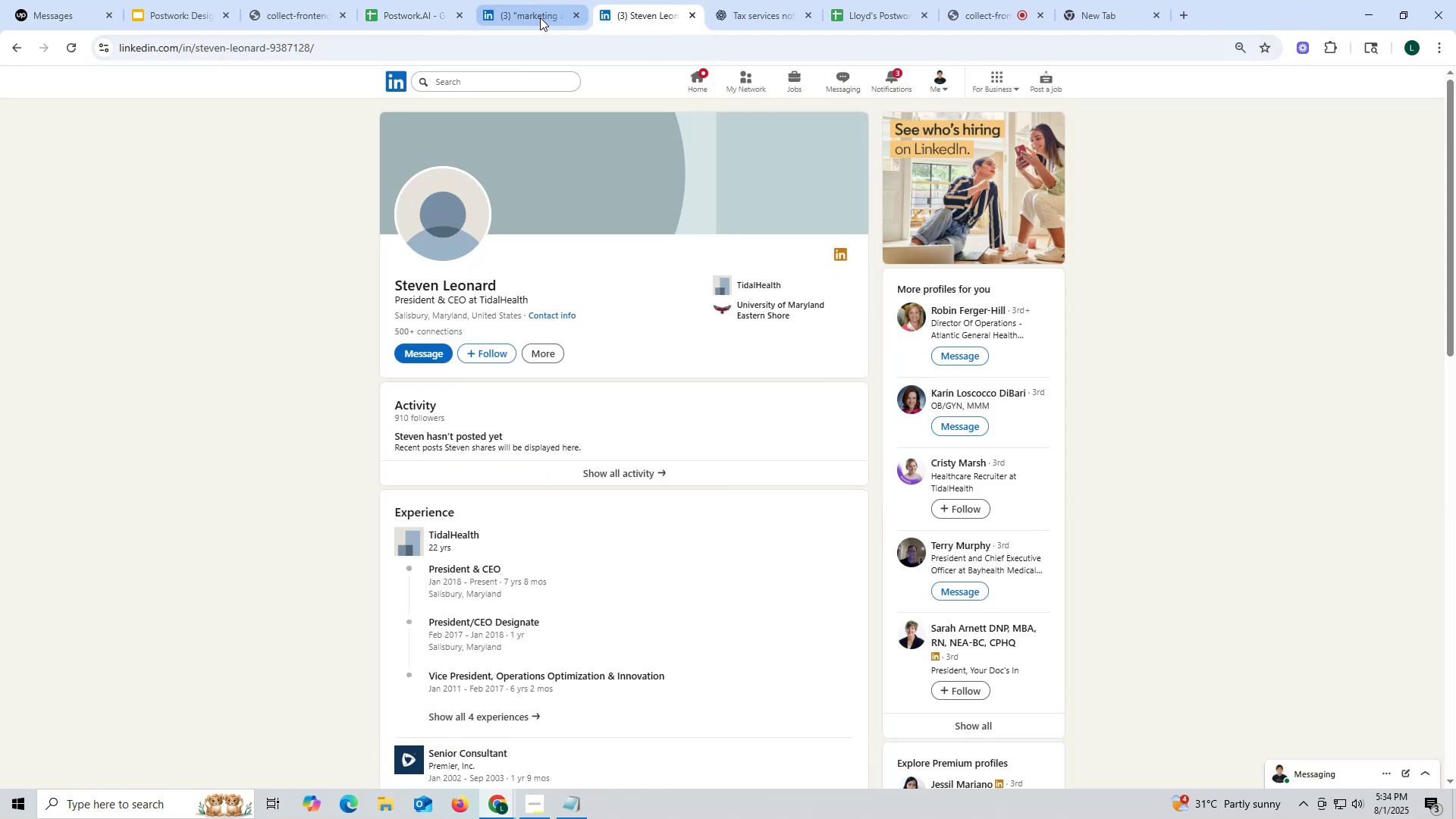 
left_click([538, 16])
 